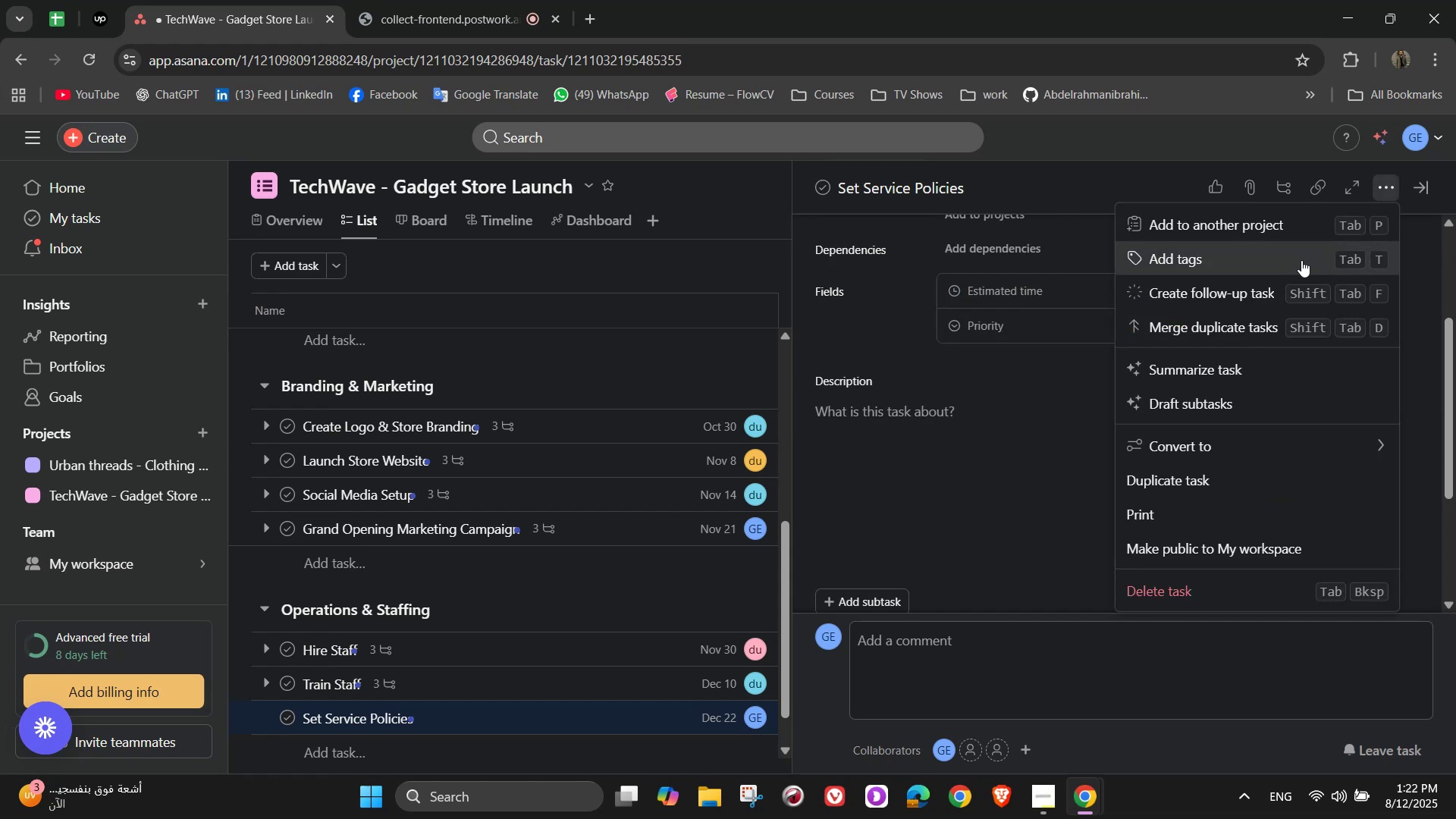 
left_click([1301, 260])
 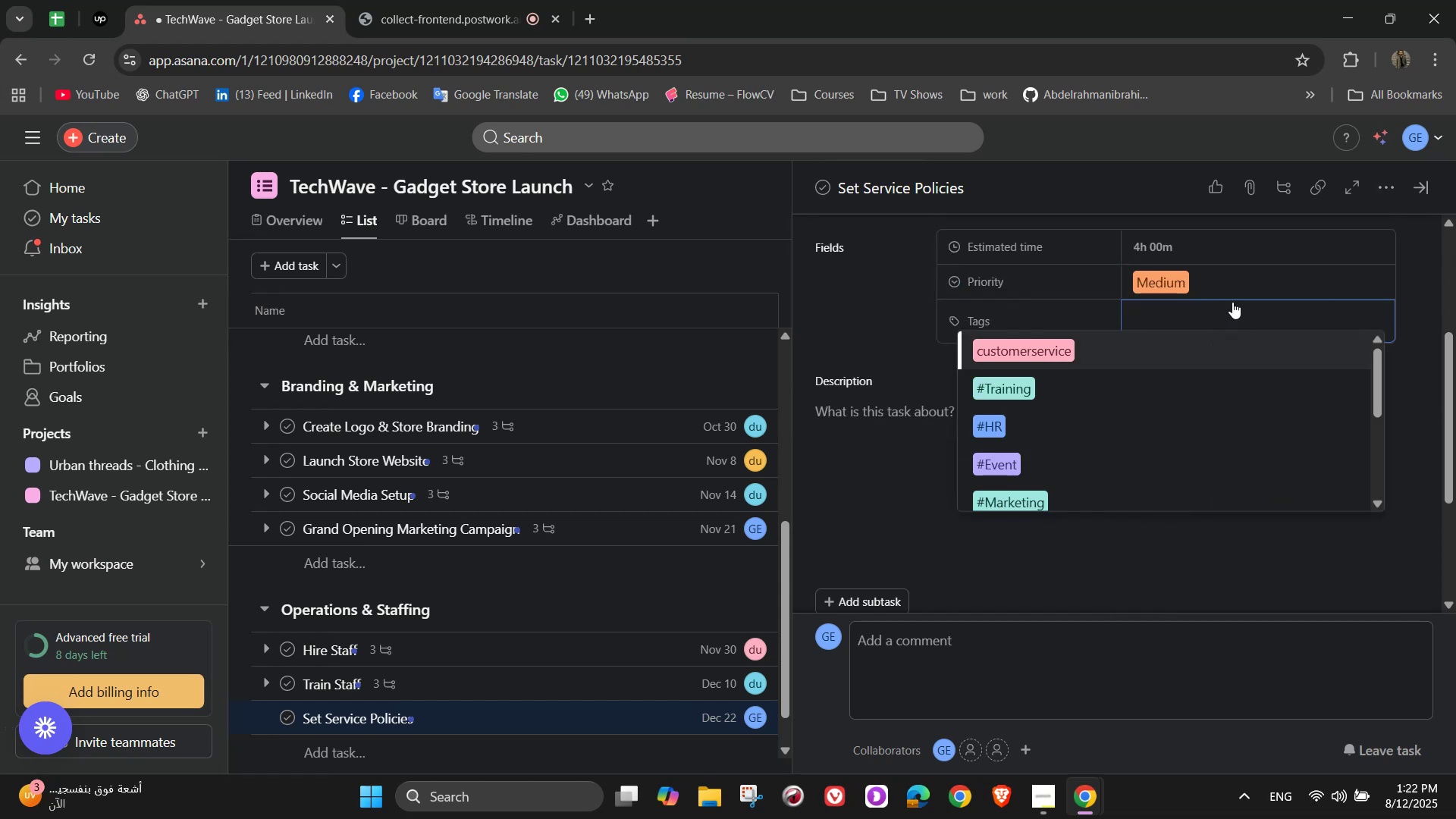 
key(O)
 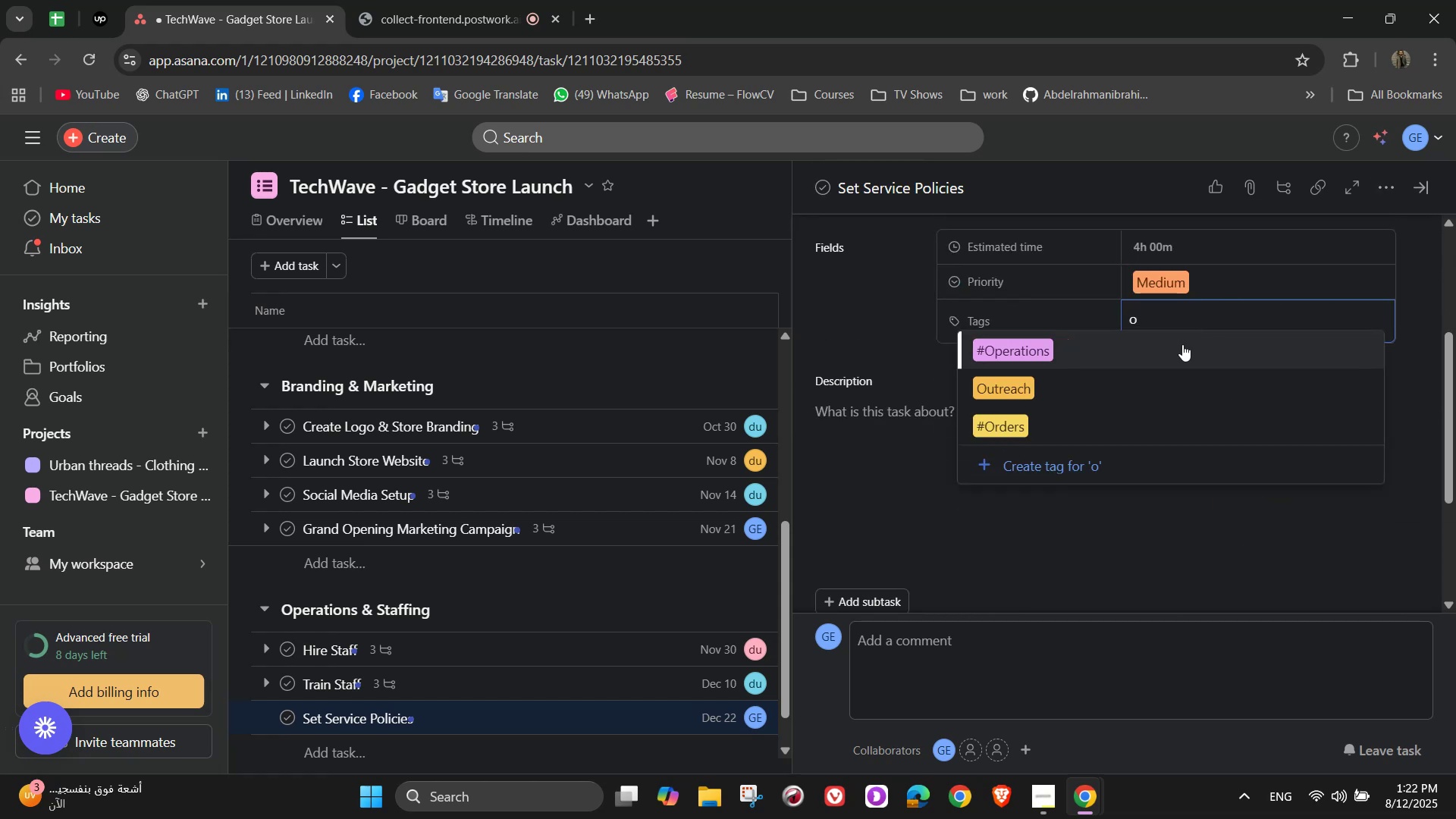 
left_click([1141, 352])
 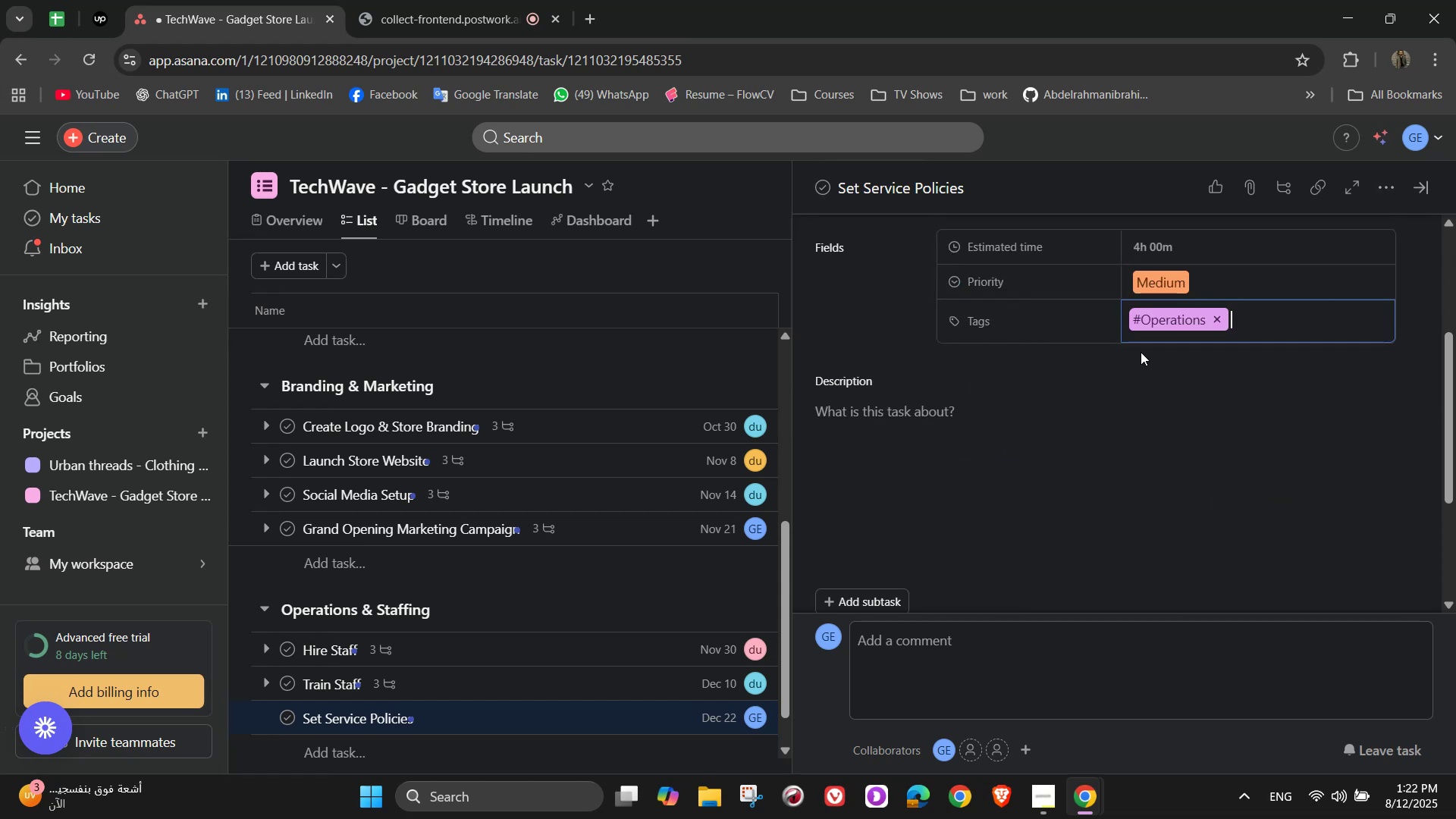 
scroll: coordinate [1141, 352], scroll_direction: down, amount: 2.0
 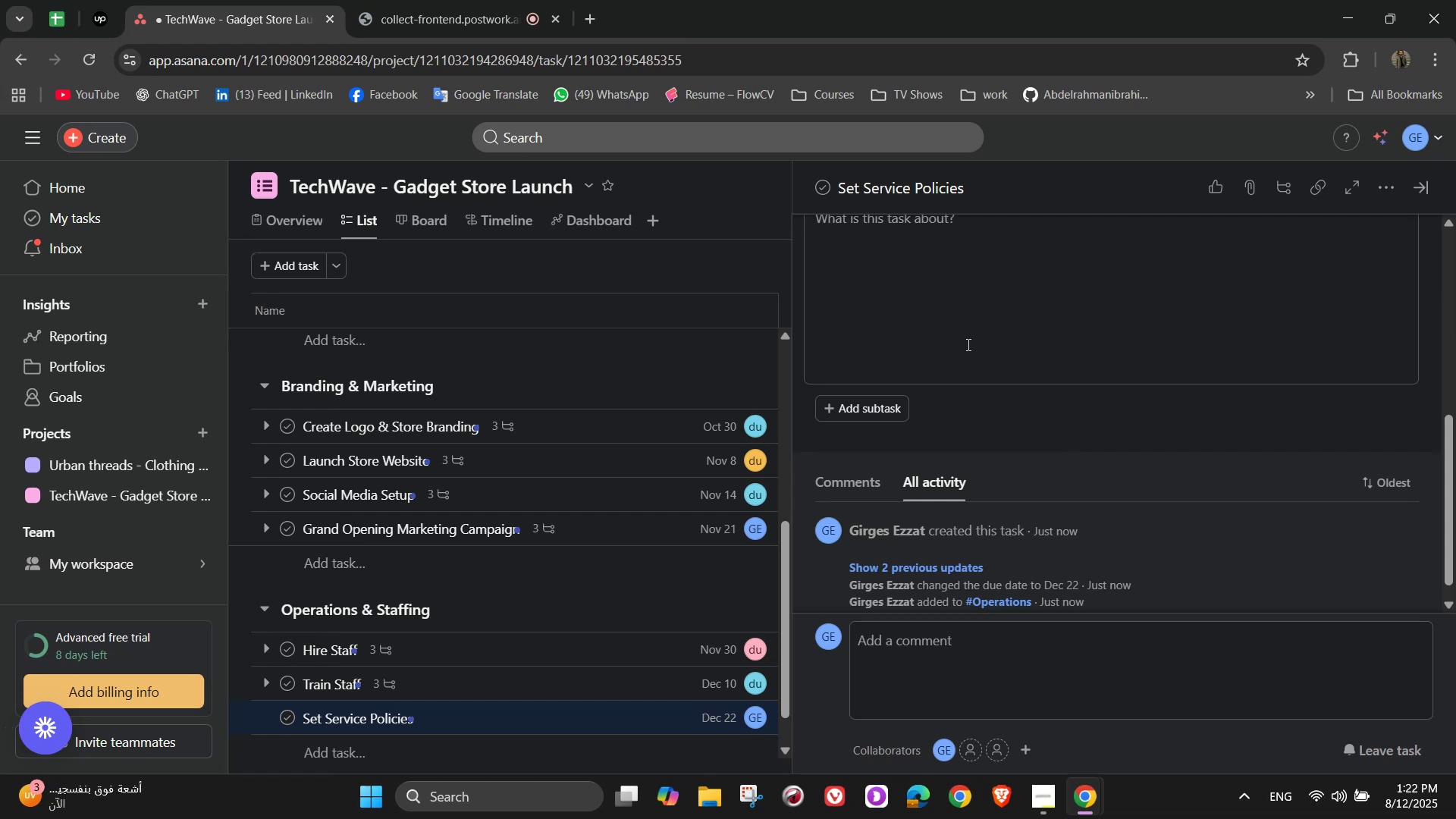 
left_click([984, 322])
 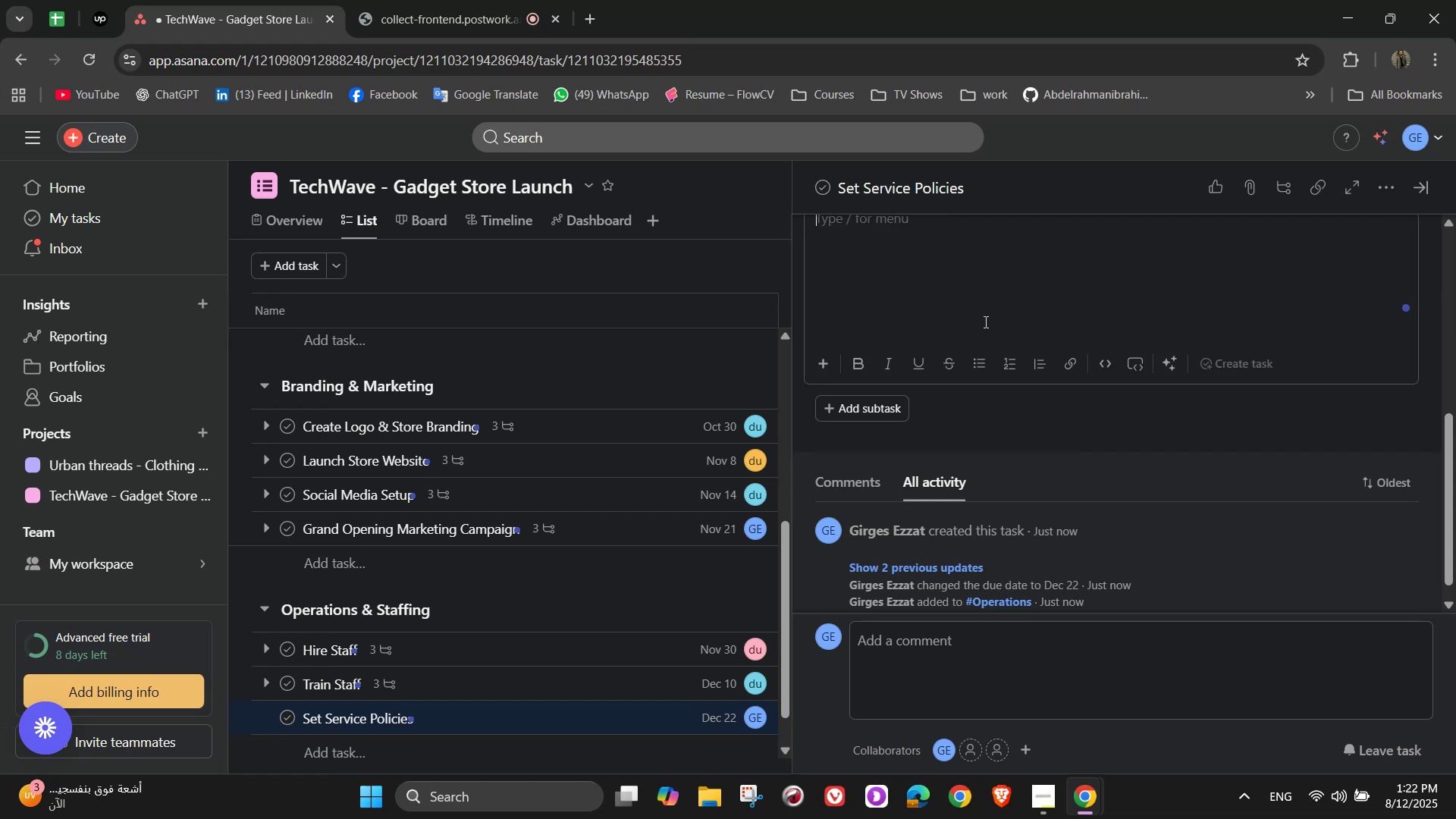 
type(Ensure smooth and consistent customer experience)
 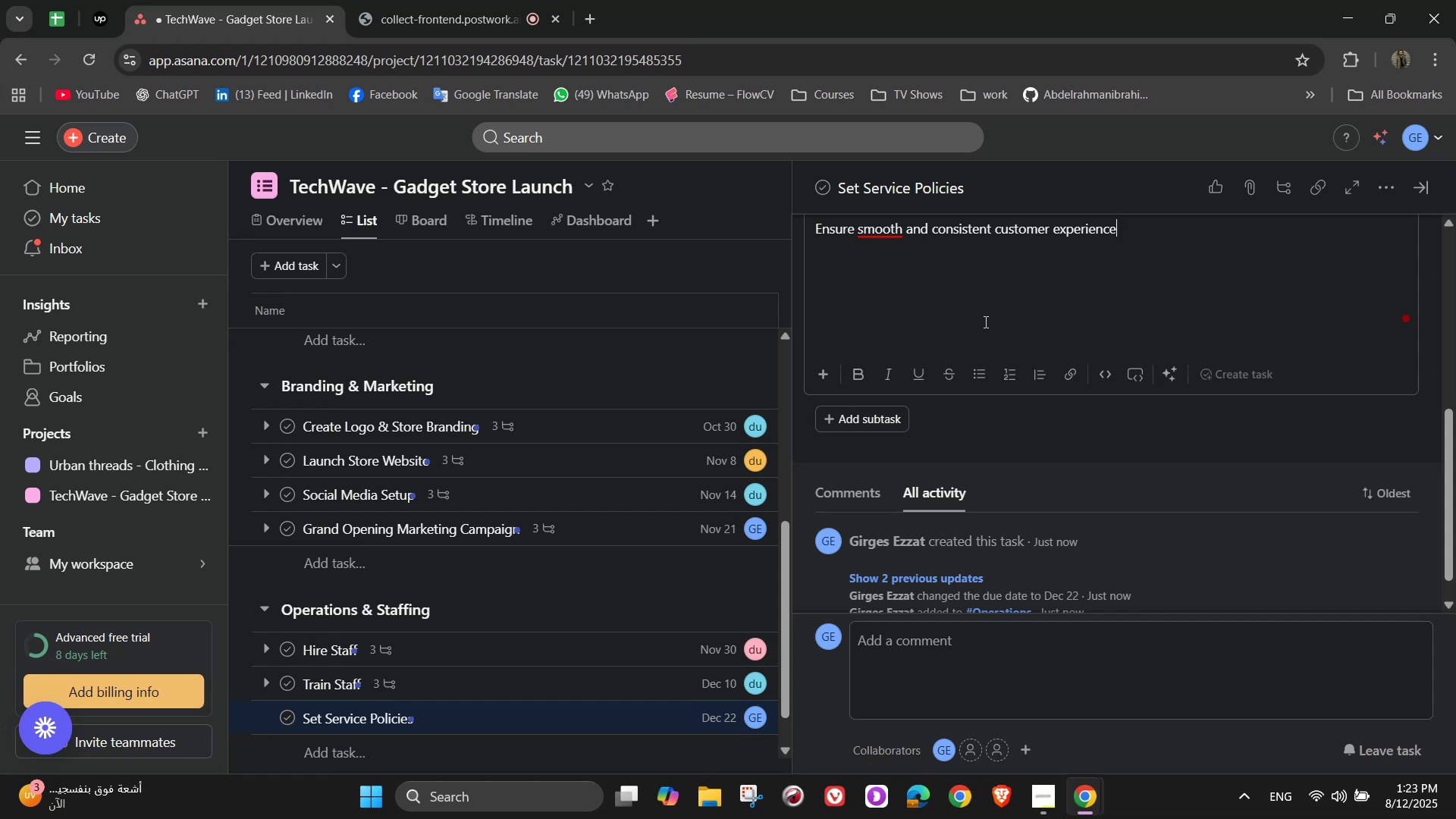 
wait(11.86)
 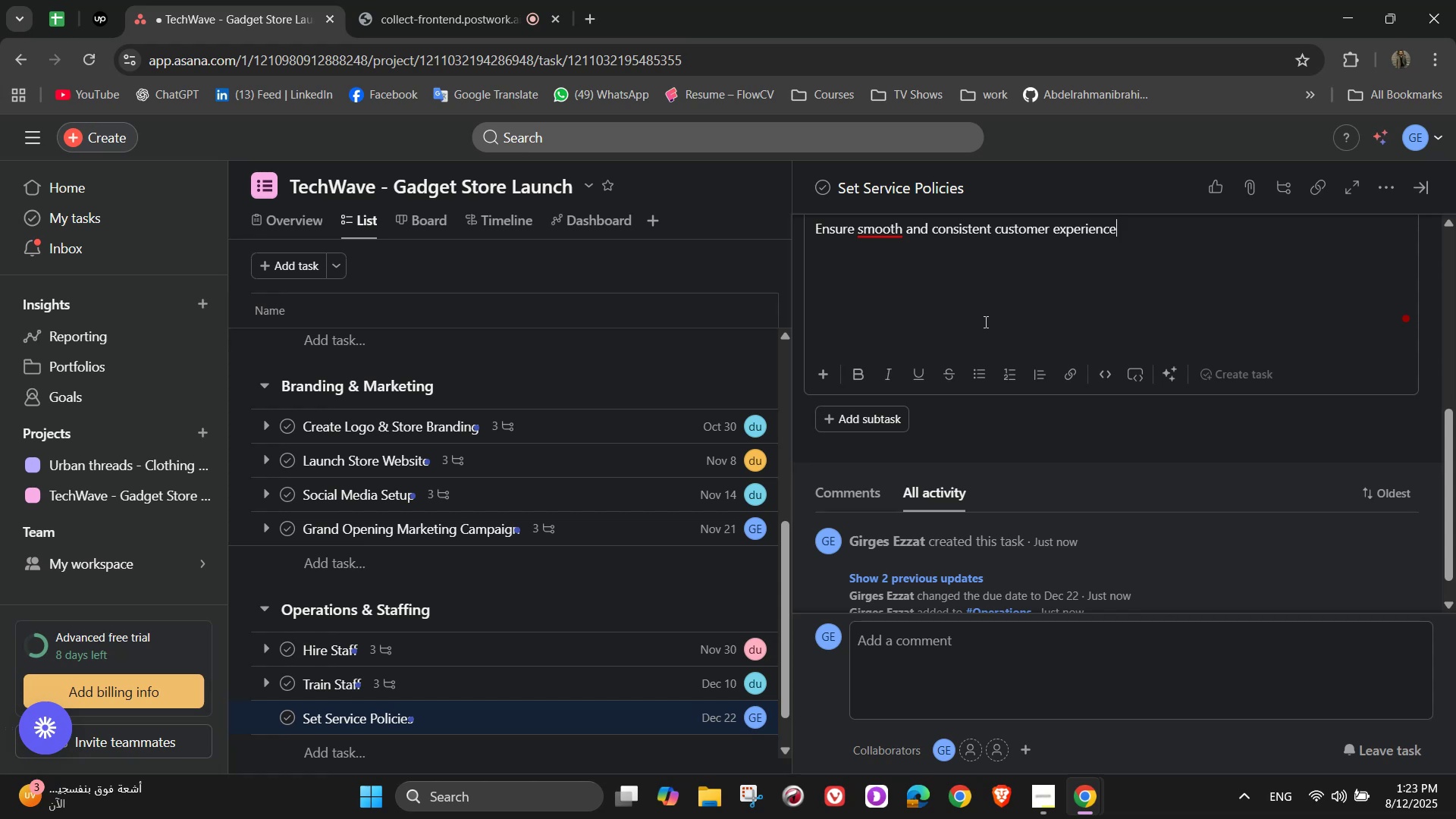 
left_click([876, 246])
 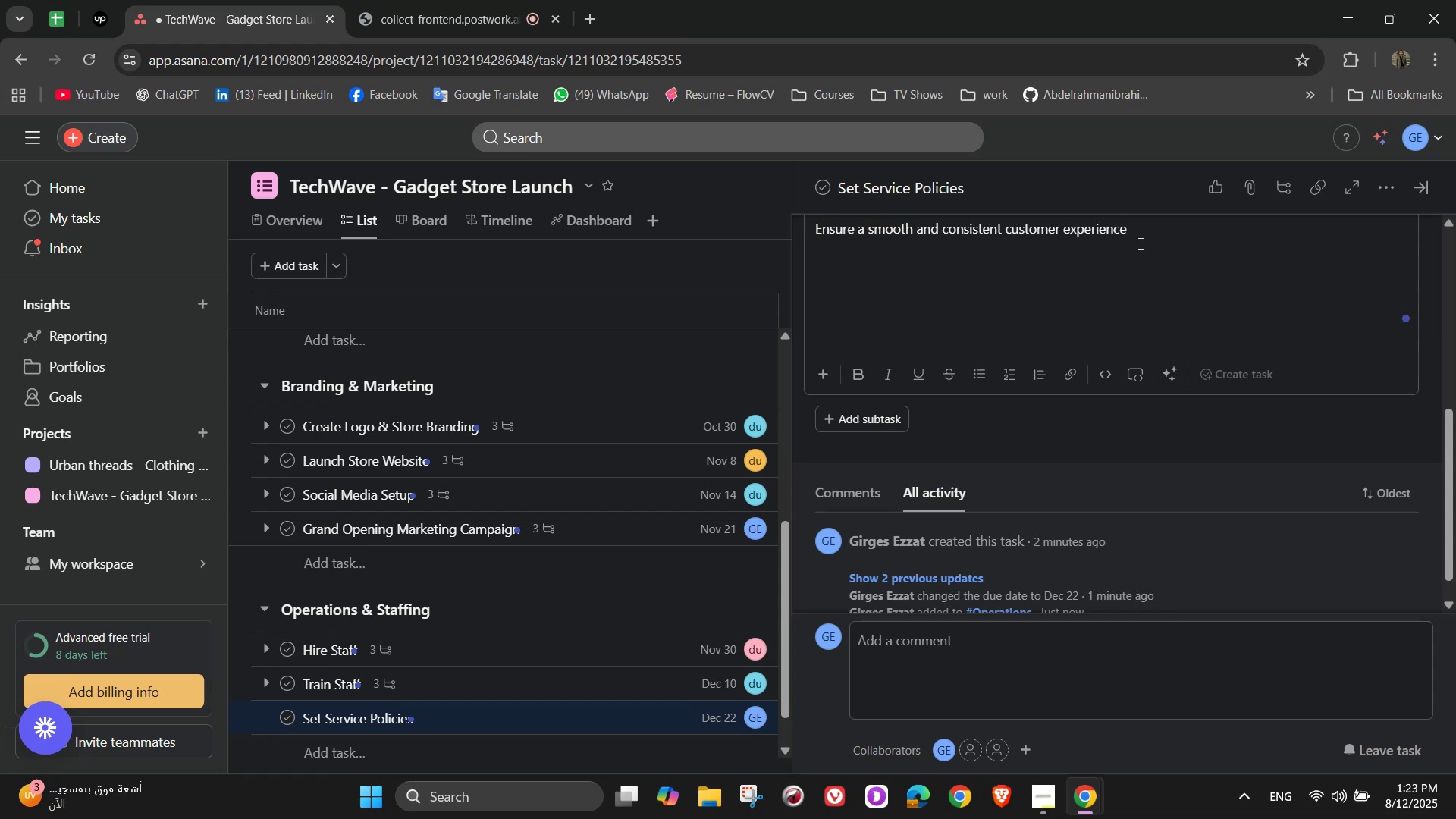 
scroll: coordinate [1135, 289], scroll_direction: down, amount: 1.0
 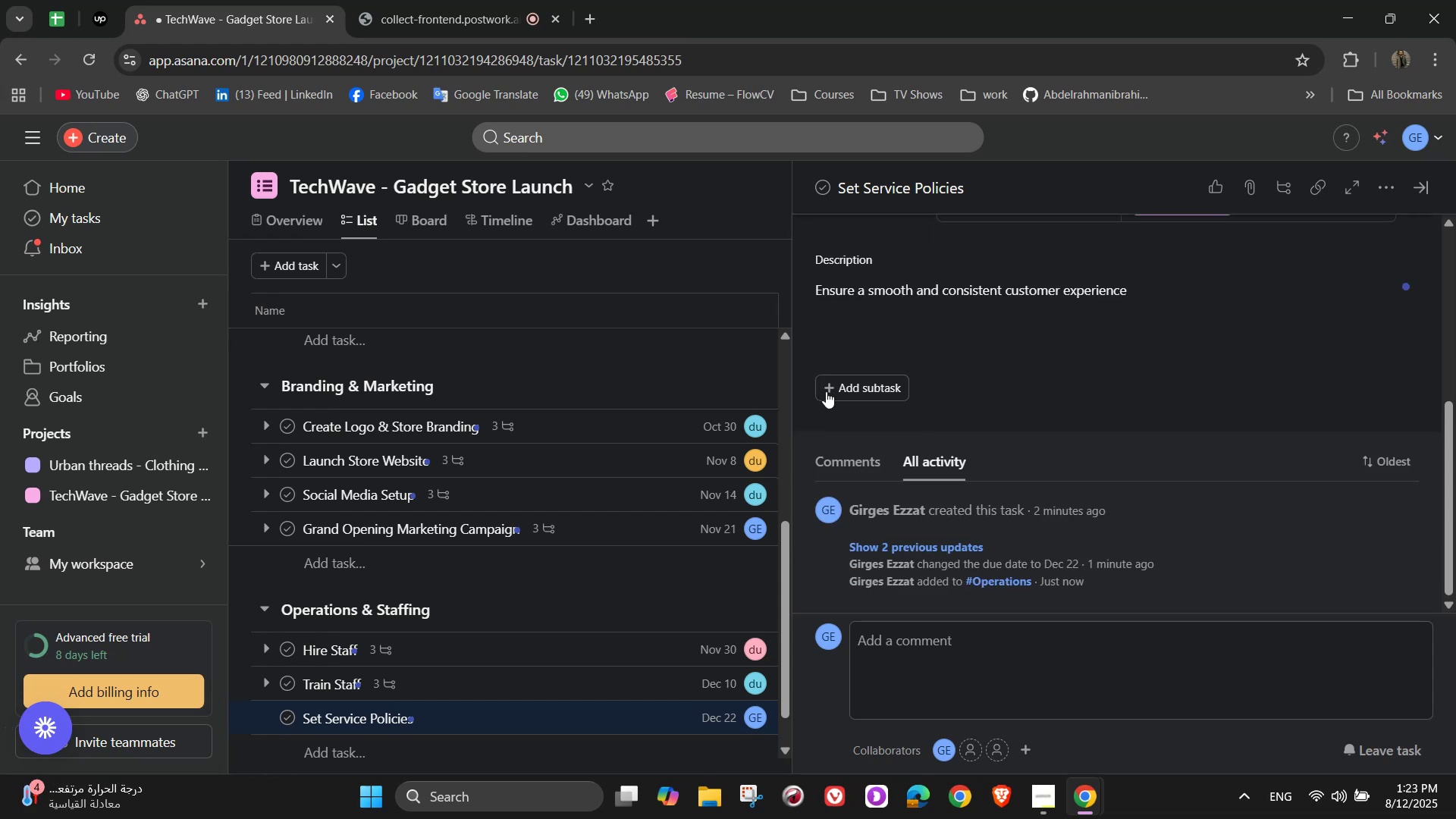 
double_click([844, 387])
 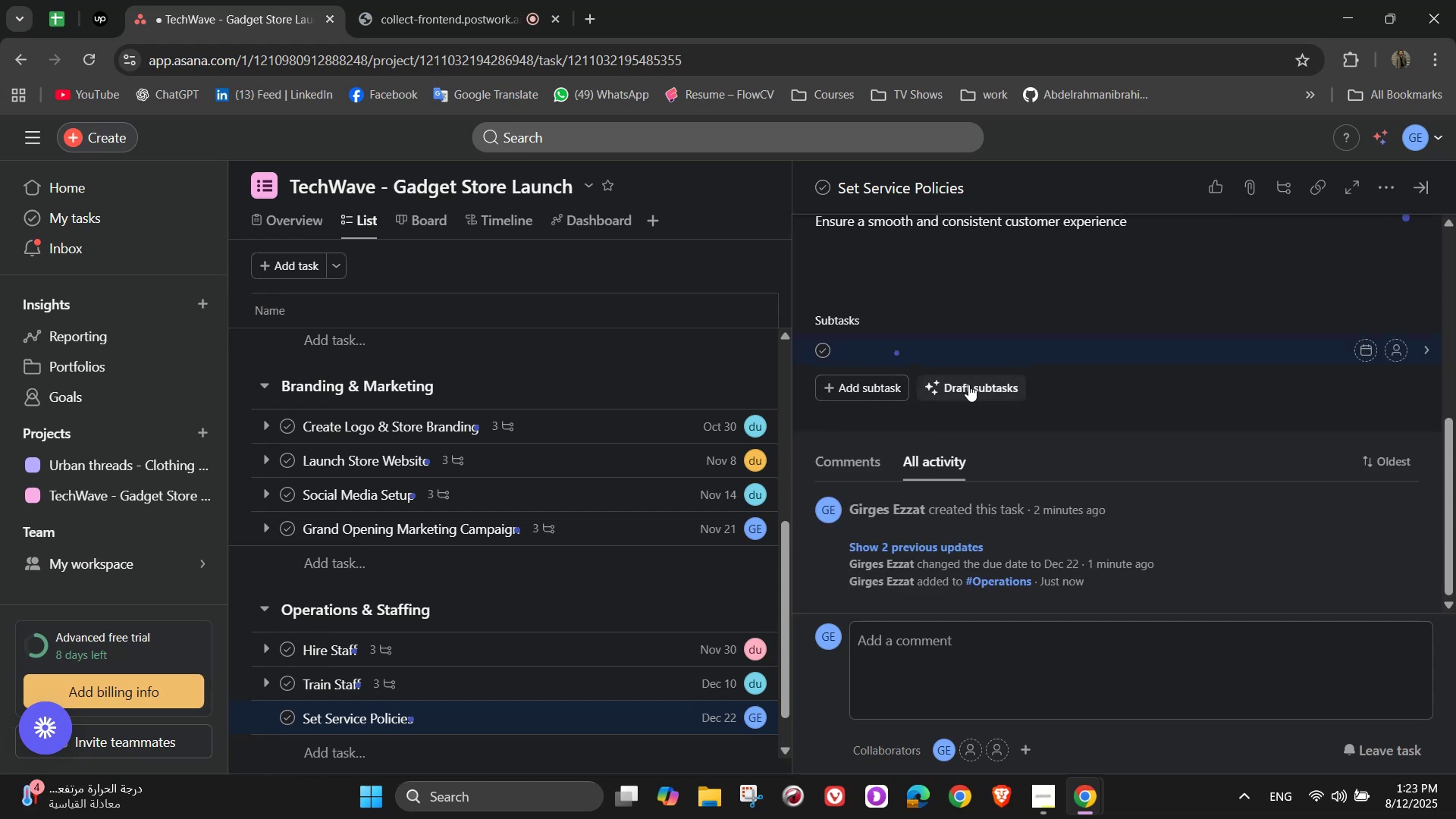 
type(Cre)
 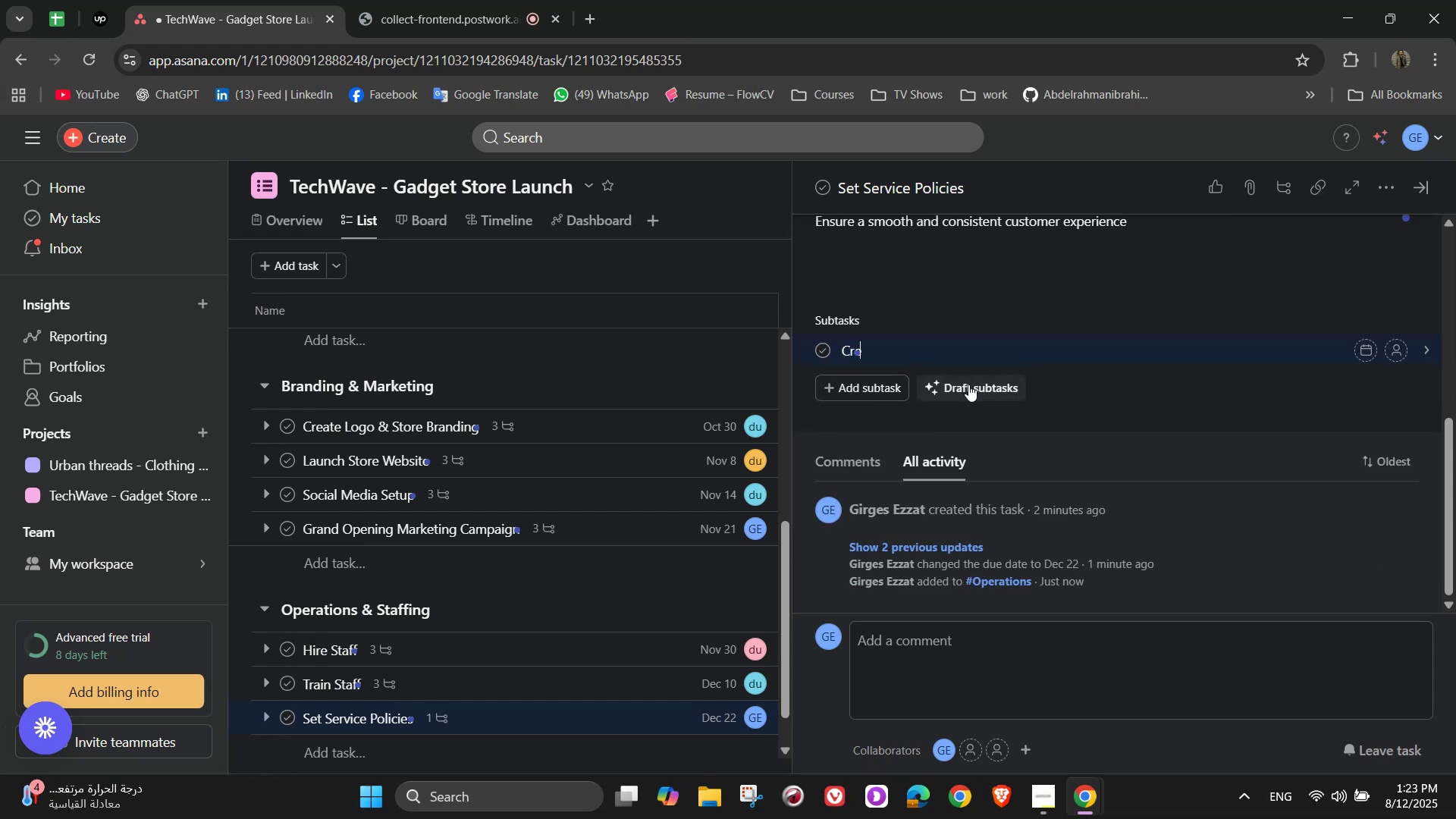 
type(ate return/exchange policy4)
key(Backspace)
 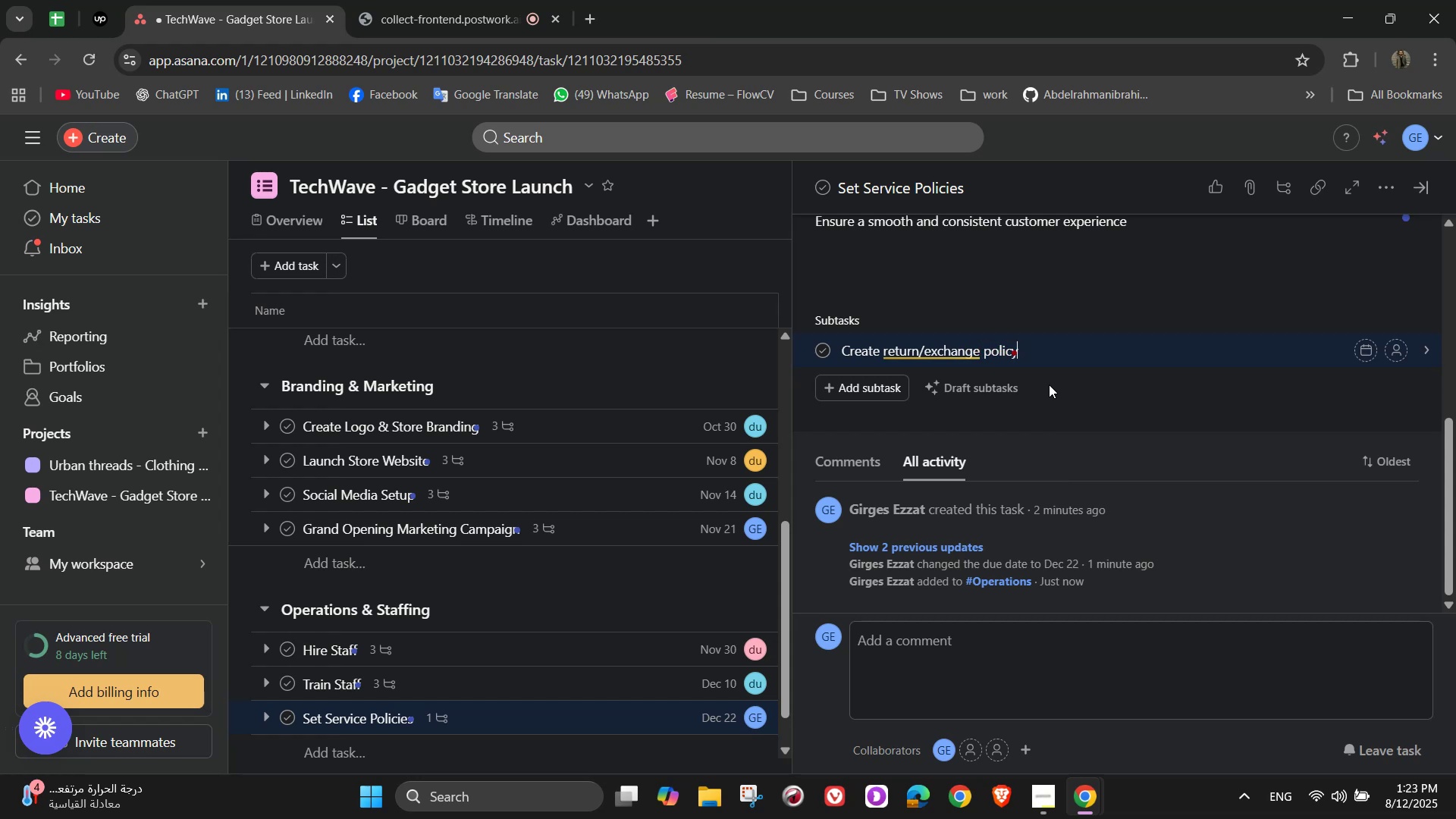 
key(Enter)
 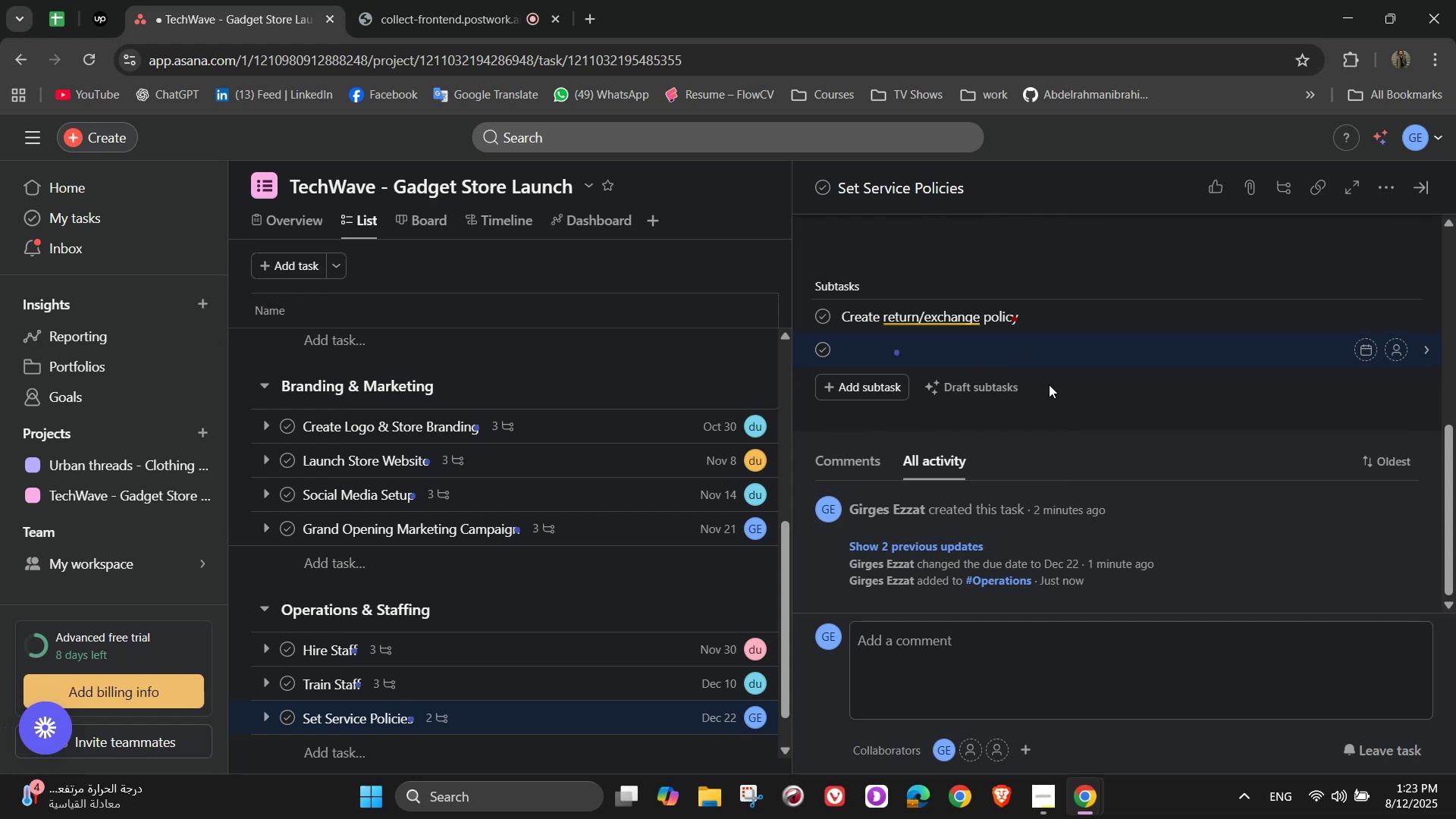 
type(Warranty and repair guidliness)
 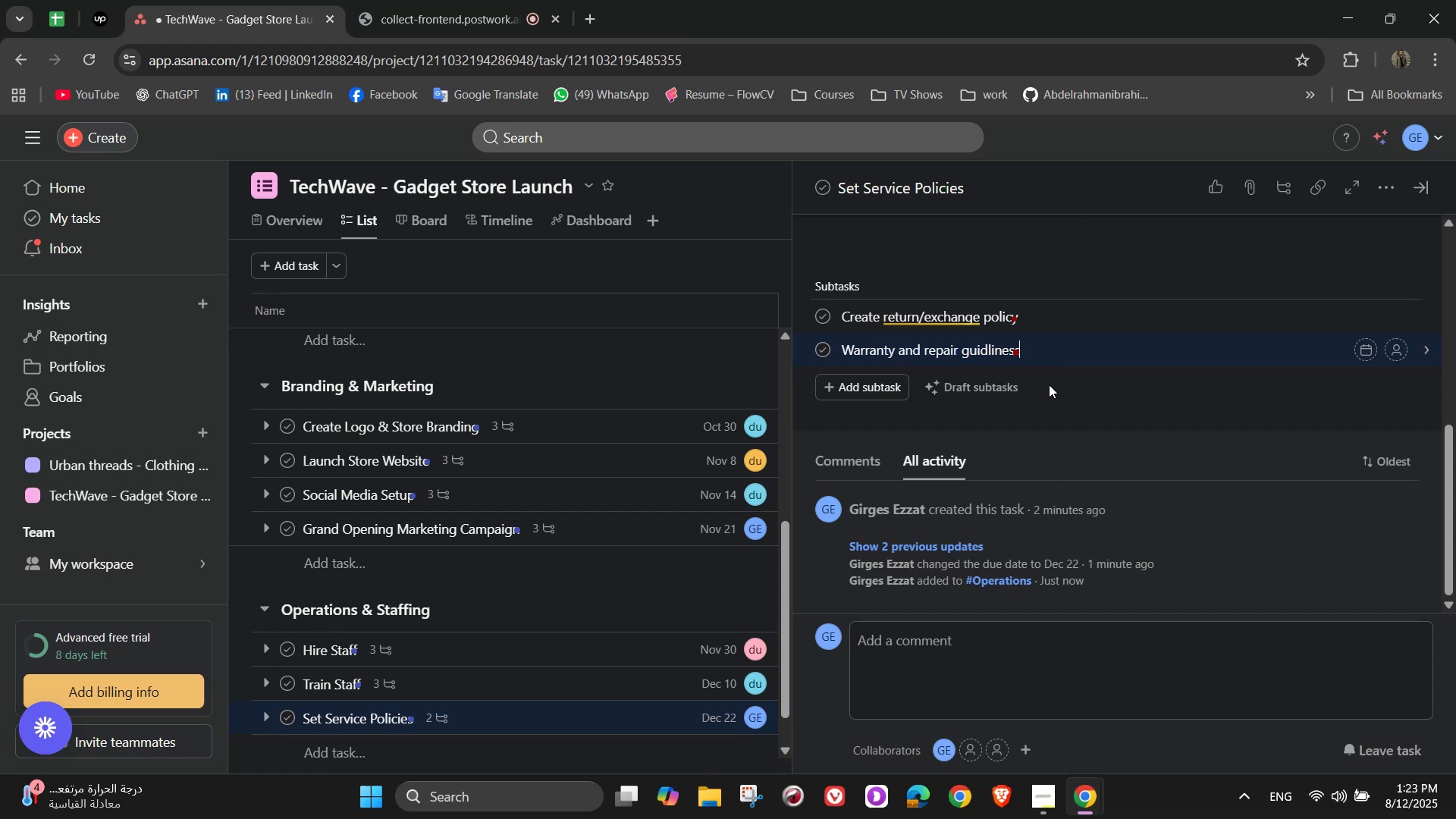 
key(Enter)
 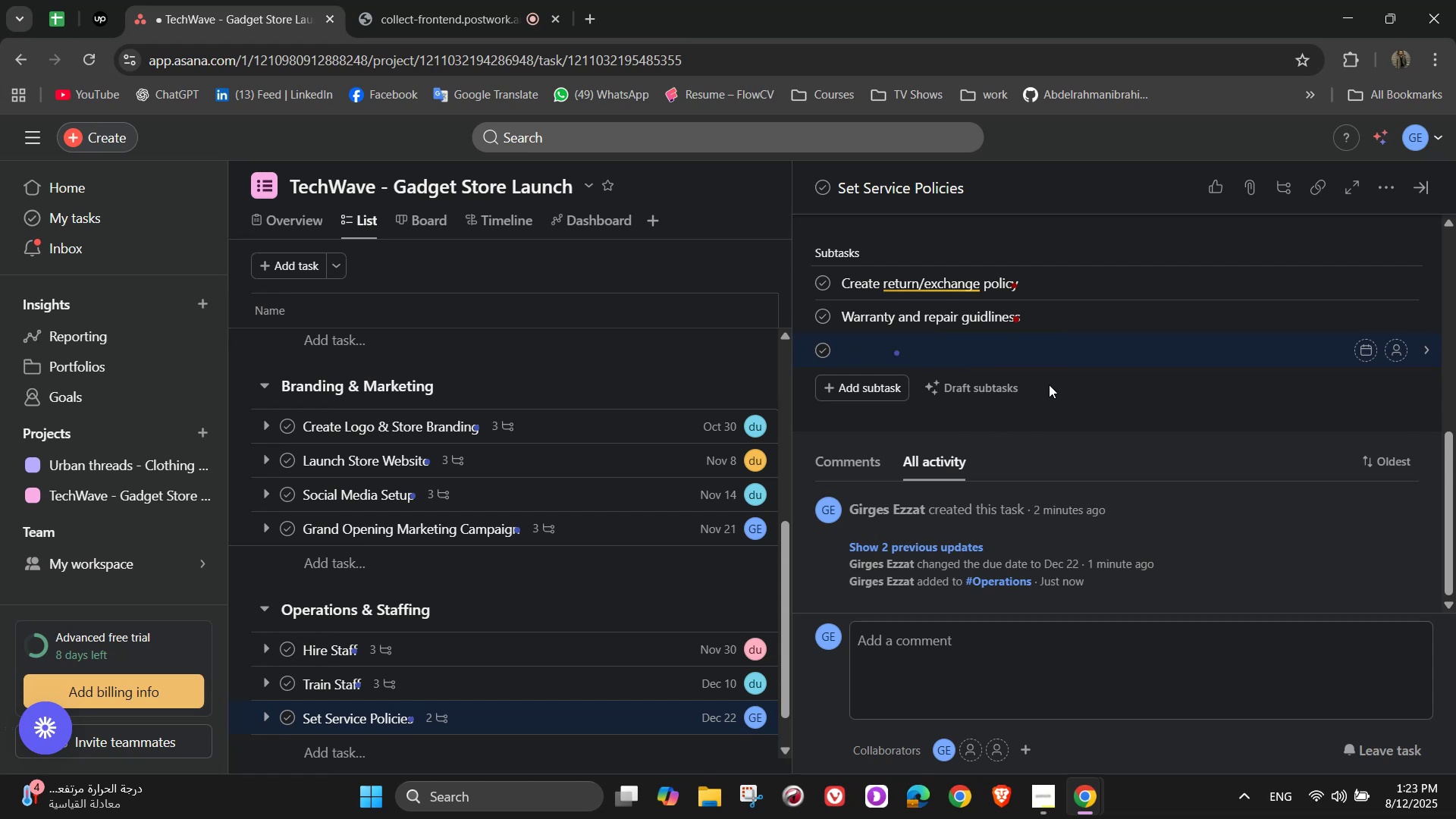 
type(Complaint)
 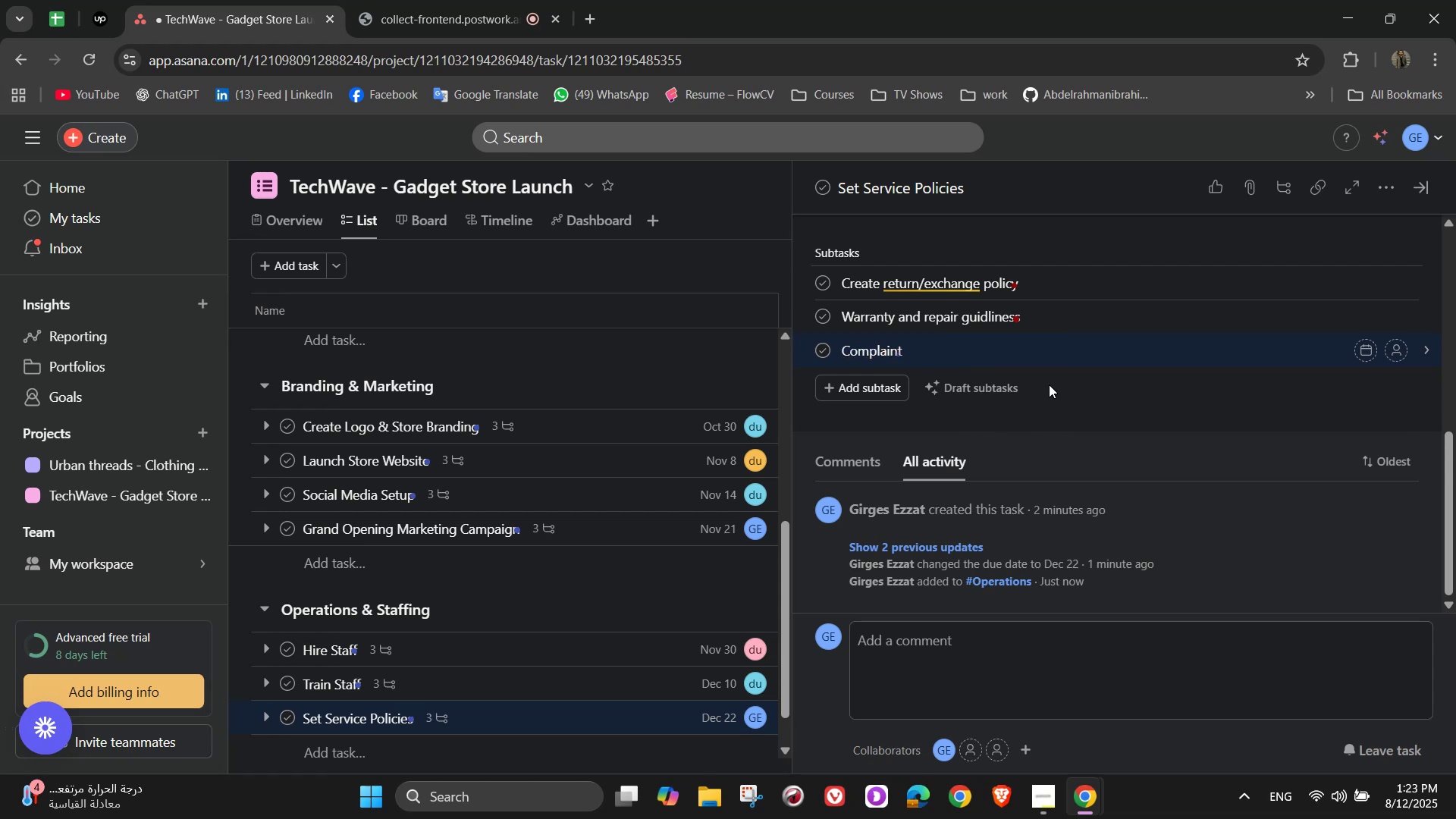 
key(Enter)
 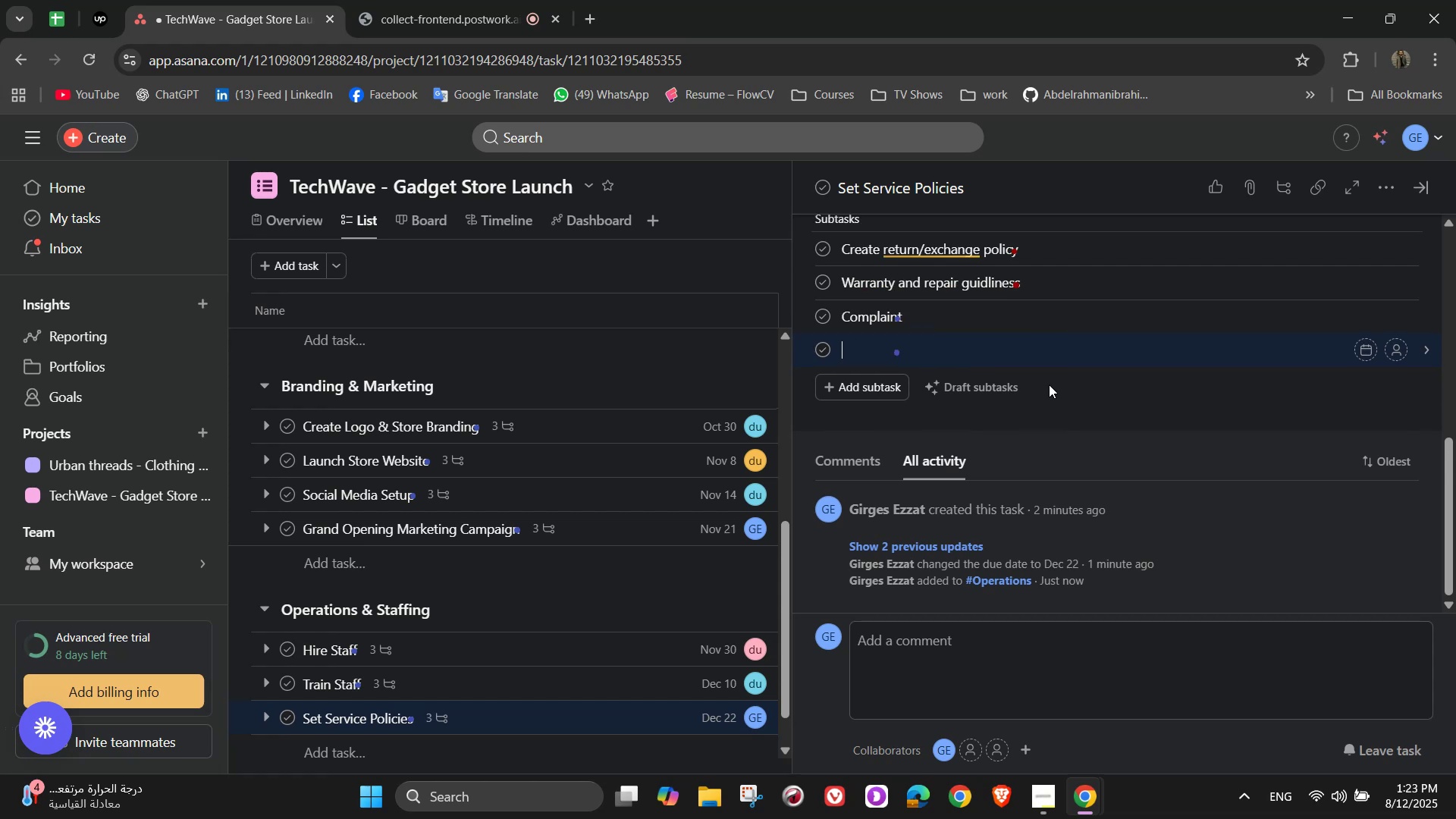 
key(Backspace)
type( handling process)
 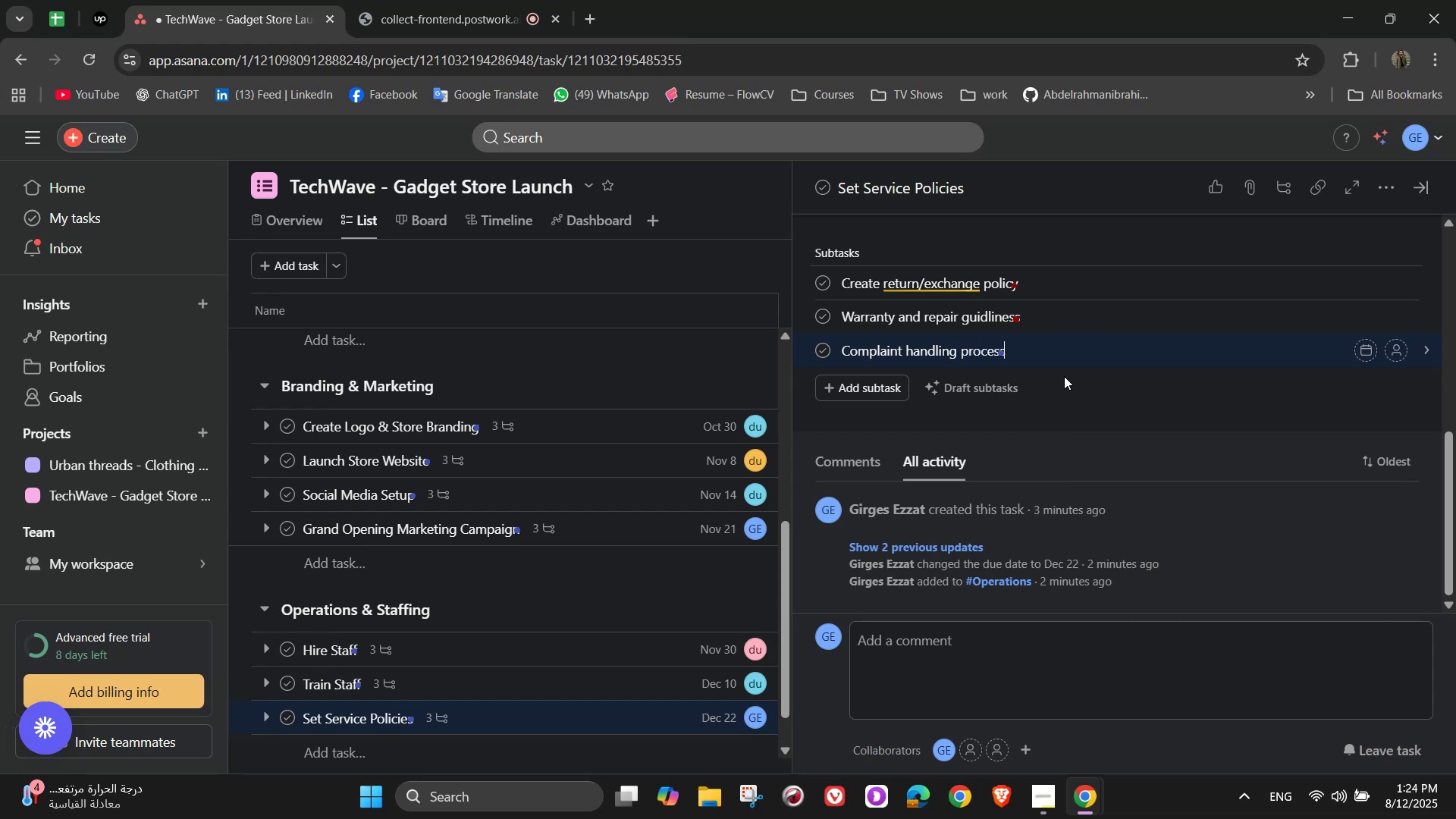 
left_click([1395, 280])
 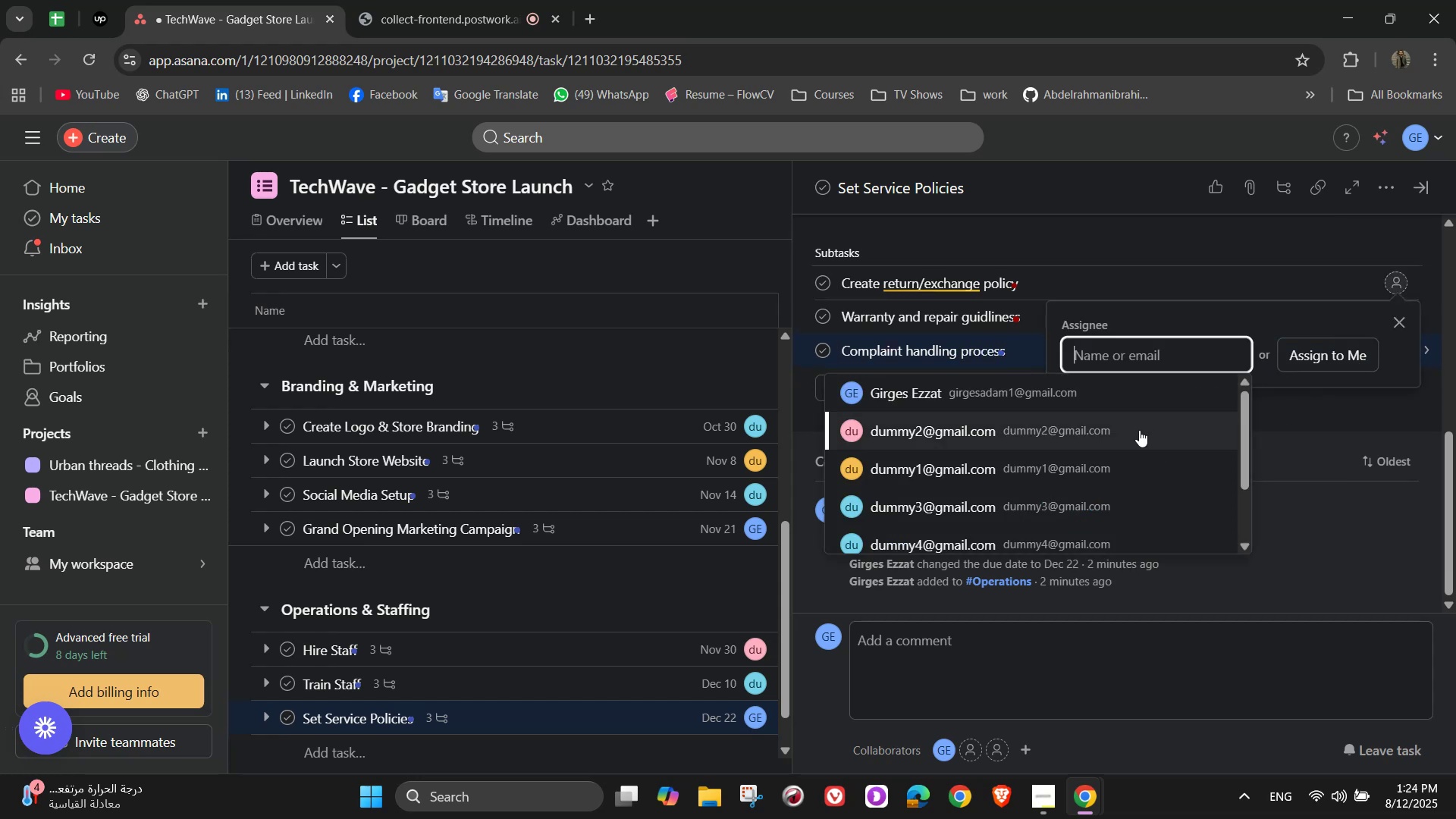 
left_click([1109, 394])
 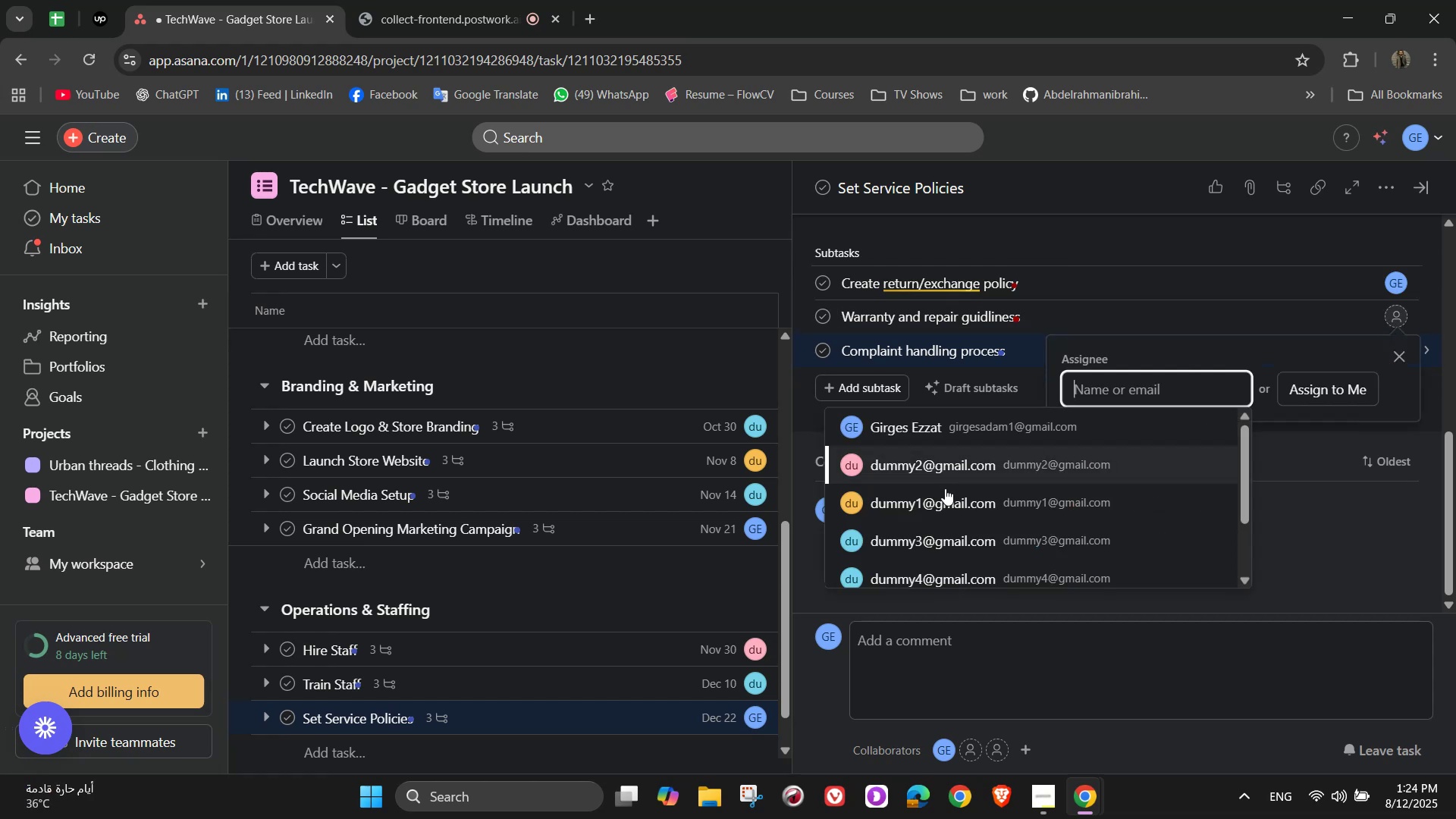 
left_click([944, 504])
 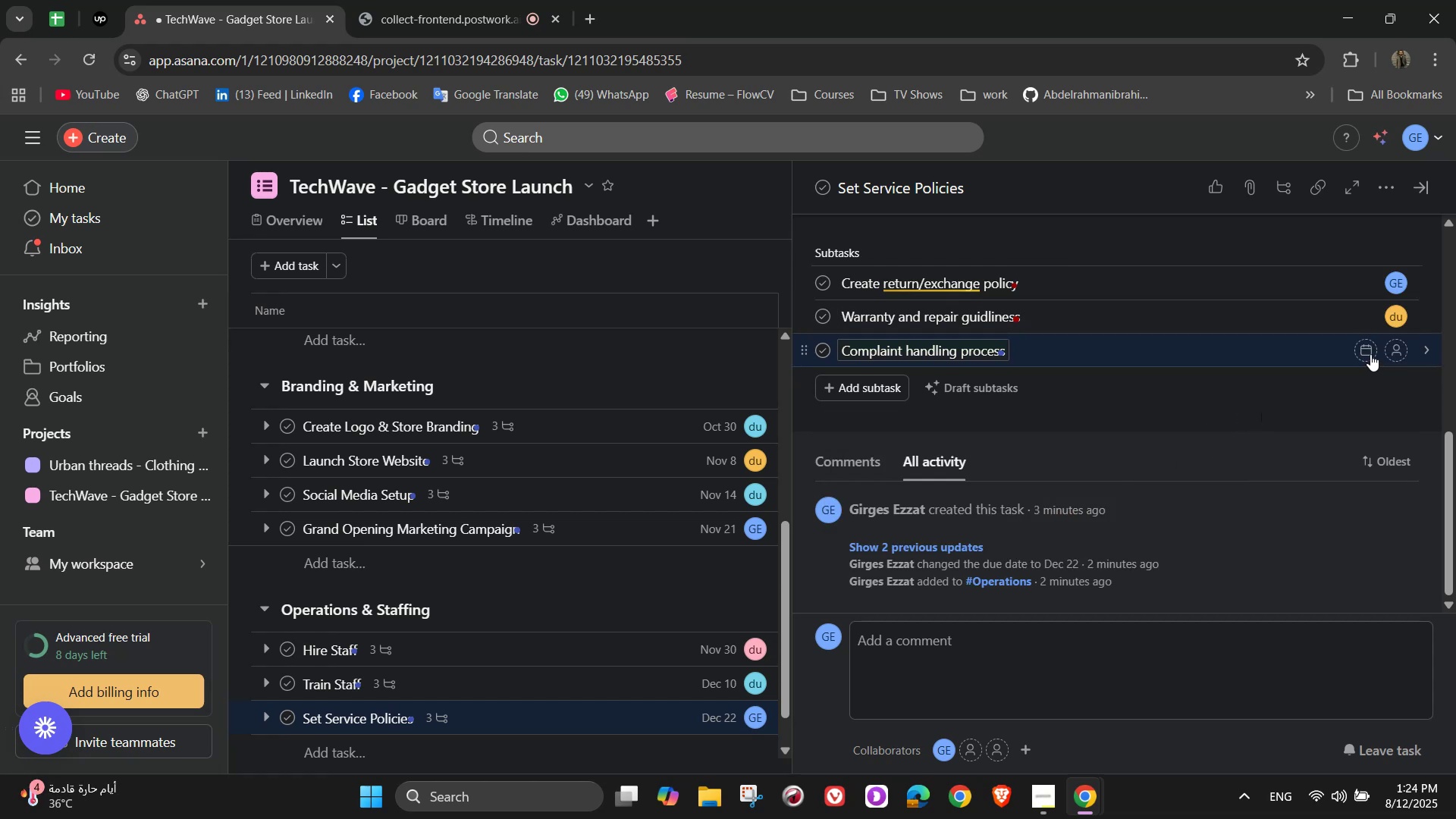 
left_click([1390, 350])
 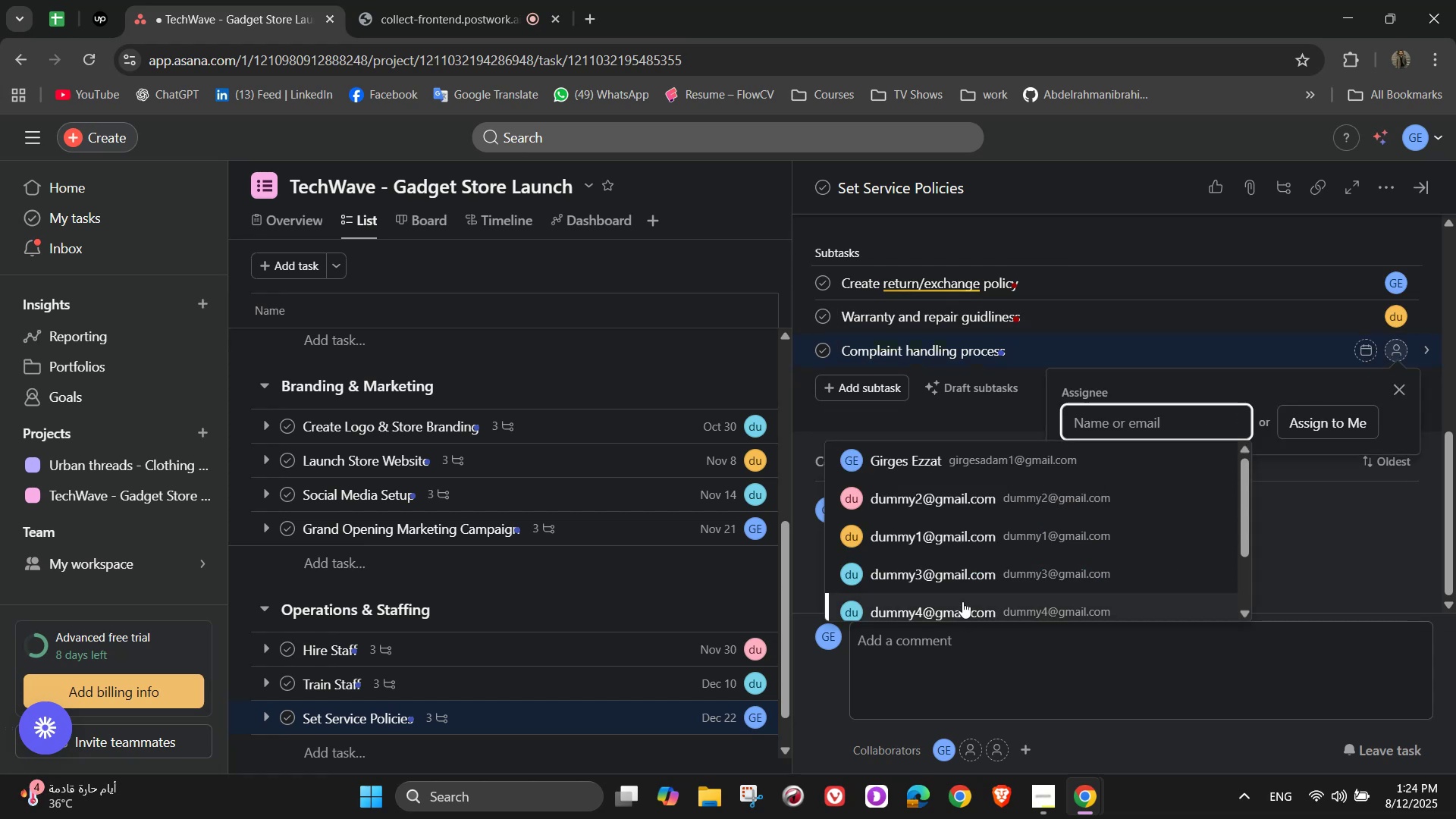 
left_click([965, 601])
 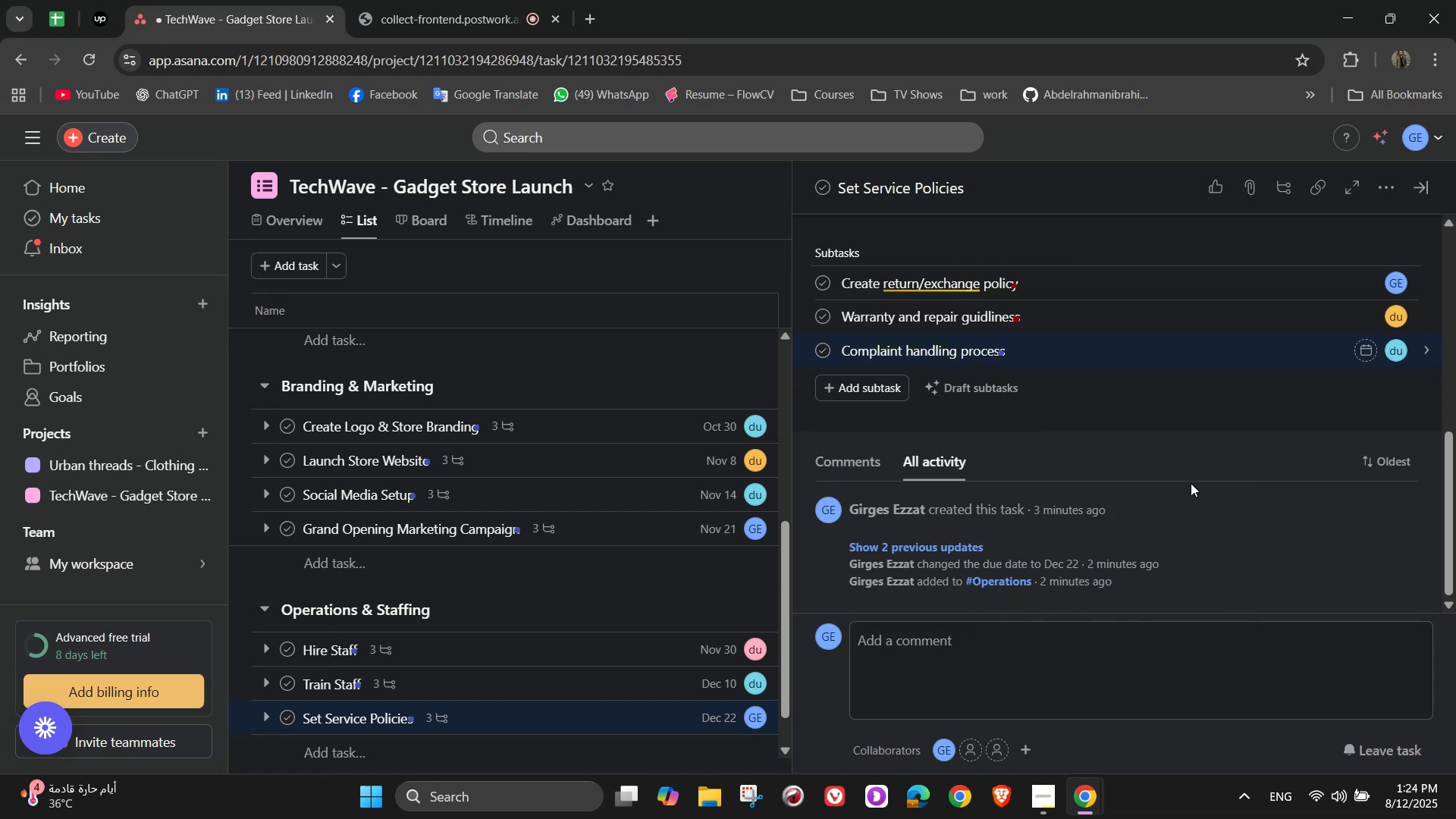 
scroll: coordinate [1209, 478], scroll_direction: up, amount: 5.0
 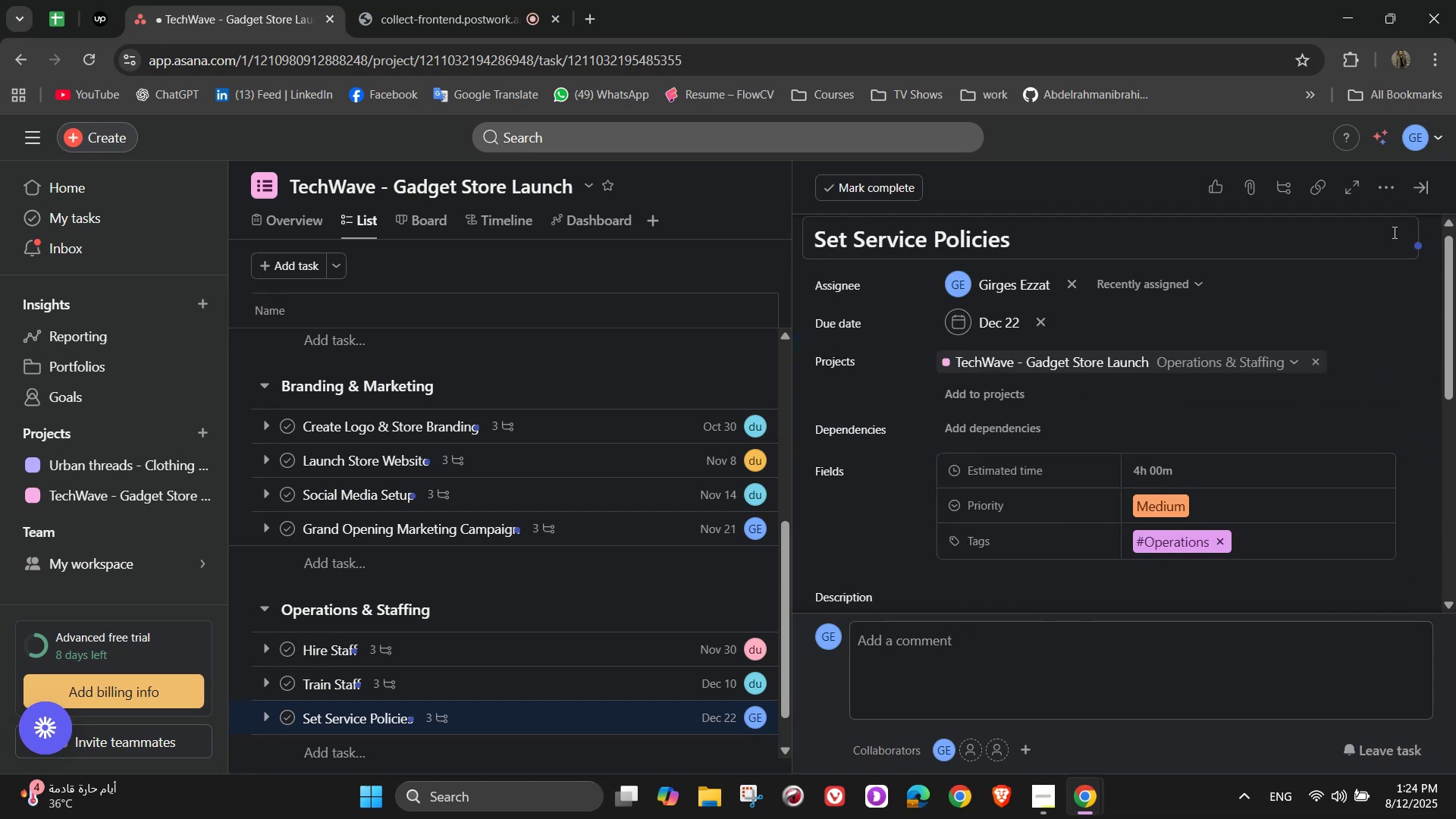 
scroll: coordinate [1426, 274], scroll_direction: down, amount: 3.0
 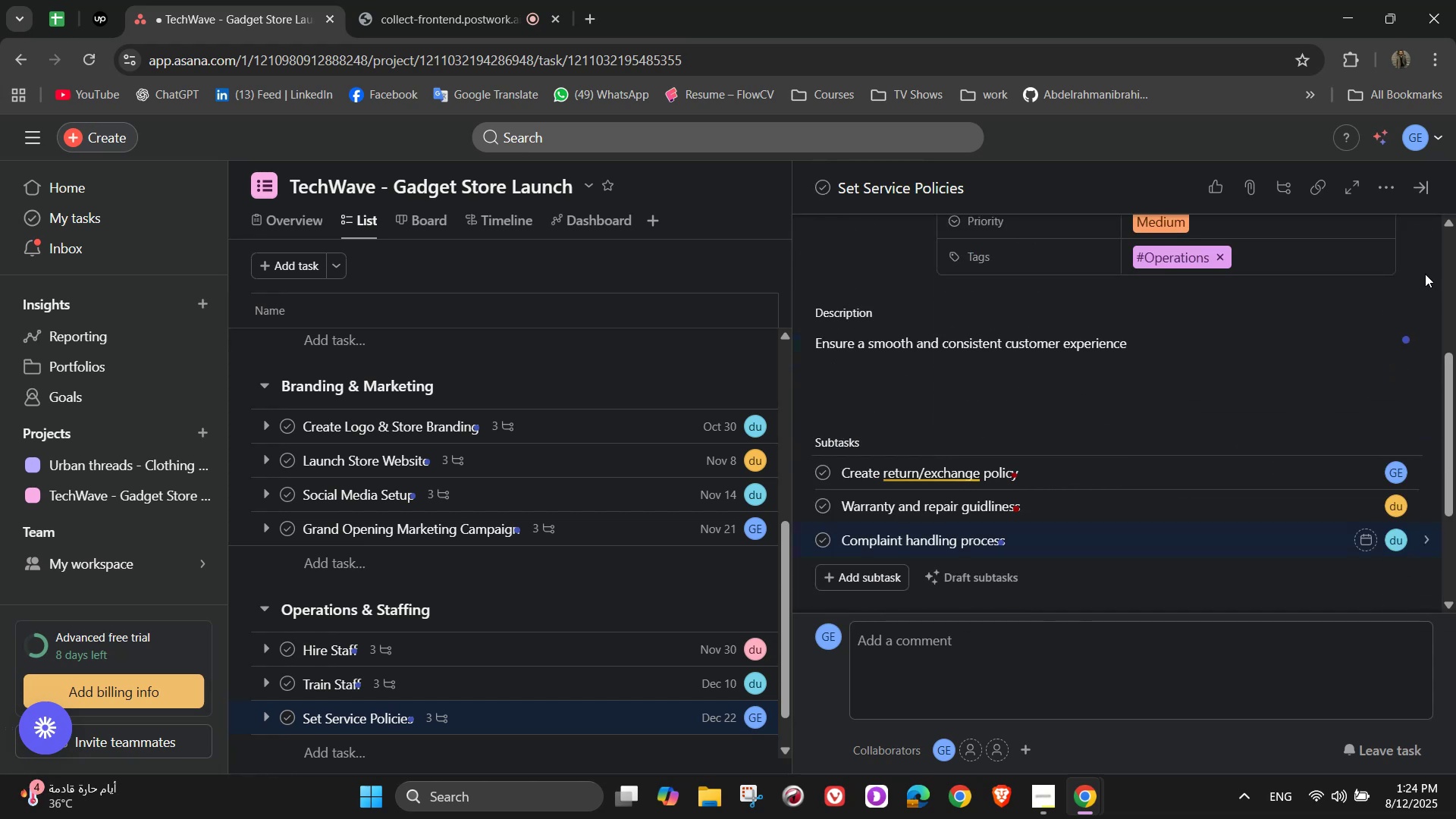 
scroll: coordinate [1425, 274], scroll_direction: up, amount: 3.0
 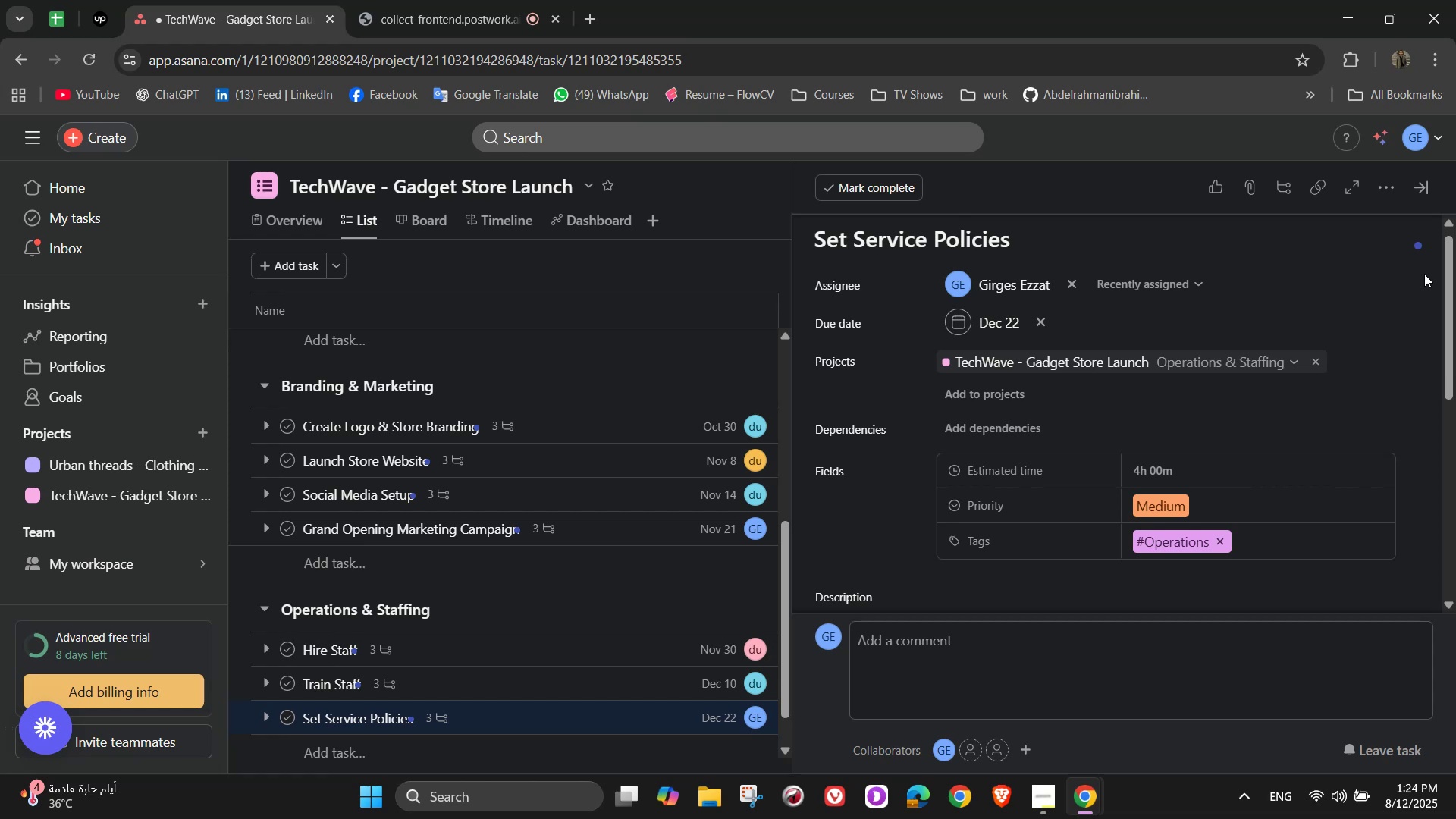 
scroll: coordinate [1393, 306], scroll_direction: down, amount: 5.0
 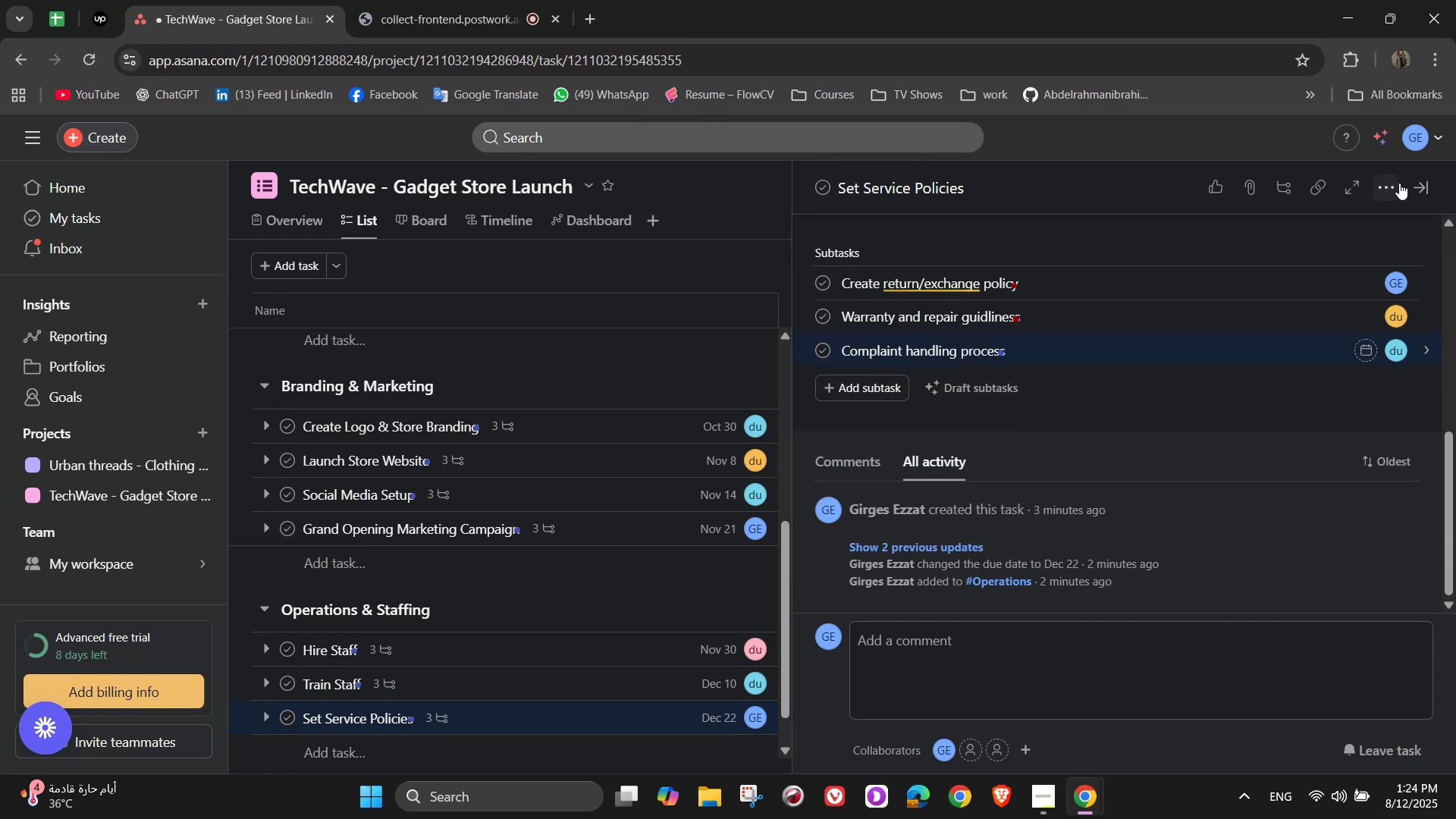 
left_click([1412, 179])
 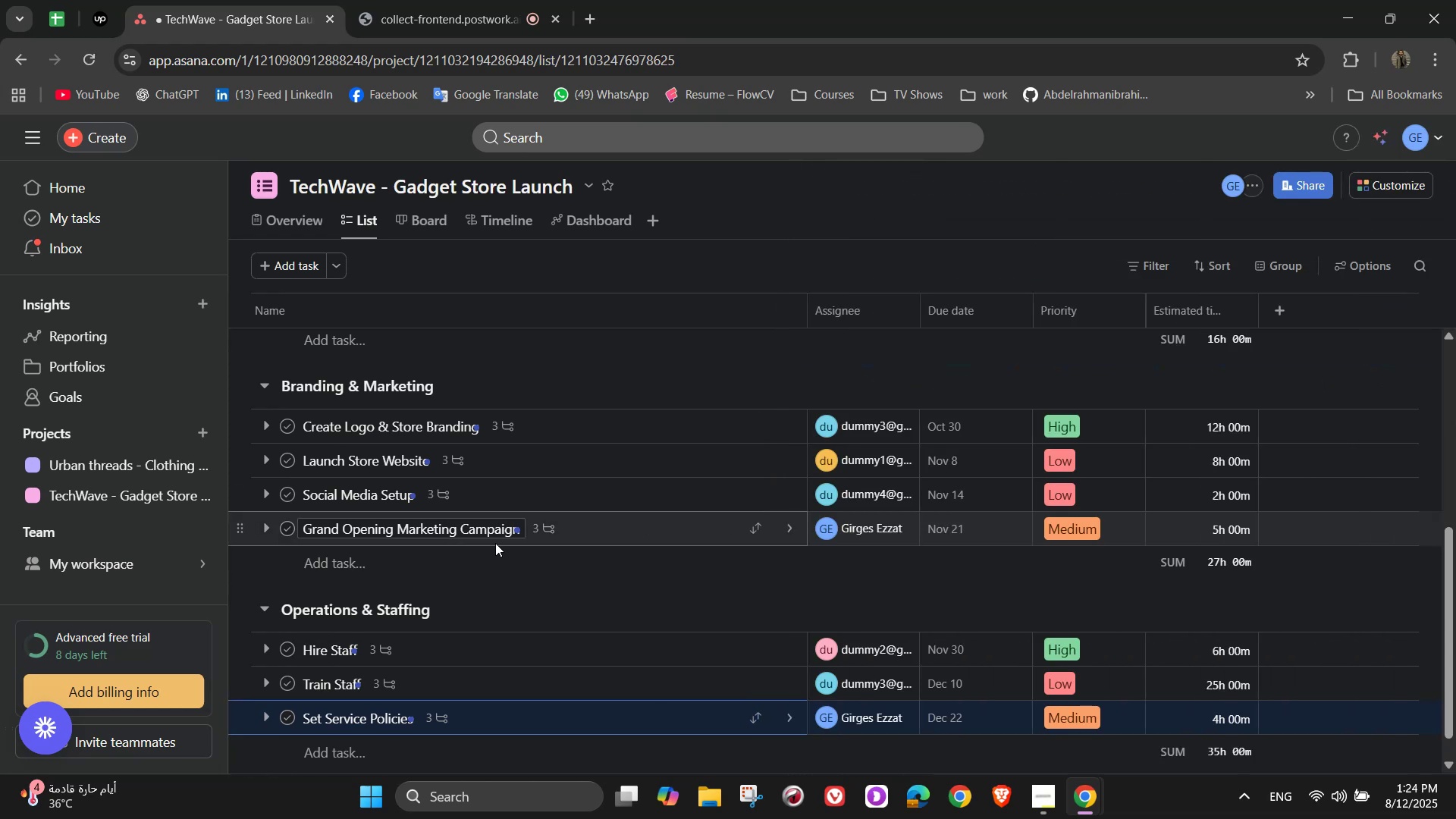 
wait(8.14)
 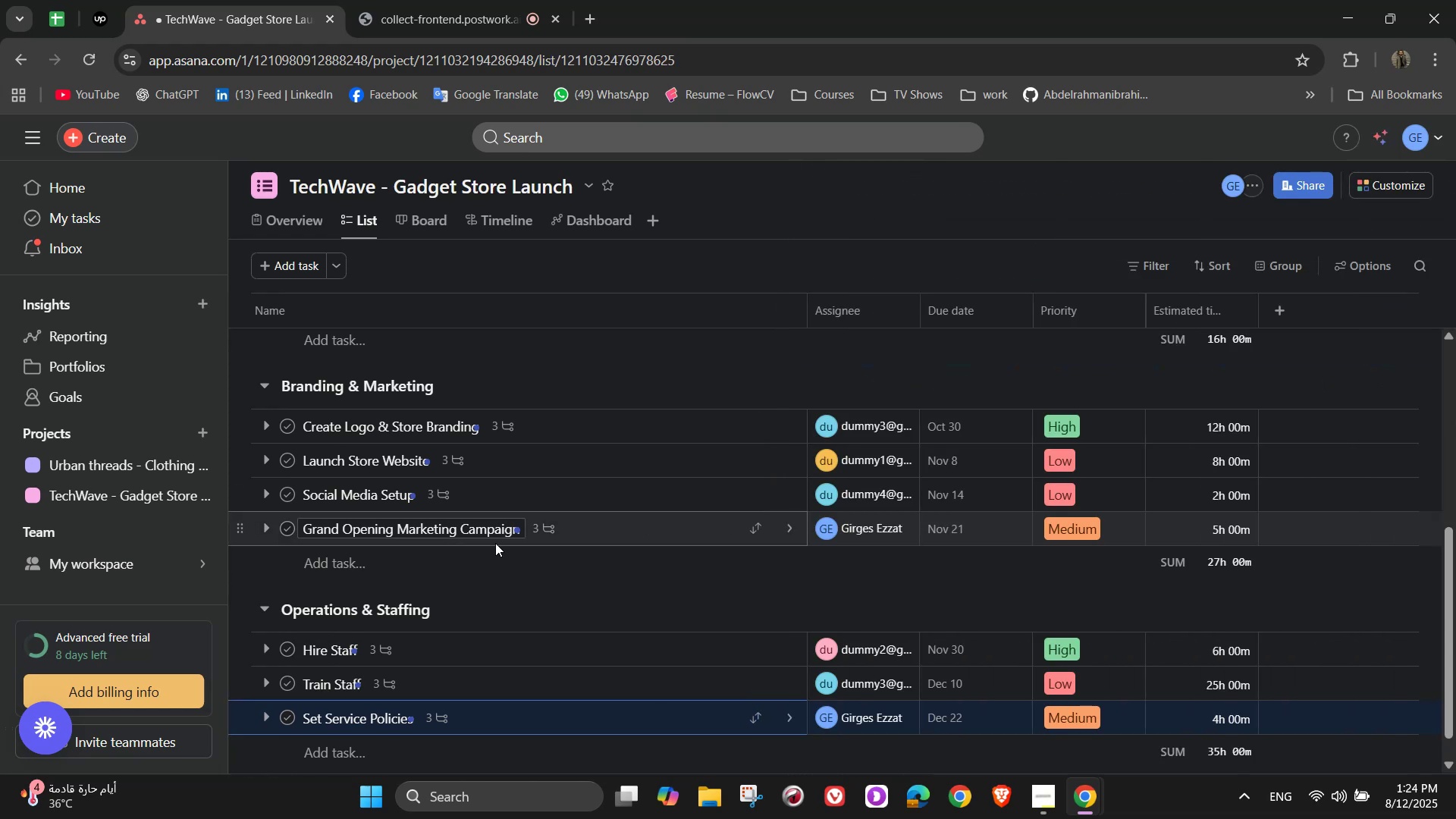 
scroll: coordinate [511, 573], scroll_direction: down, amount: 2.0
 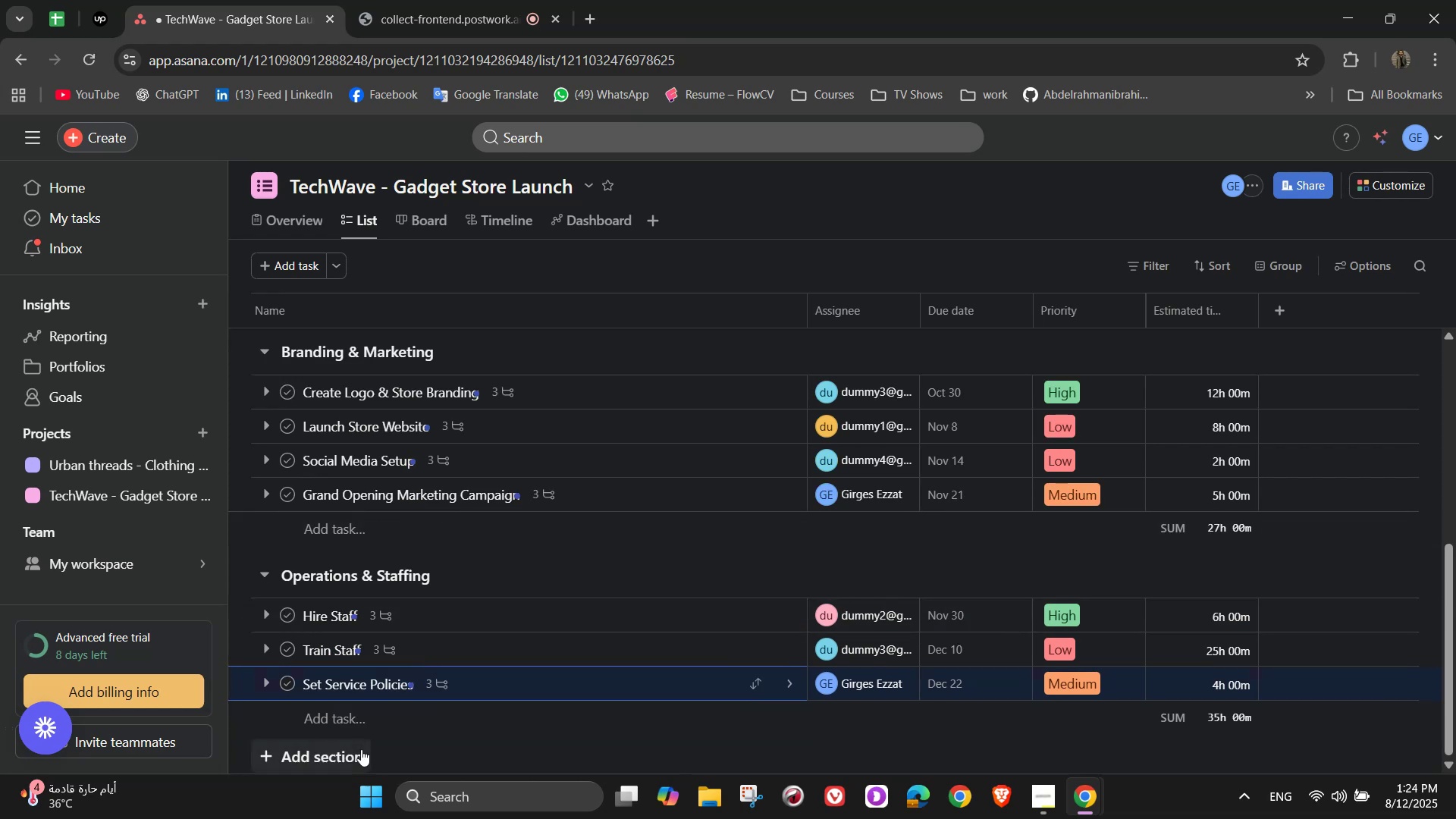 
left_click([350, 751])
 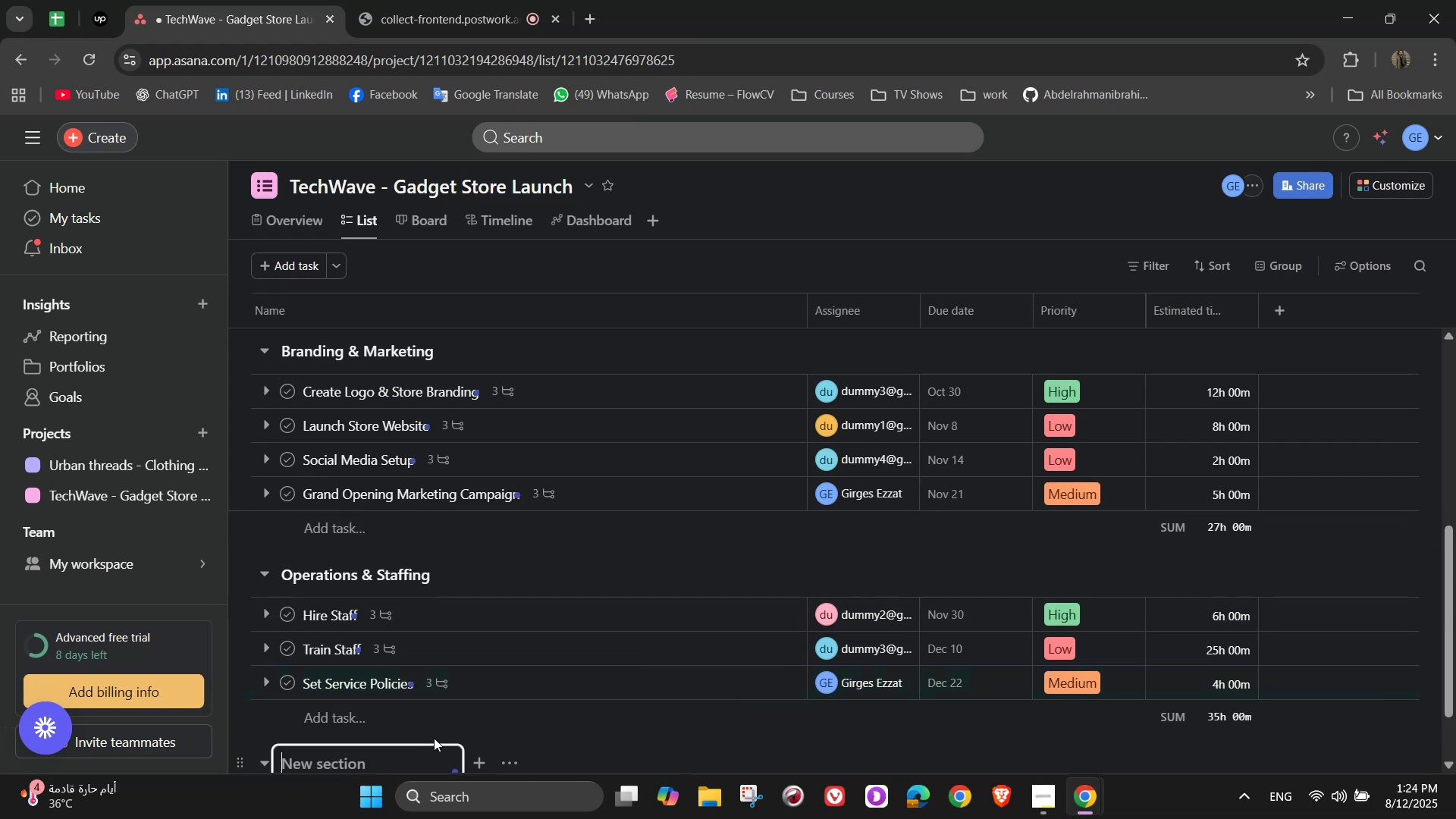 
type(Launch & Growth)
 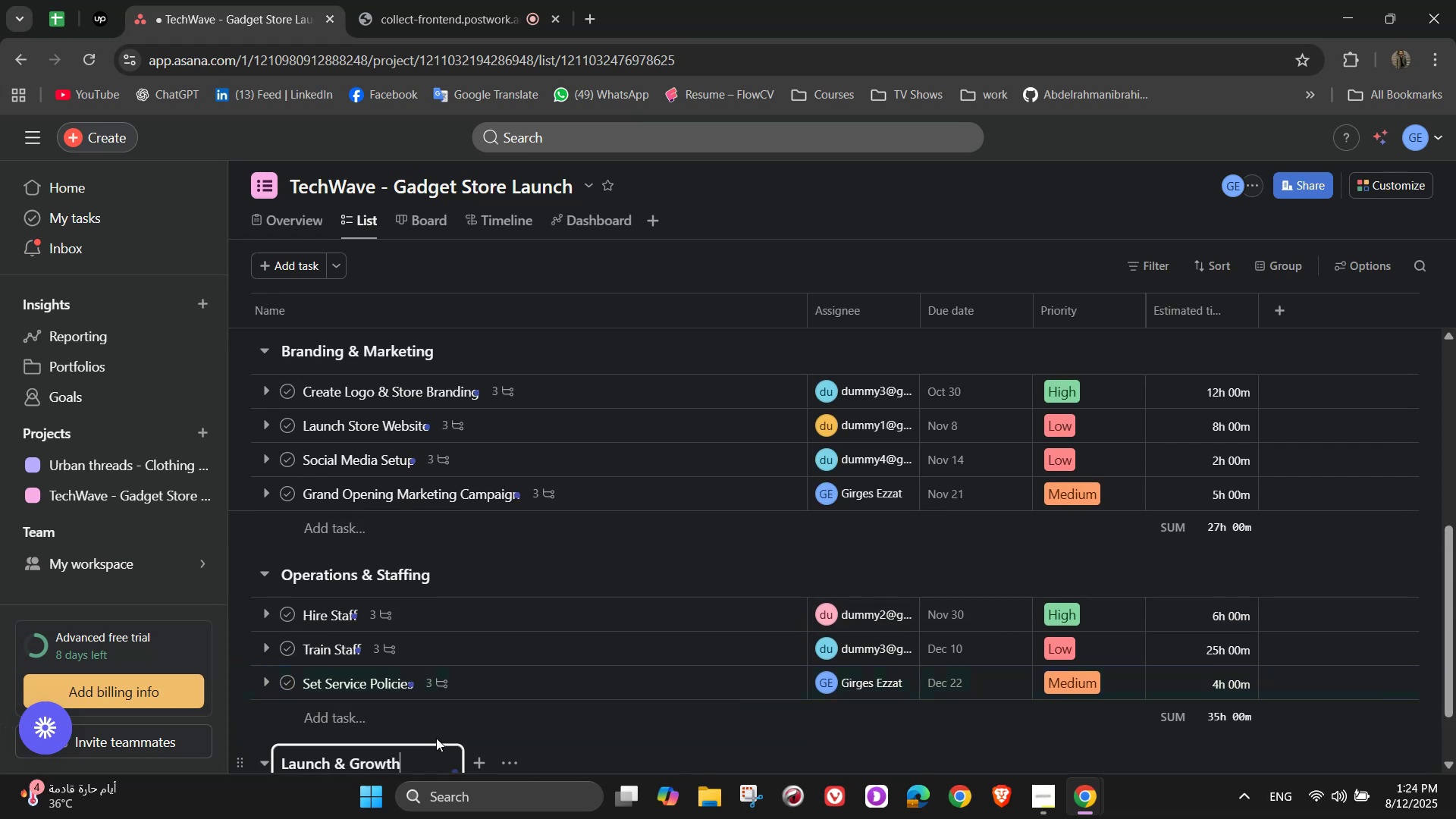 
scroll: coordinate [440, 657], scroll_direction: down, amount: 4.0
 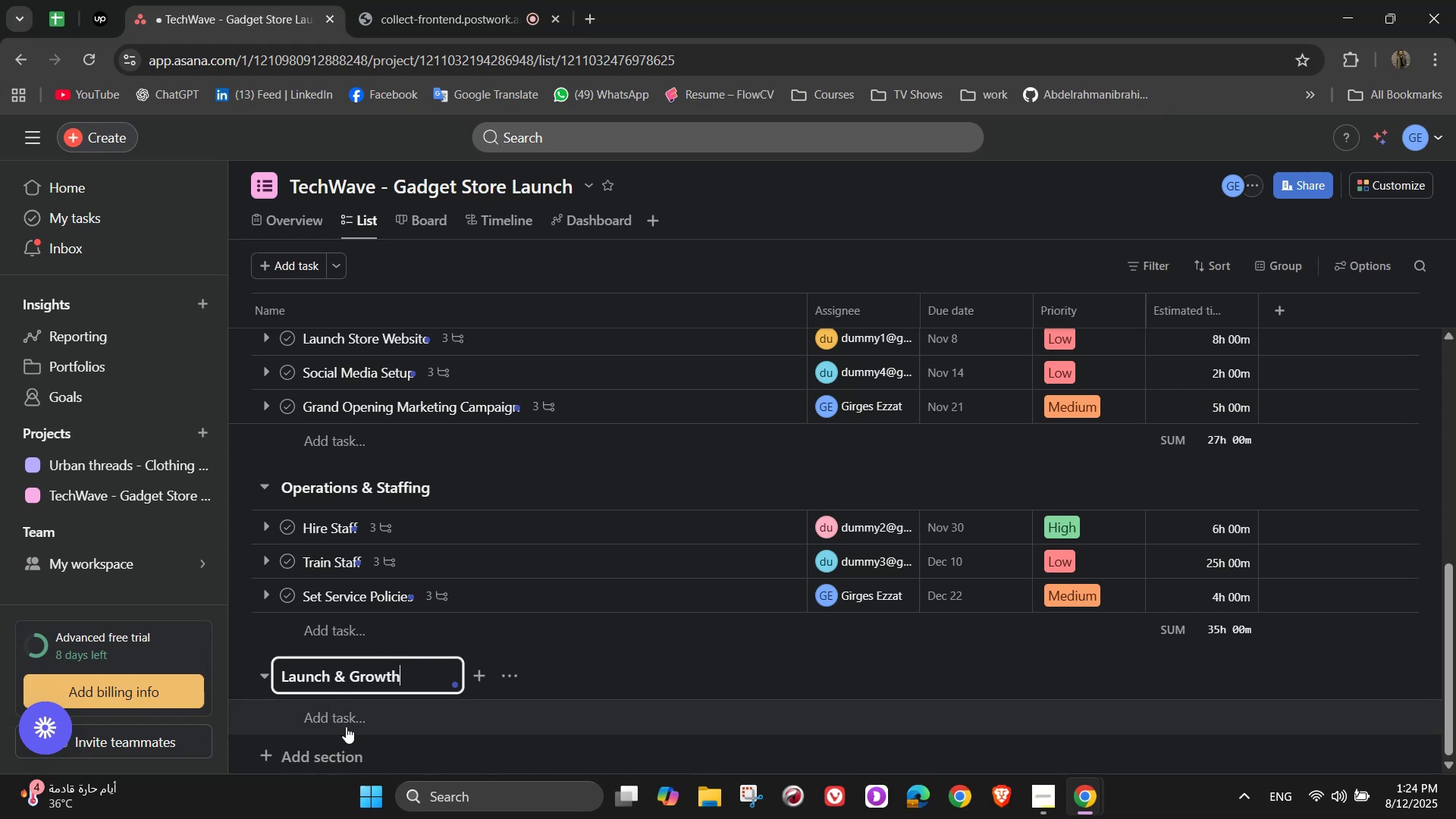 
left_click([346, 723])
 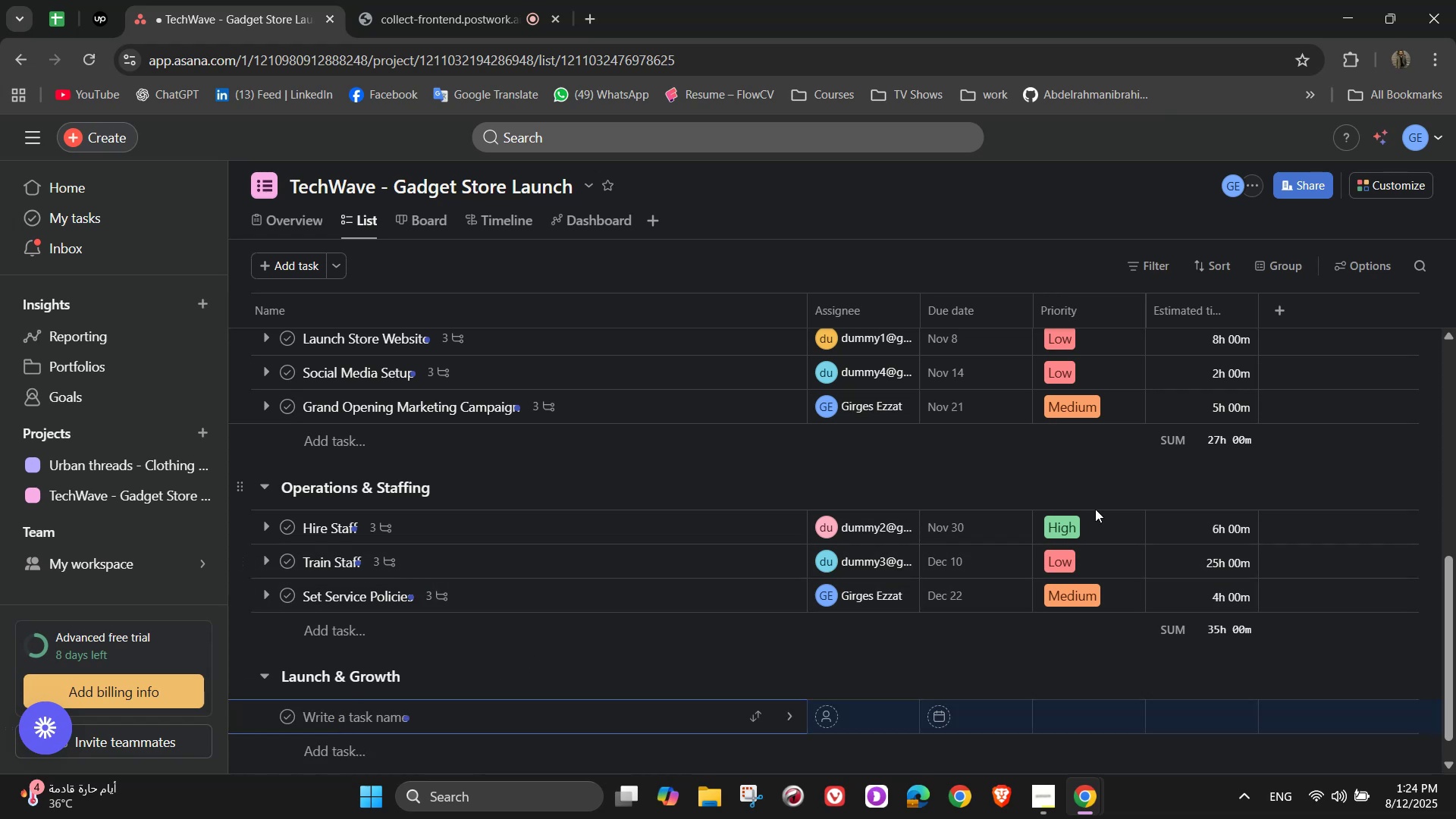 
type(Soft Opening )
key(Backspace)
 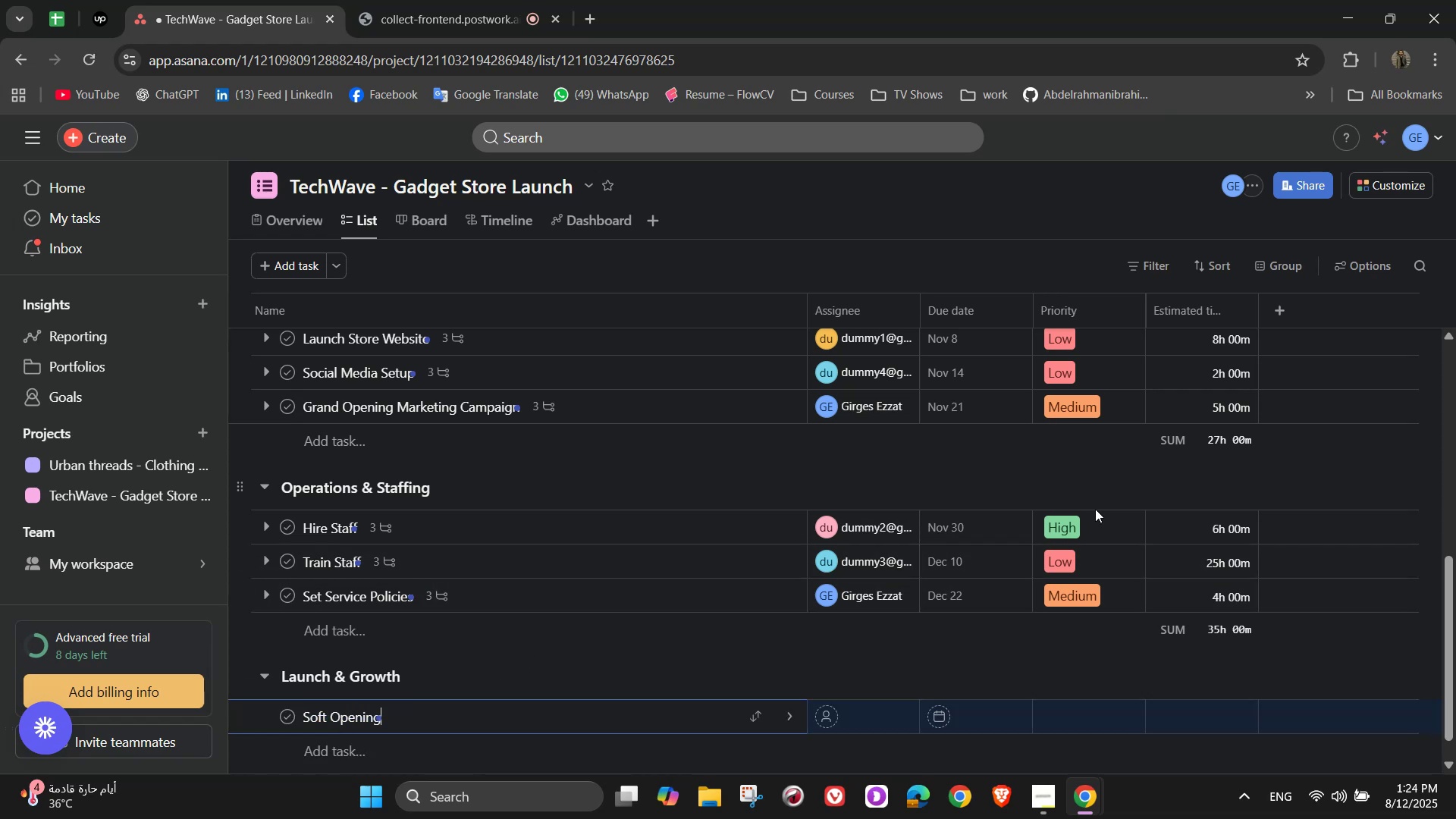 
wait(5.37)
 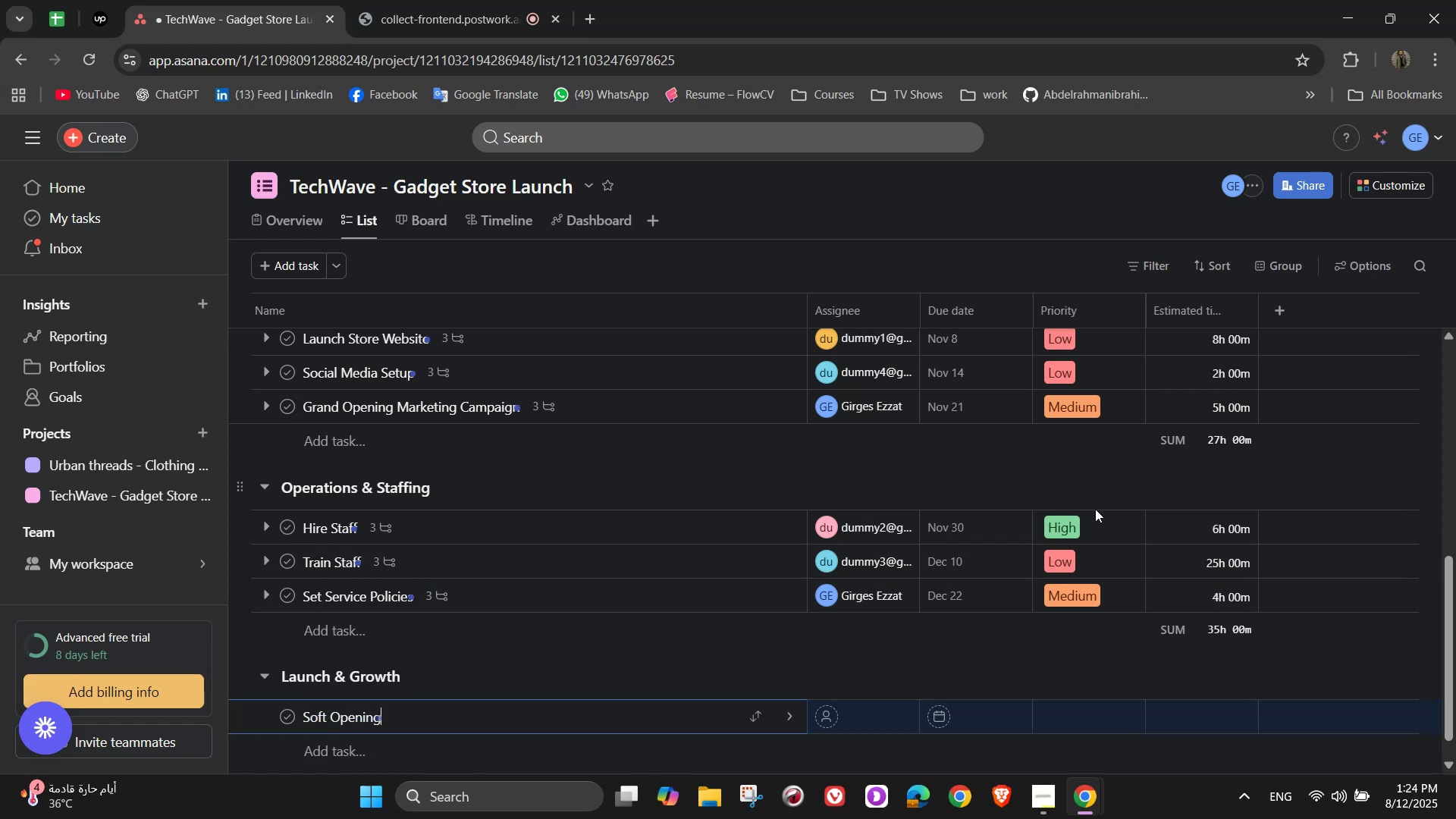 
left_click([784, 727])
 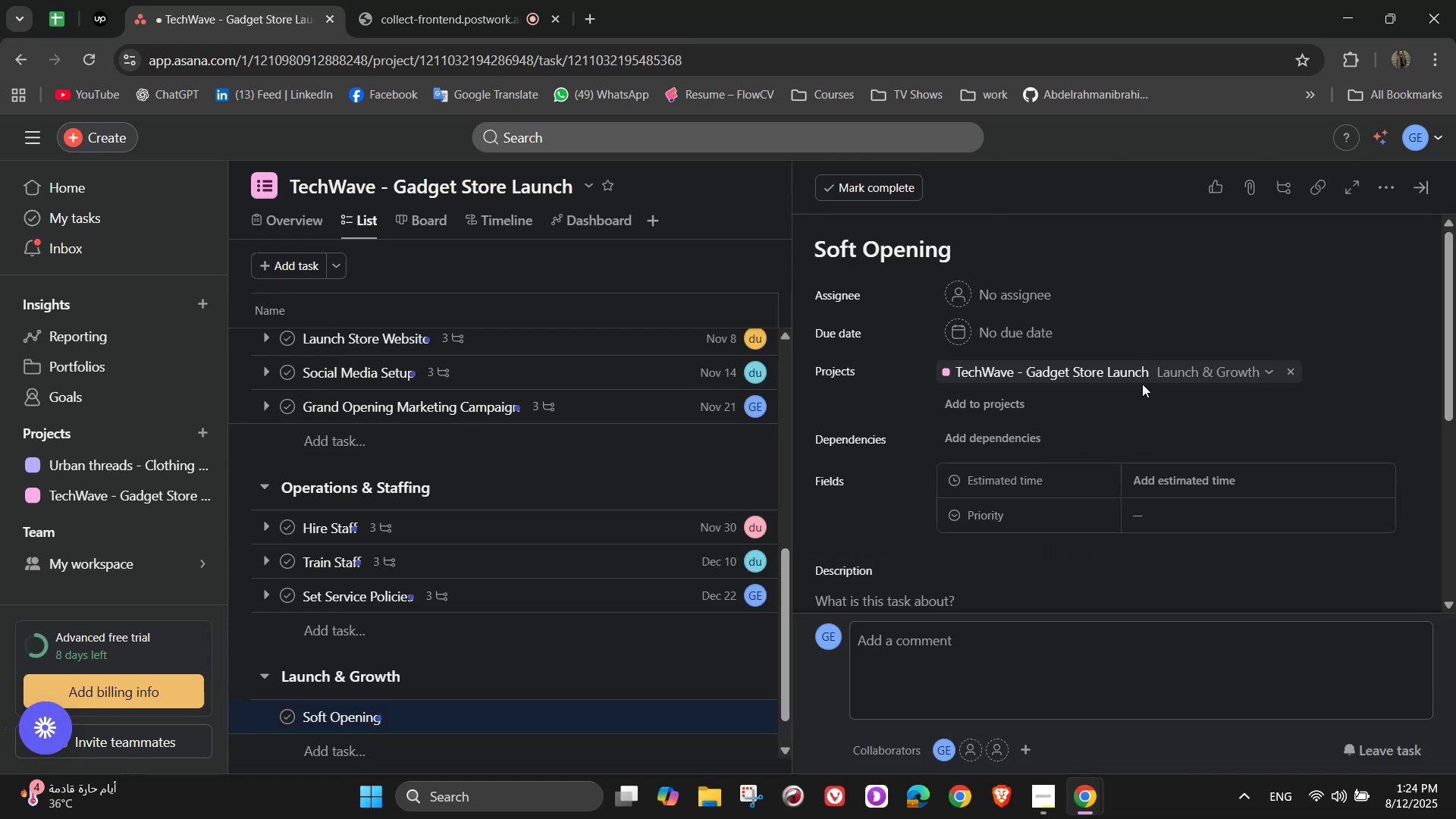 
left_click([1051, 290])
 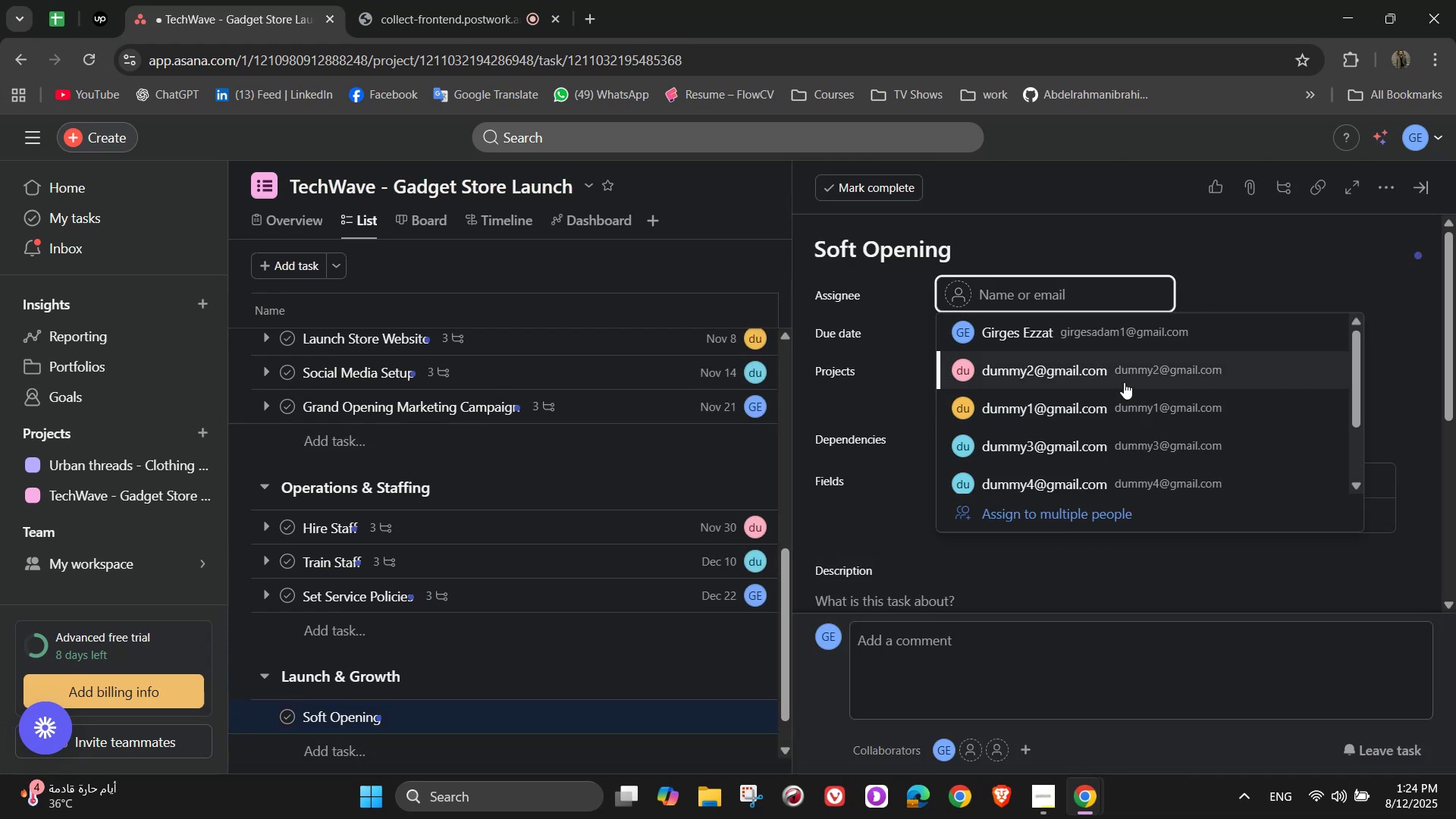 
left_click([1124, 382])
 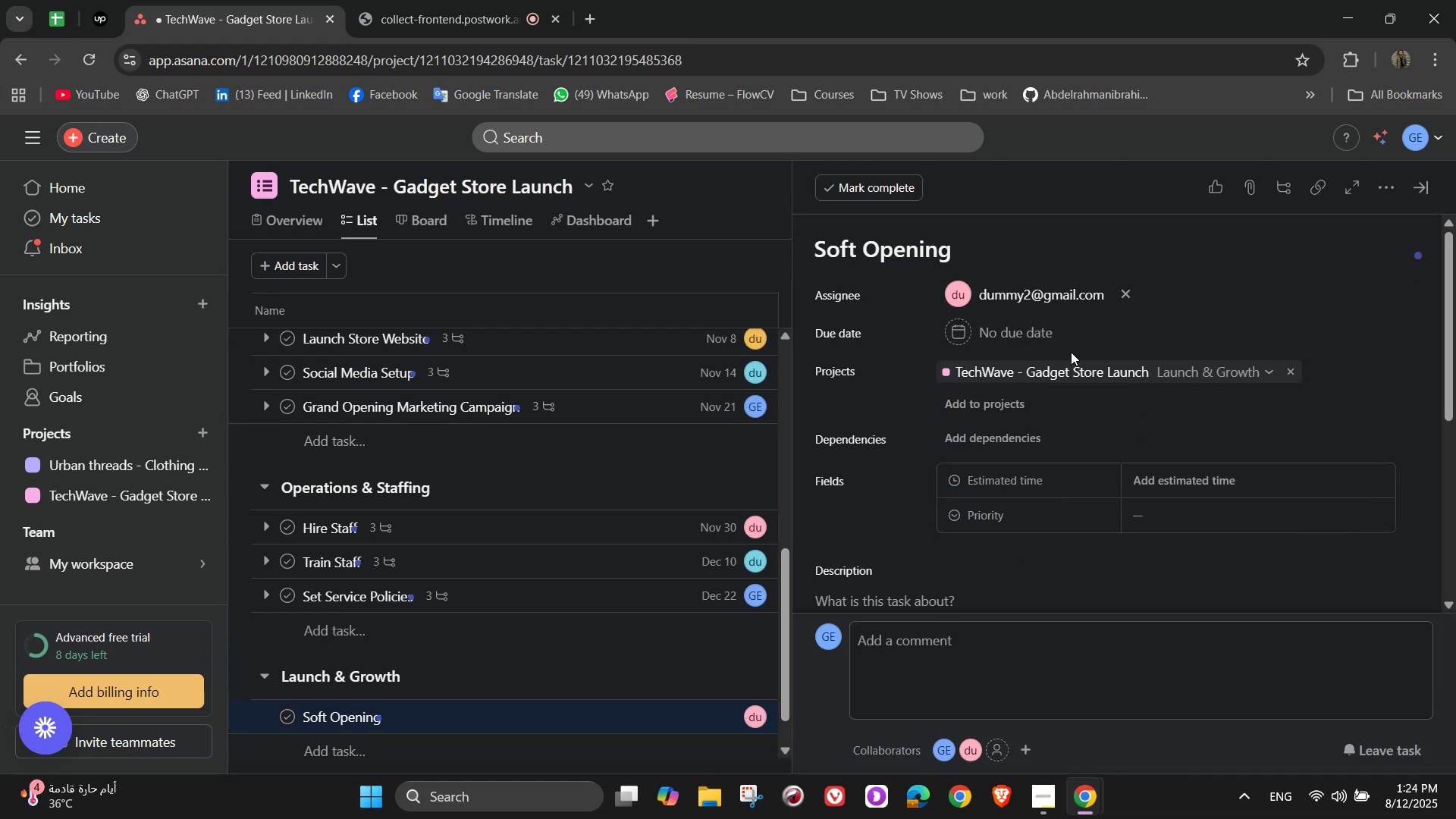 
left_click([1015, 338])
 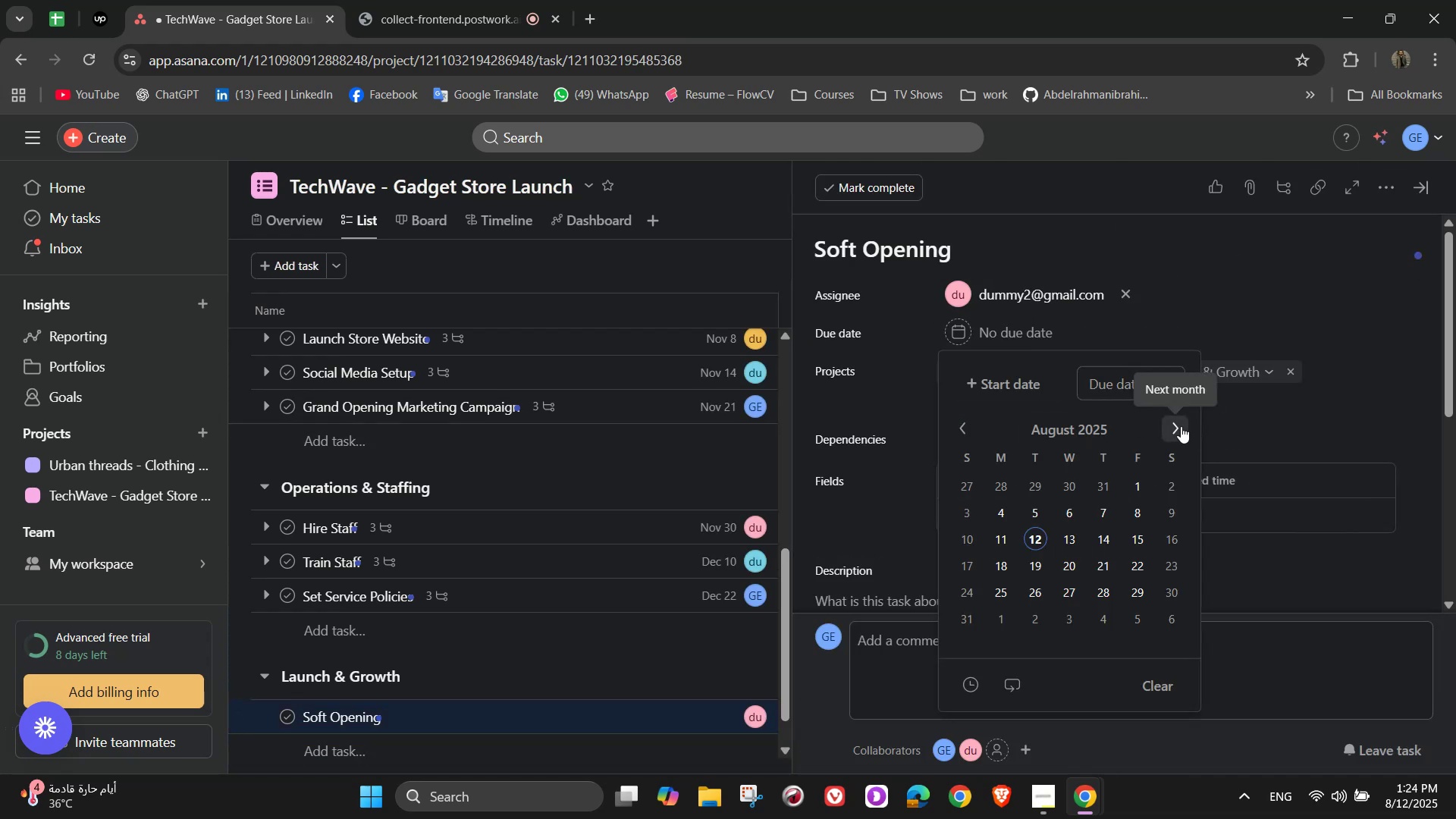 
double_click([1181, 426])
 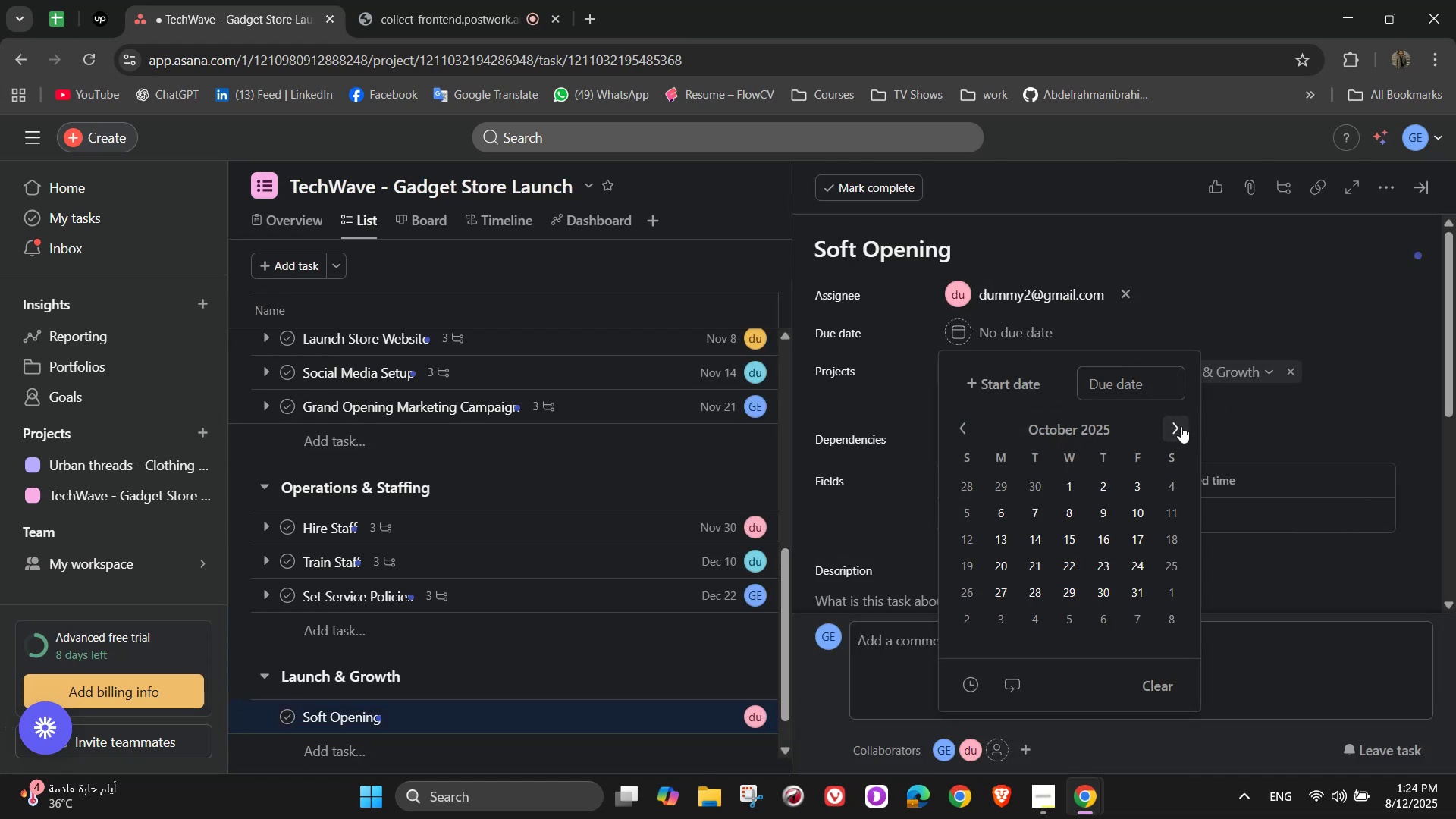 
left_click([1181, 426])
 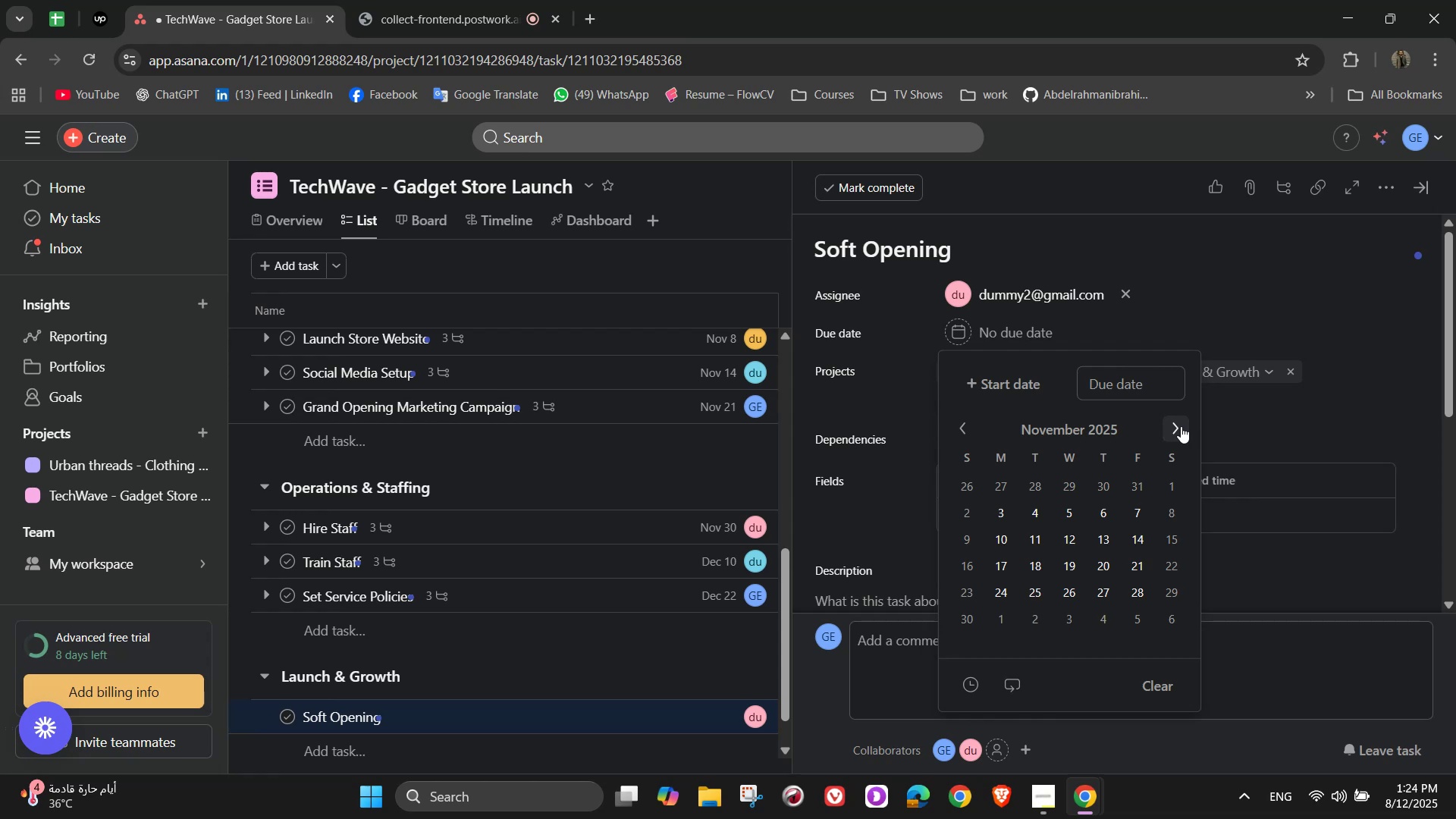 
left_click([1181, 426])
 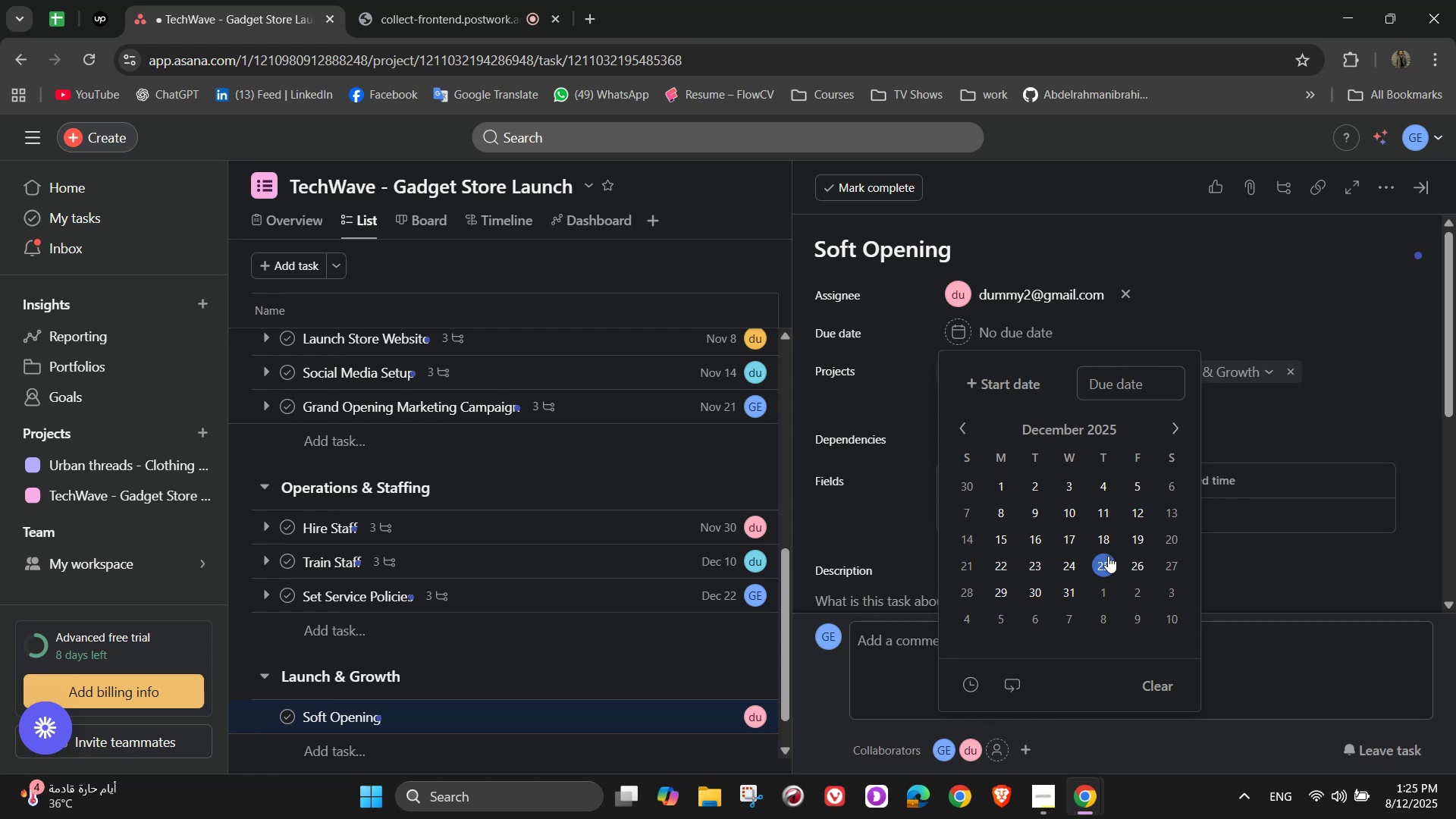 
left_click([1040, 585])
 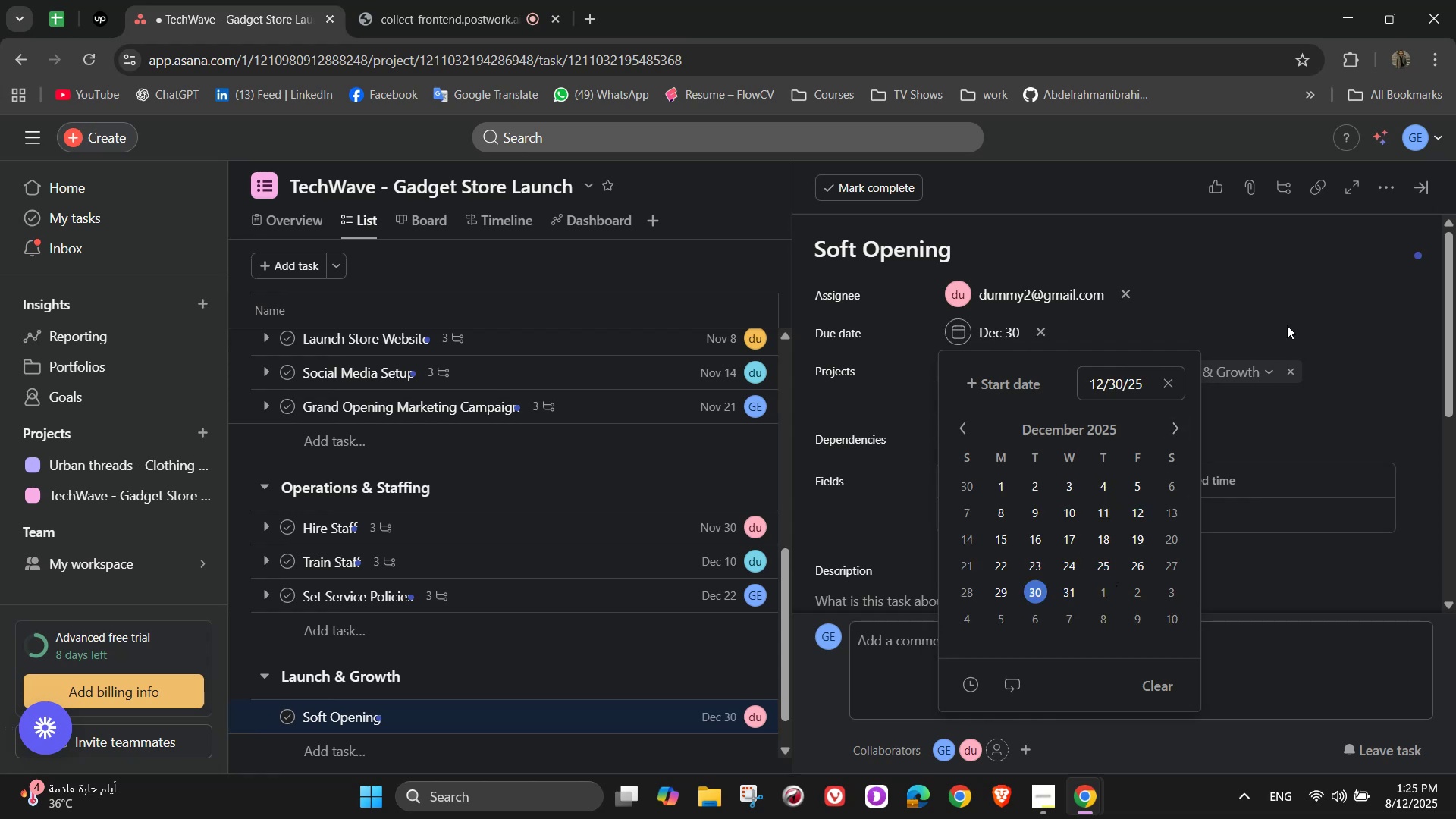 
left_click([1289, 312])
 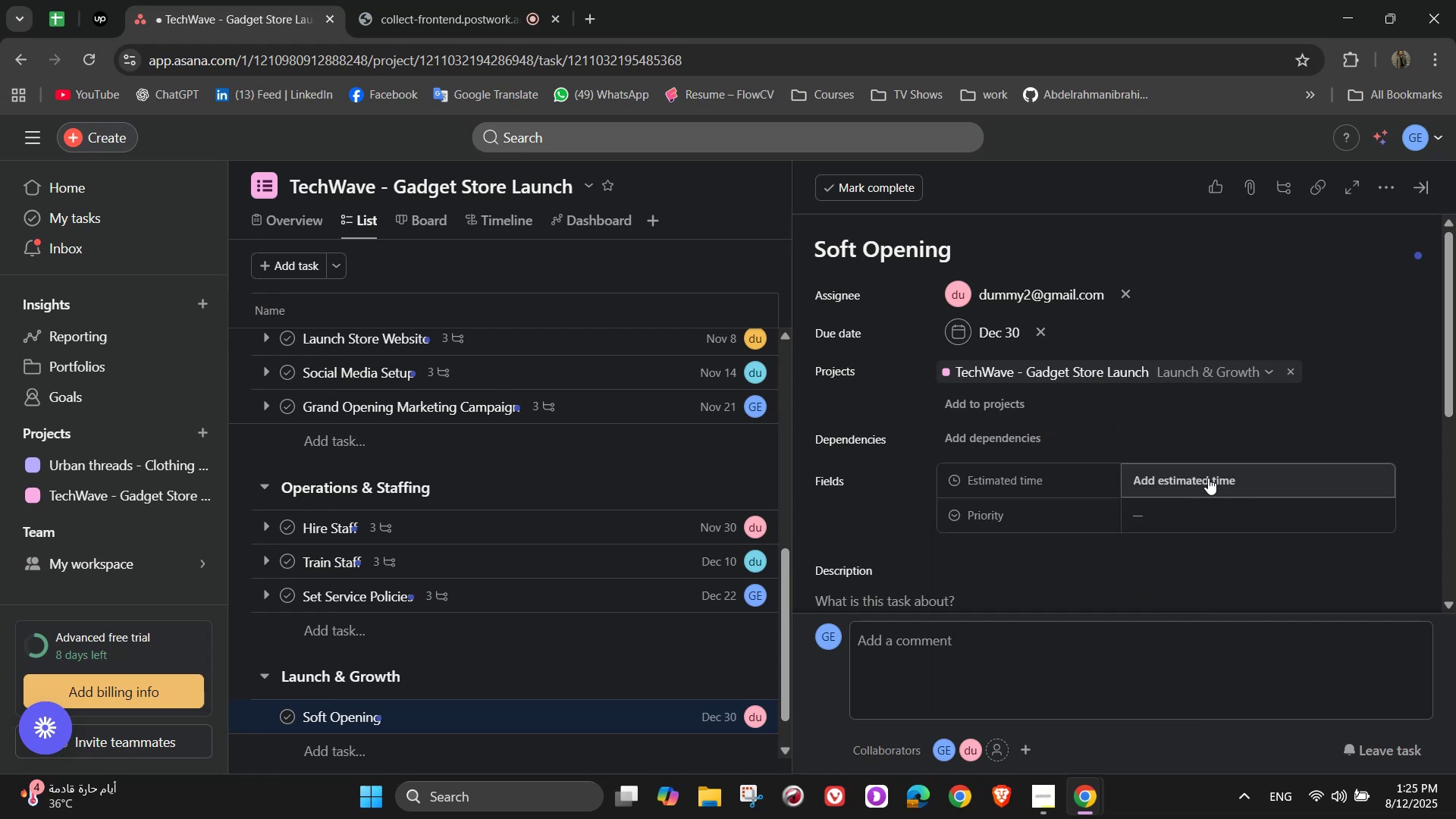 
left_click([1201, 478])
 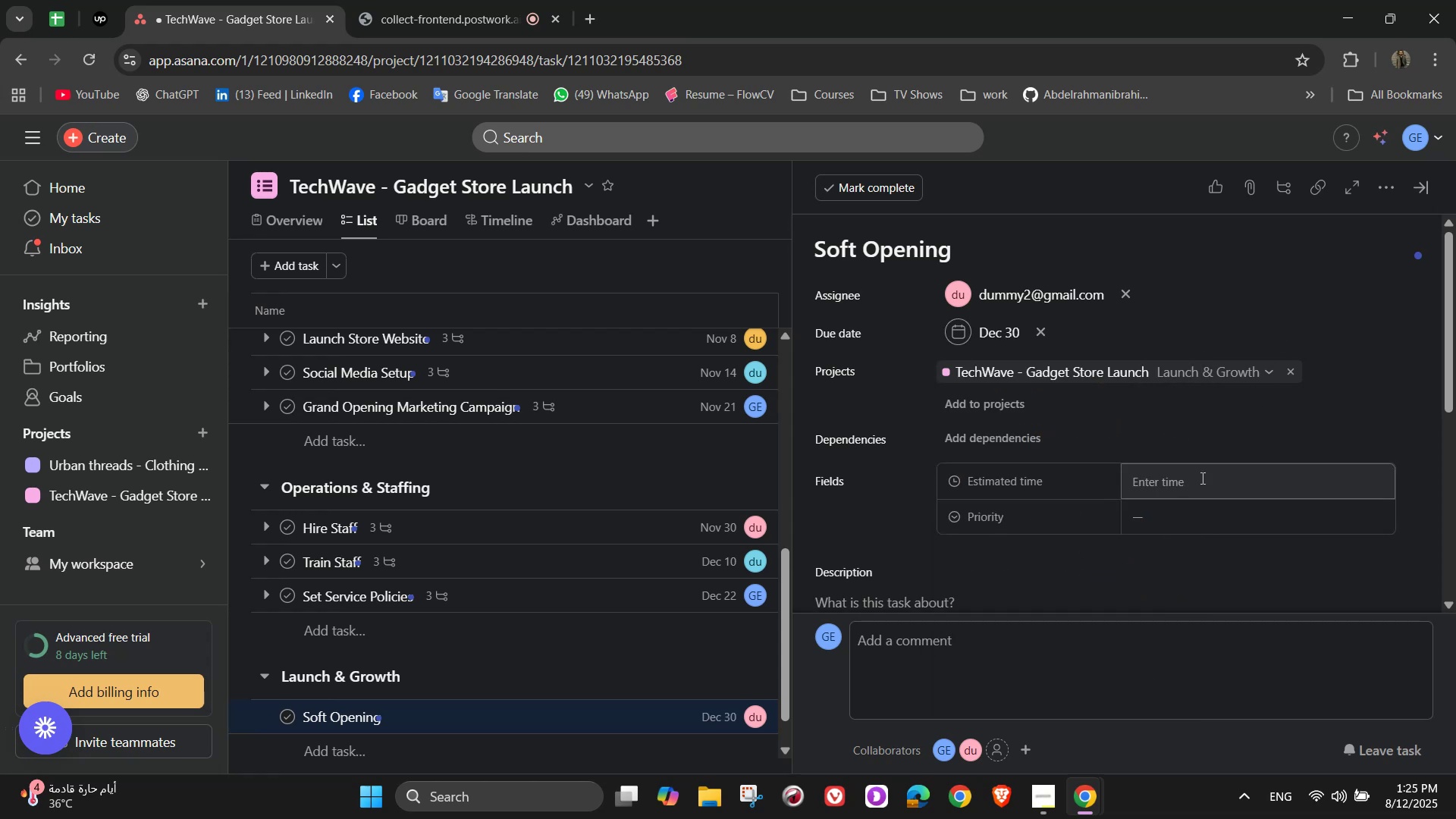 
left_click([1201, 478])
 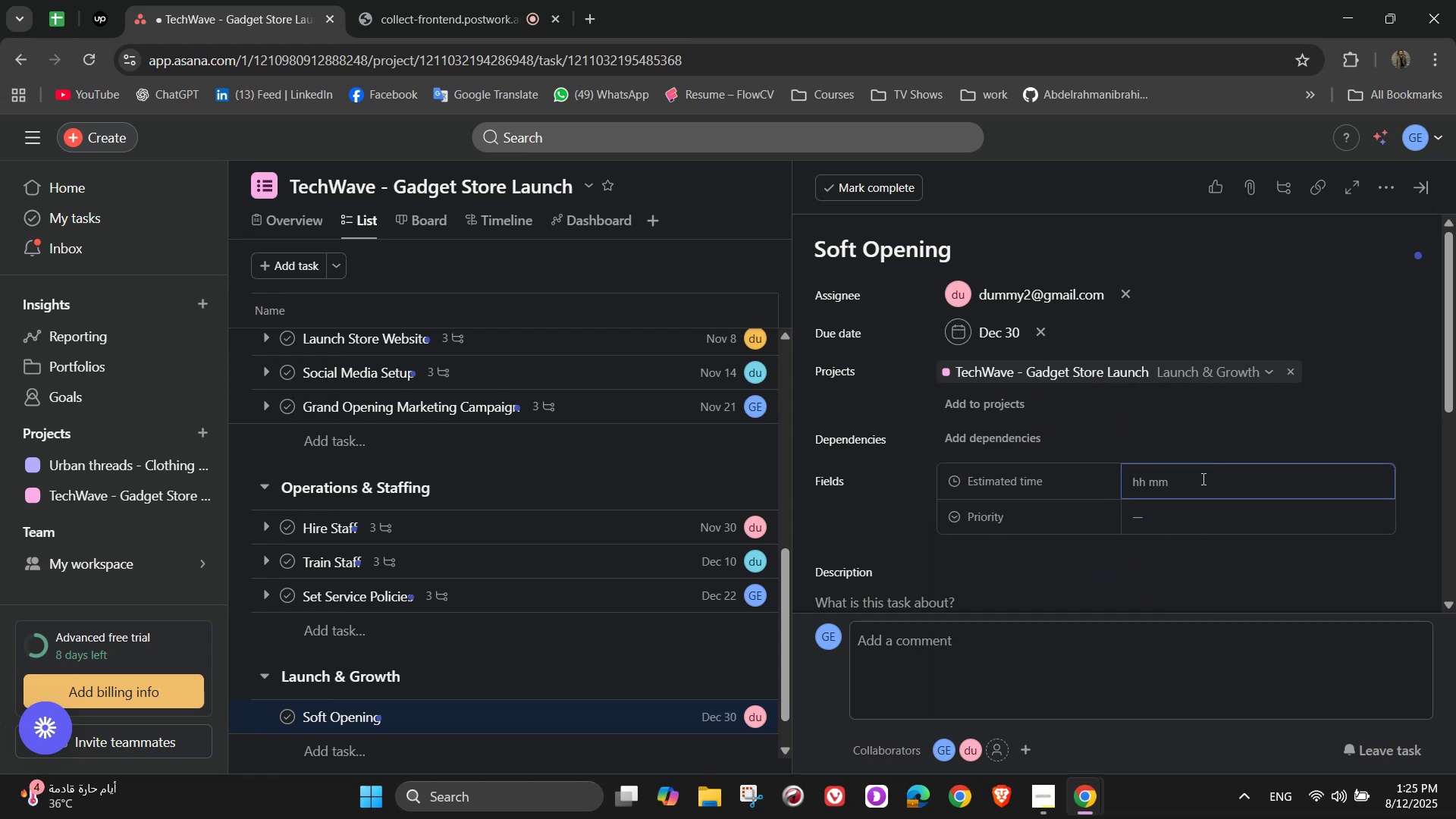 
wait(5.22)
 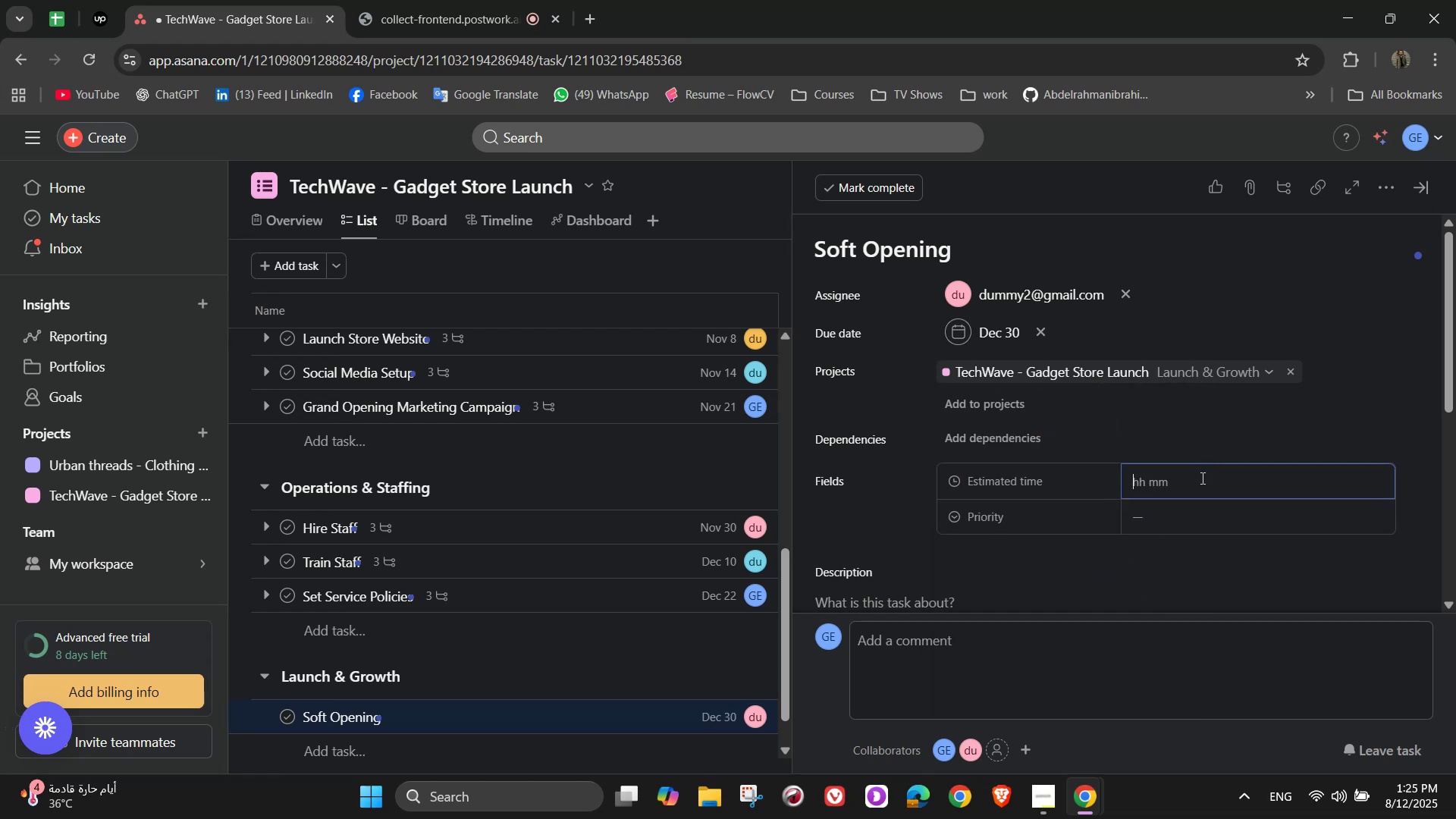 
left_click([1202, 479])
 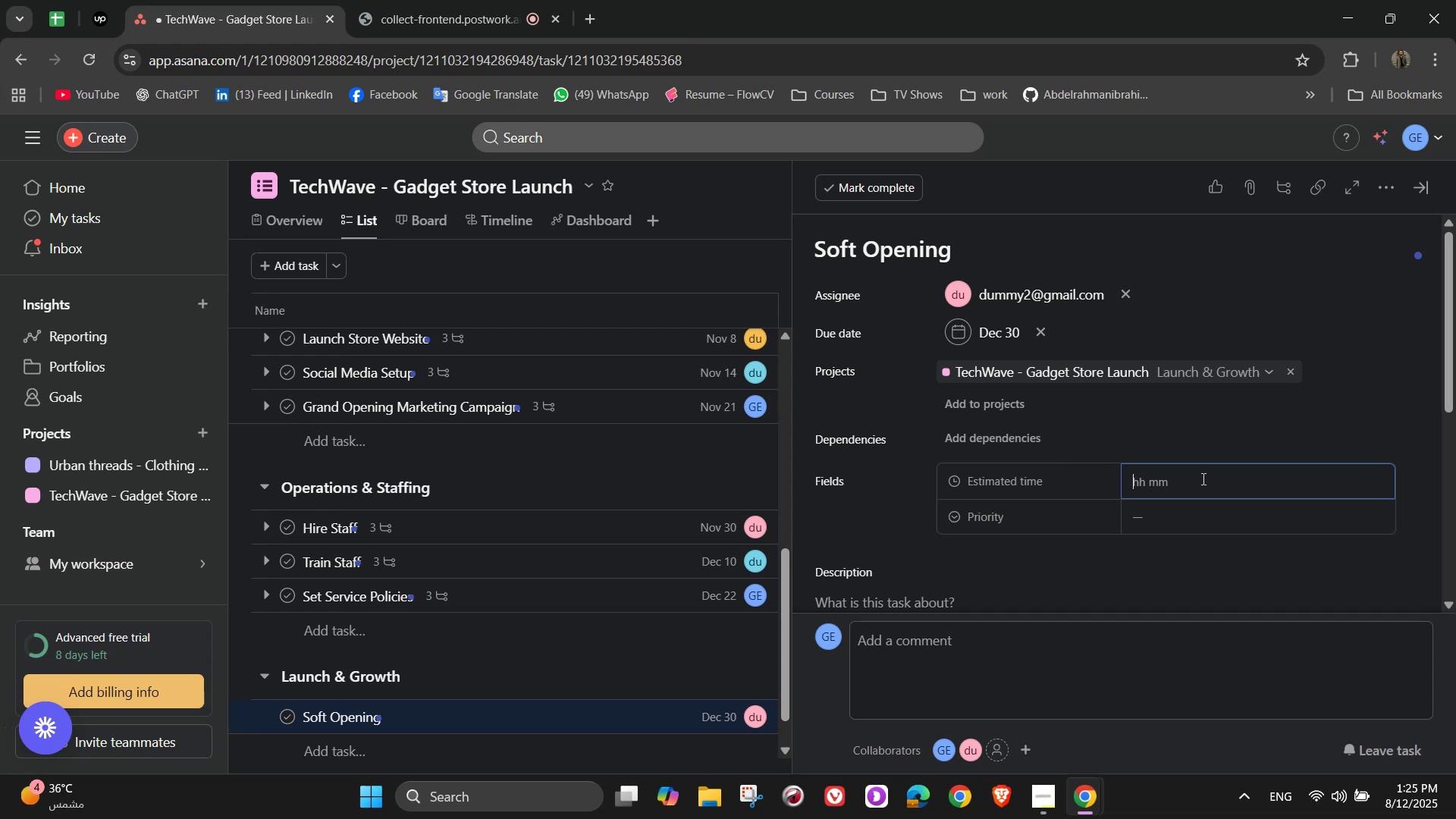 
wait(7.47)
 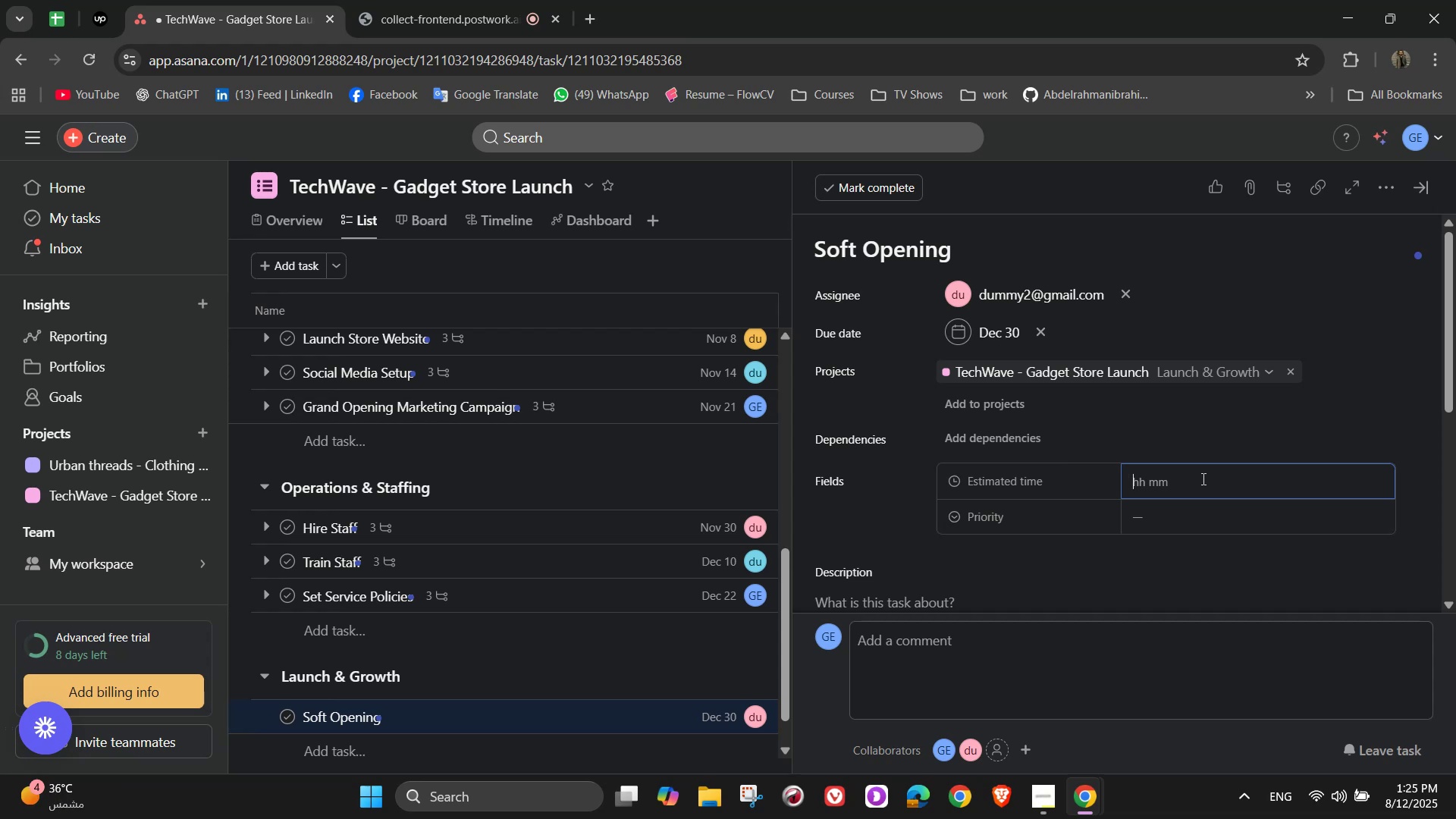 
key(Numpad6)
 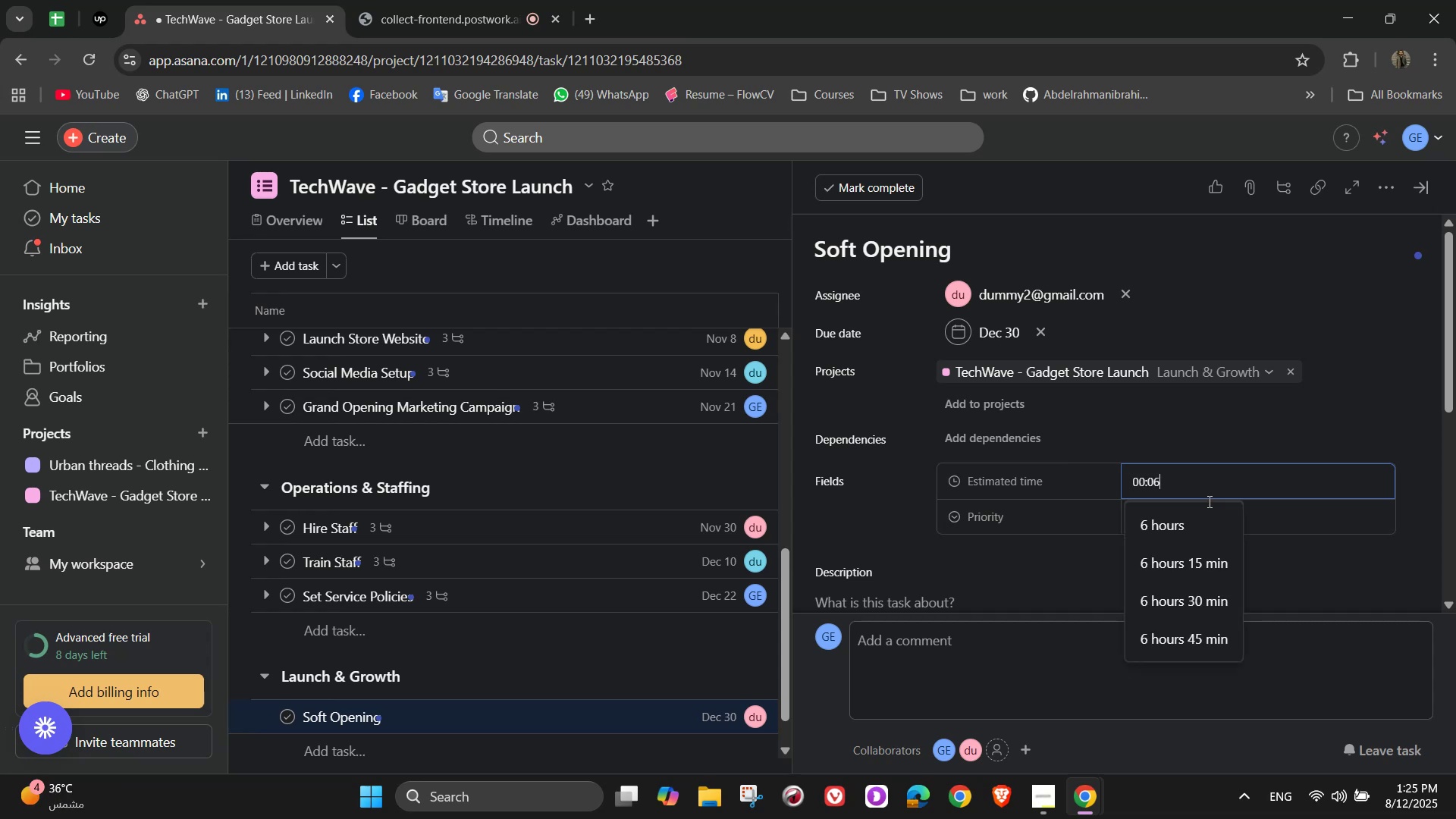 
double_click([1212, 517])
 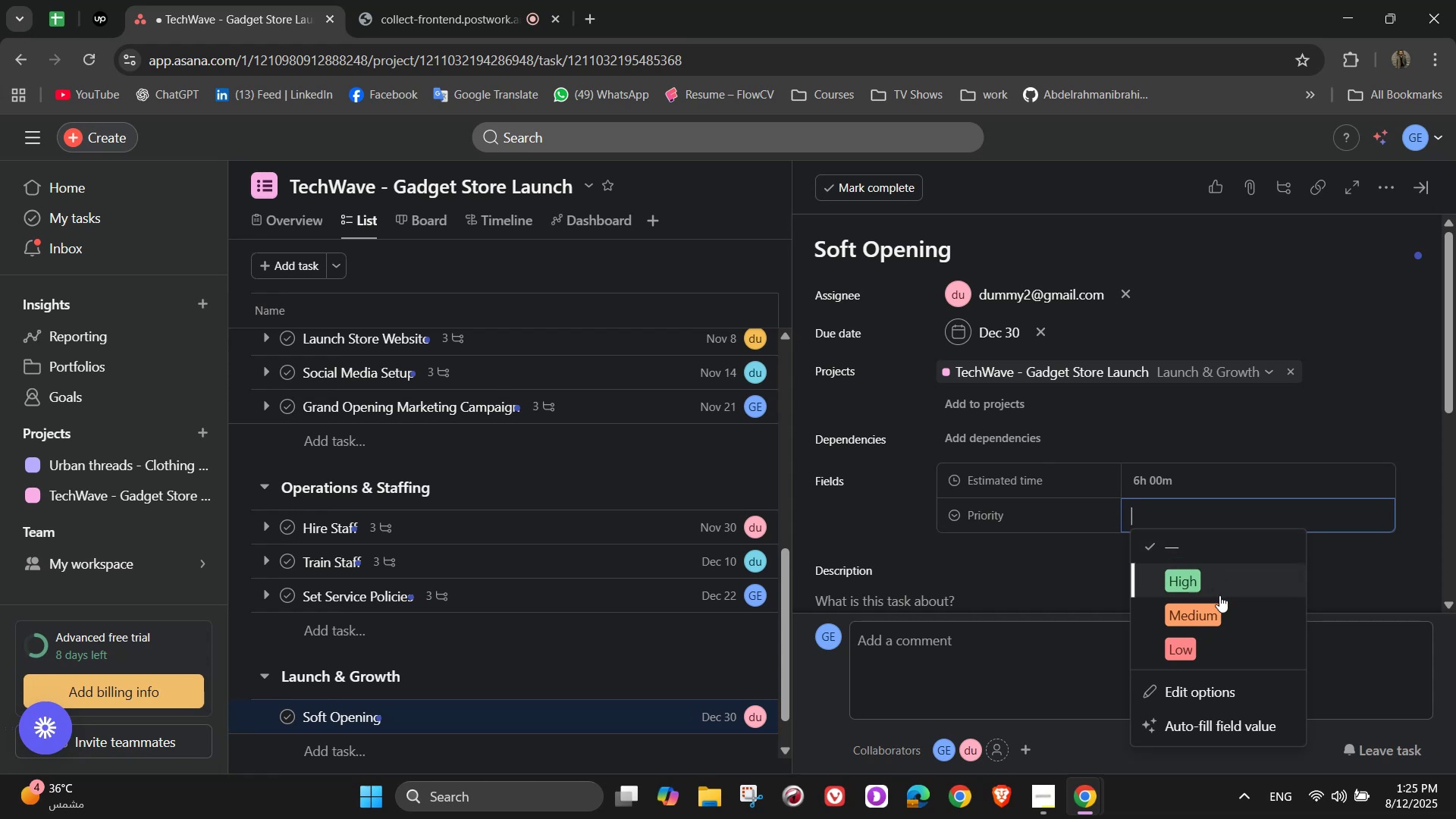 
left_click([1214, 646])
 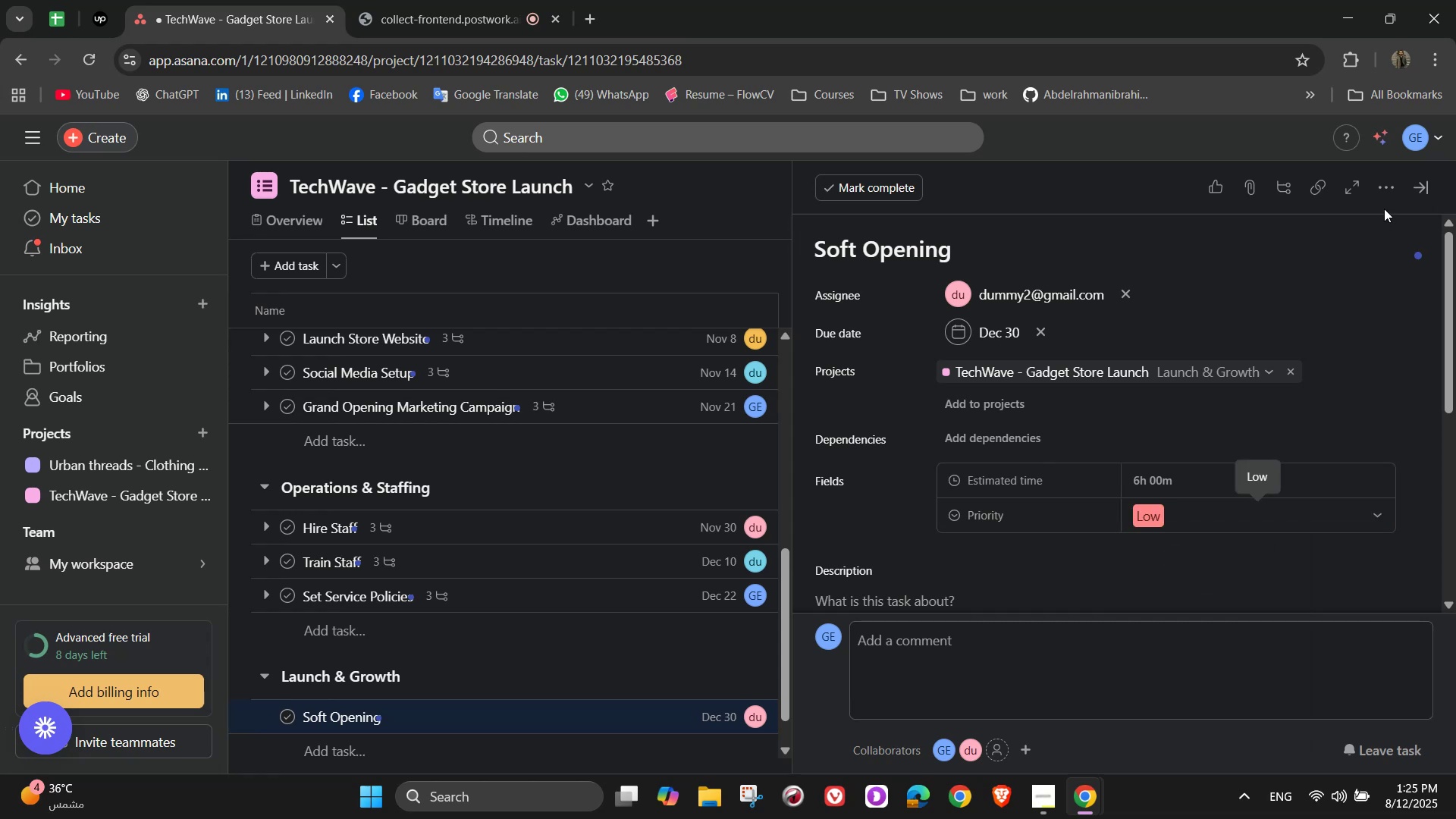 
double_click([1383, 198])
 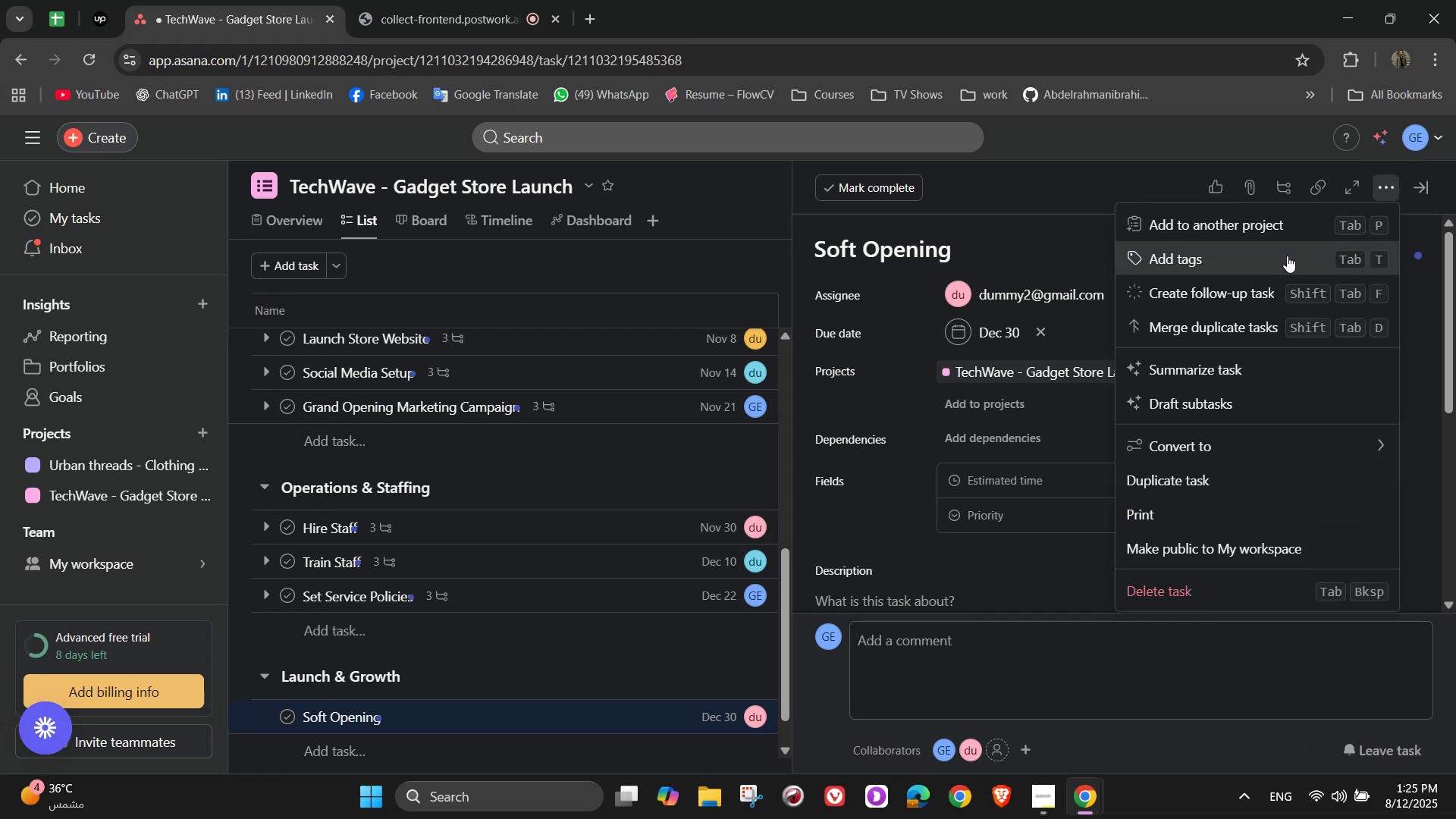 
left_click([1280, 259])
 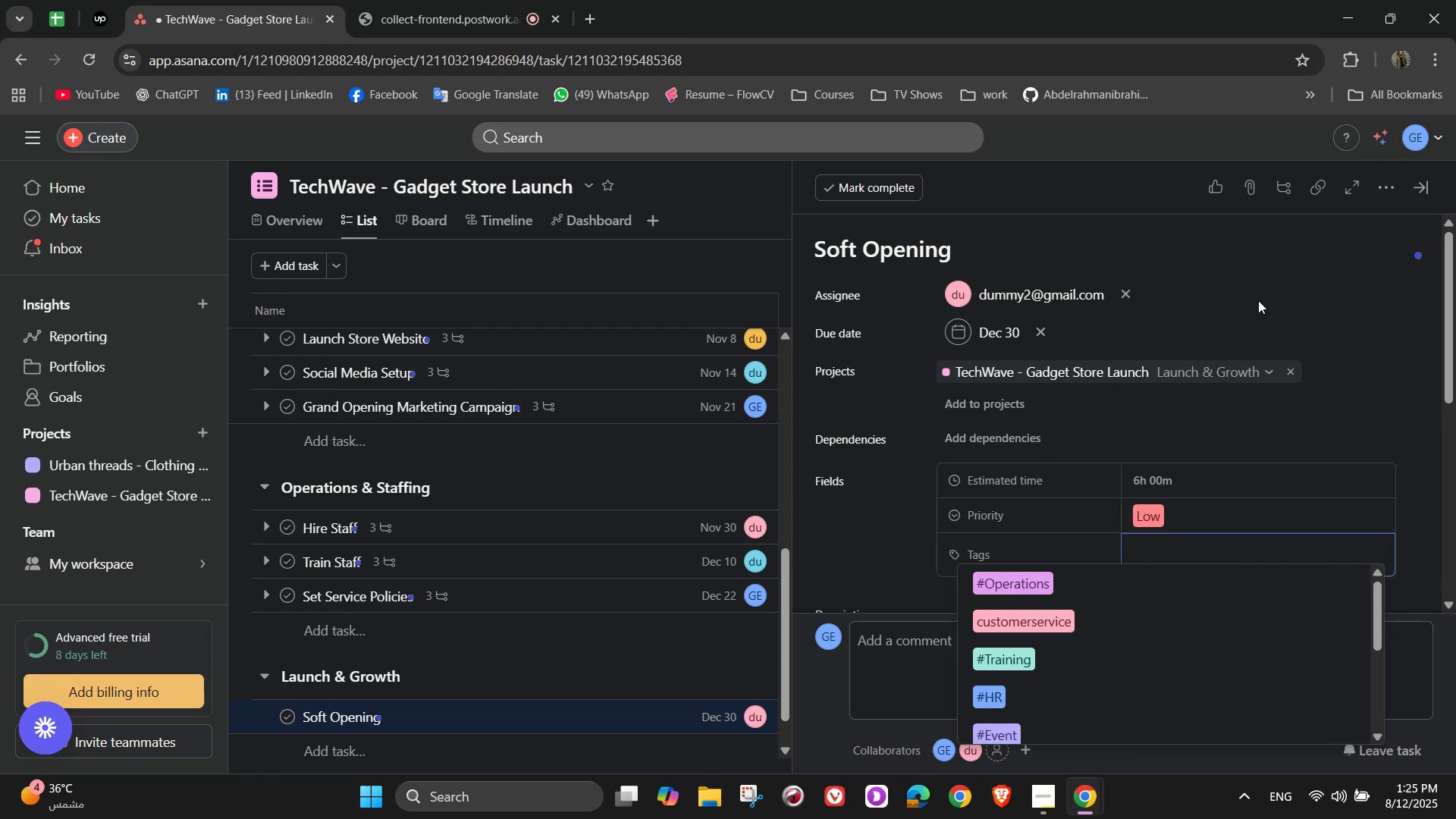 
wait(9.01)
 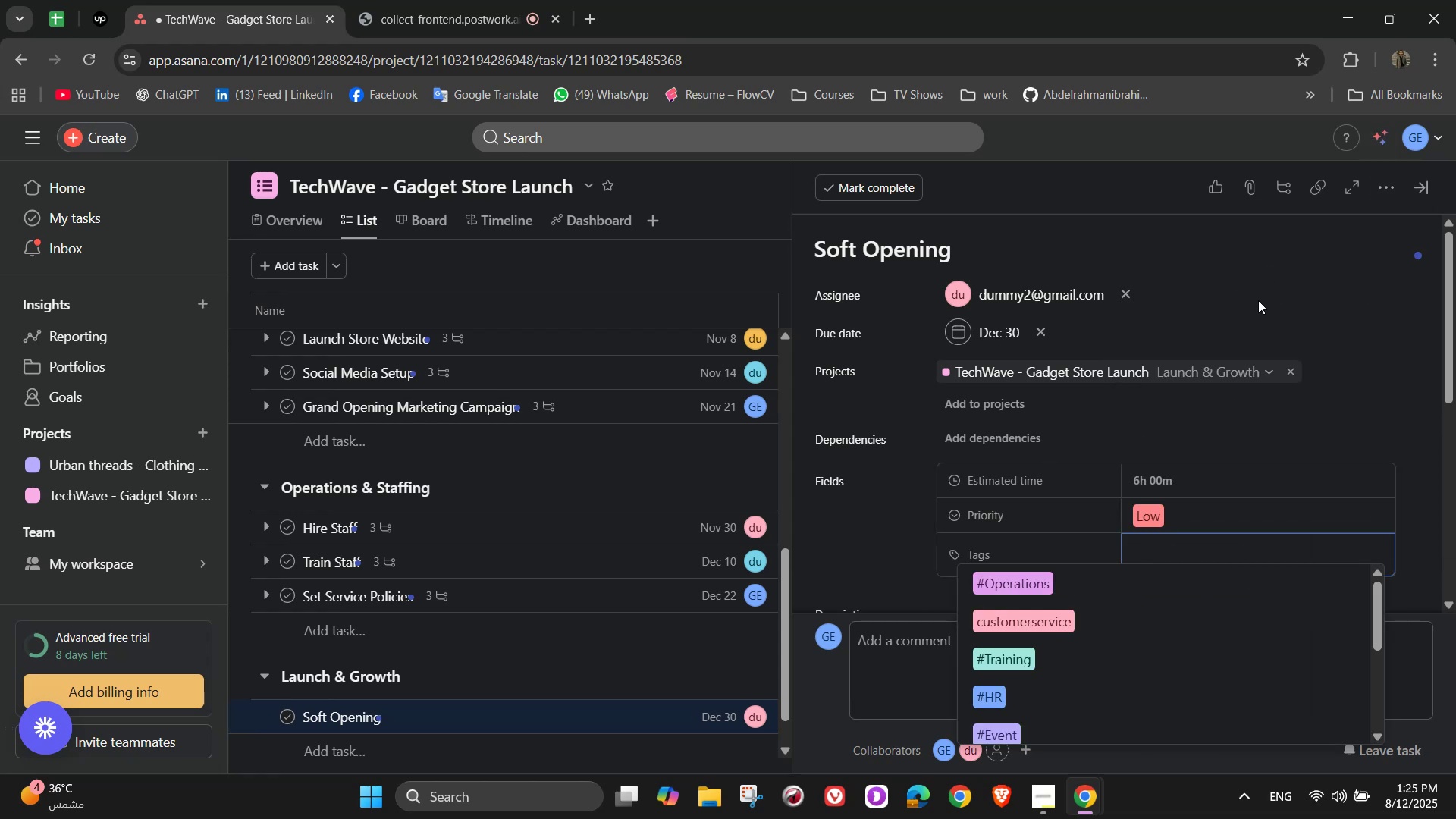 
type(te)
 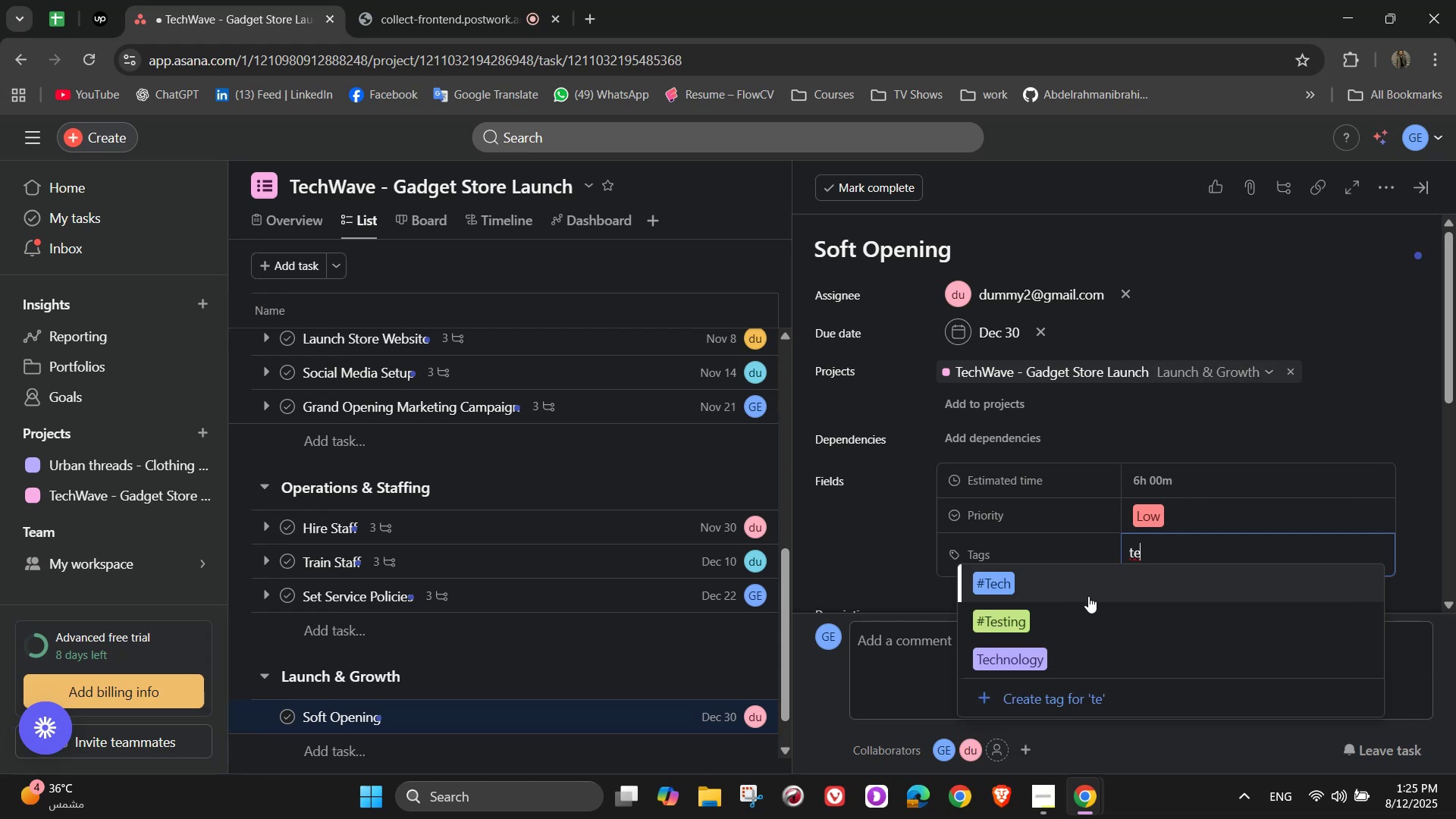 
left_click([1086, 618])
 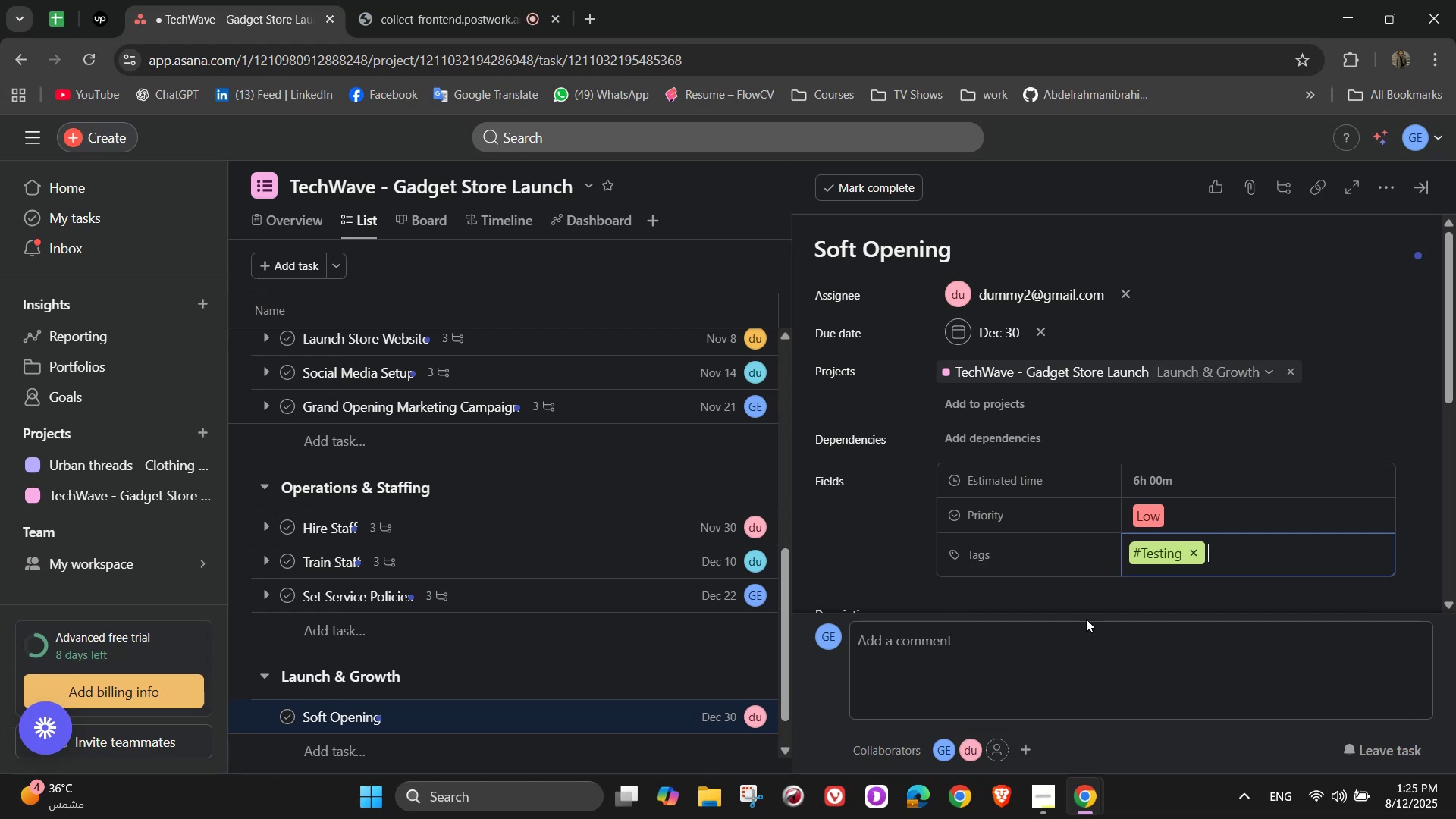 
type(op)
 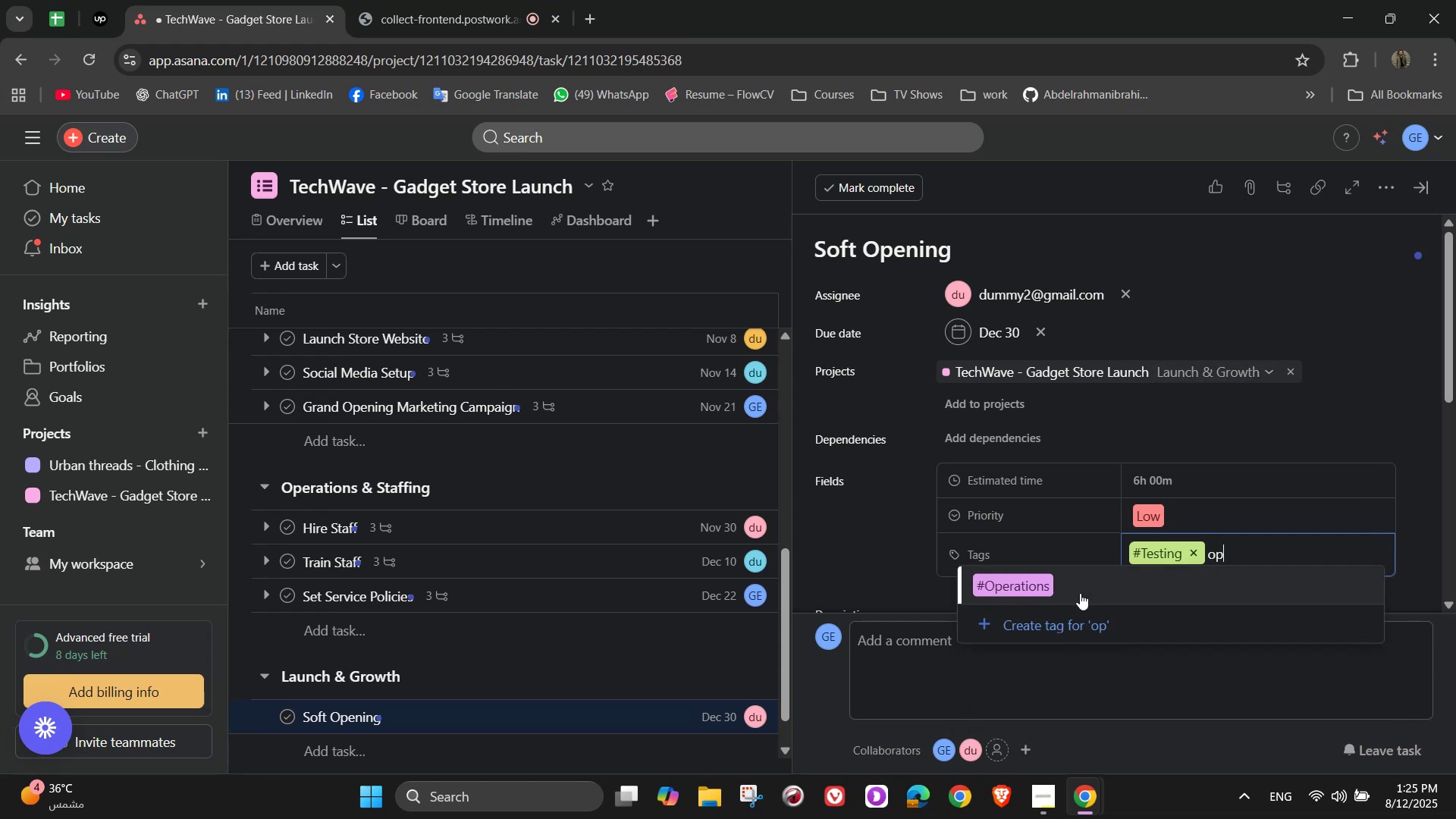 
left_click([1079, 588])
 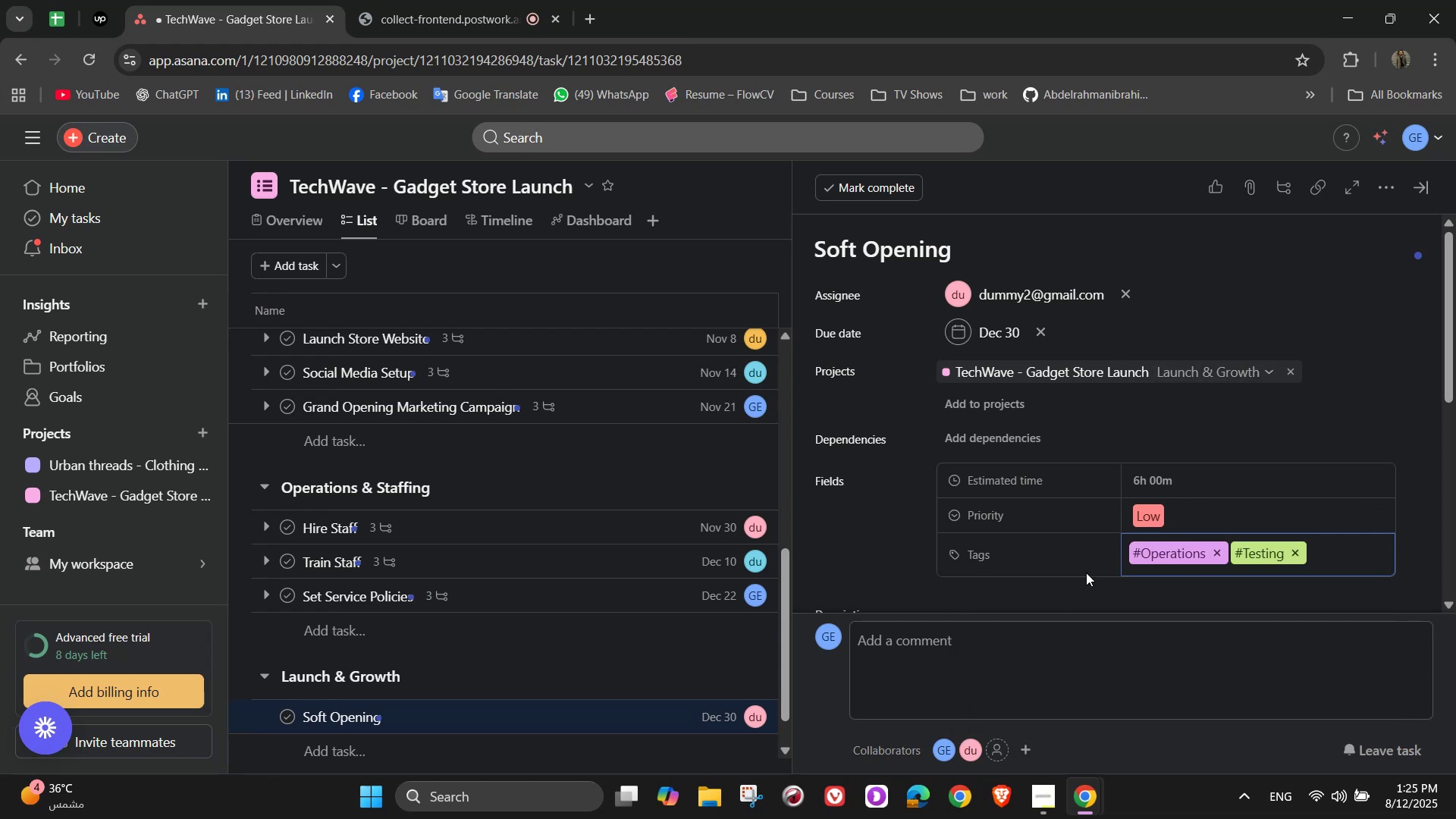 
scroll: coordinate [1097, 526], scroll_direction: down, amount: 3.0
 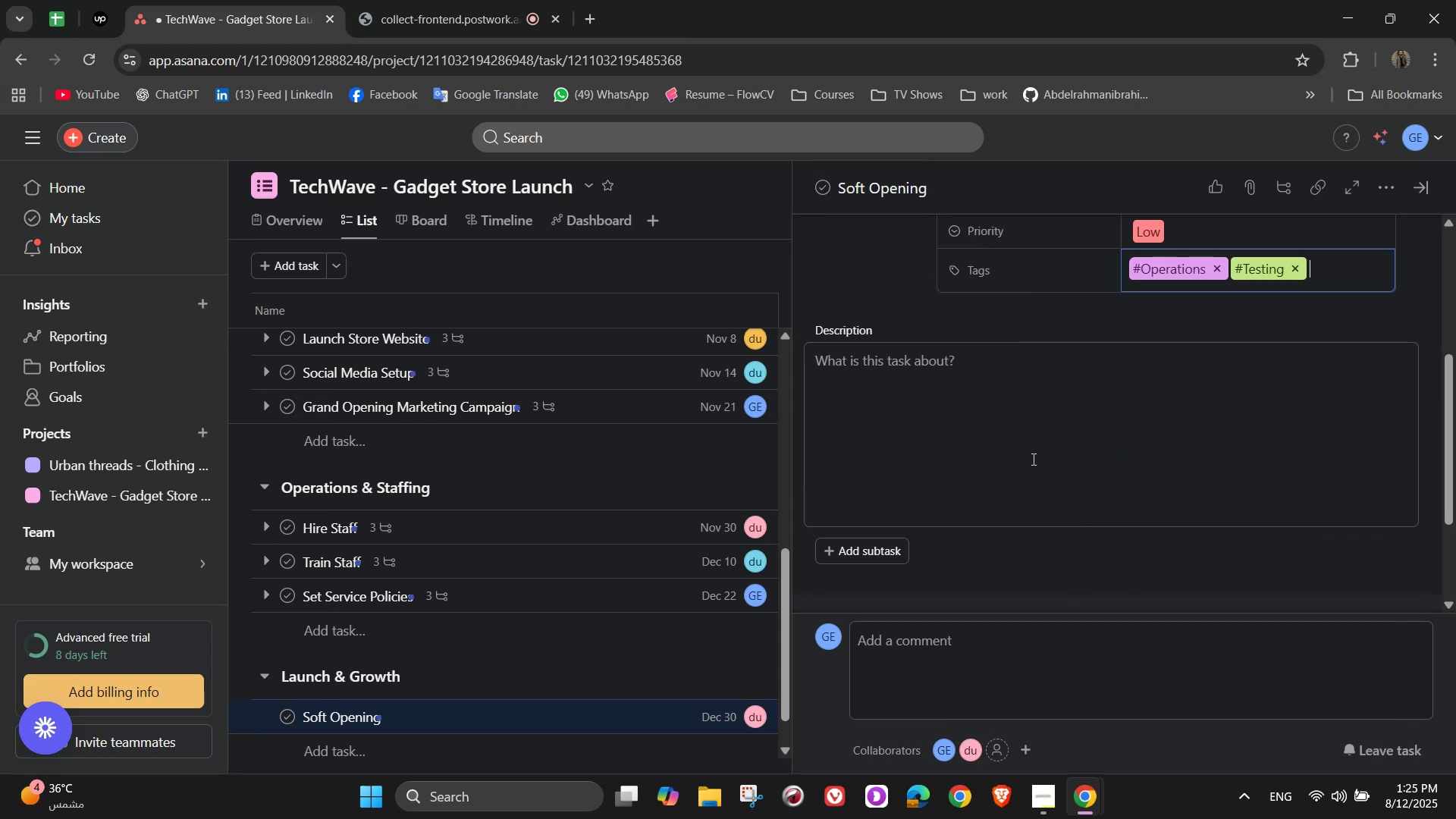 
left_click([1015, 435])
 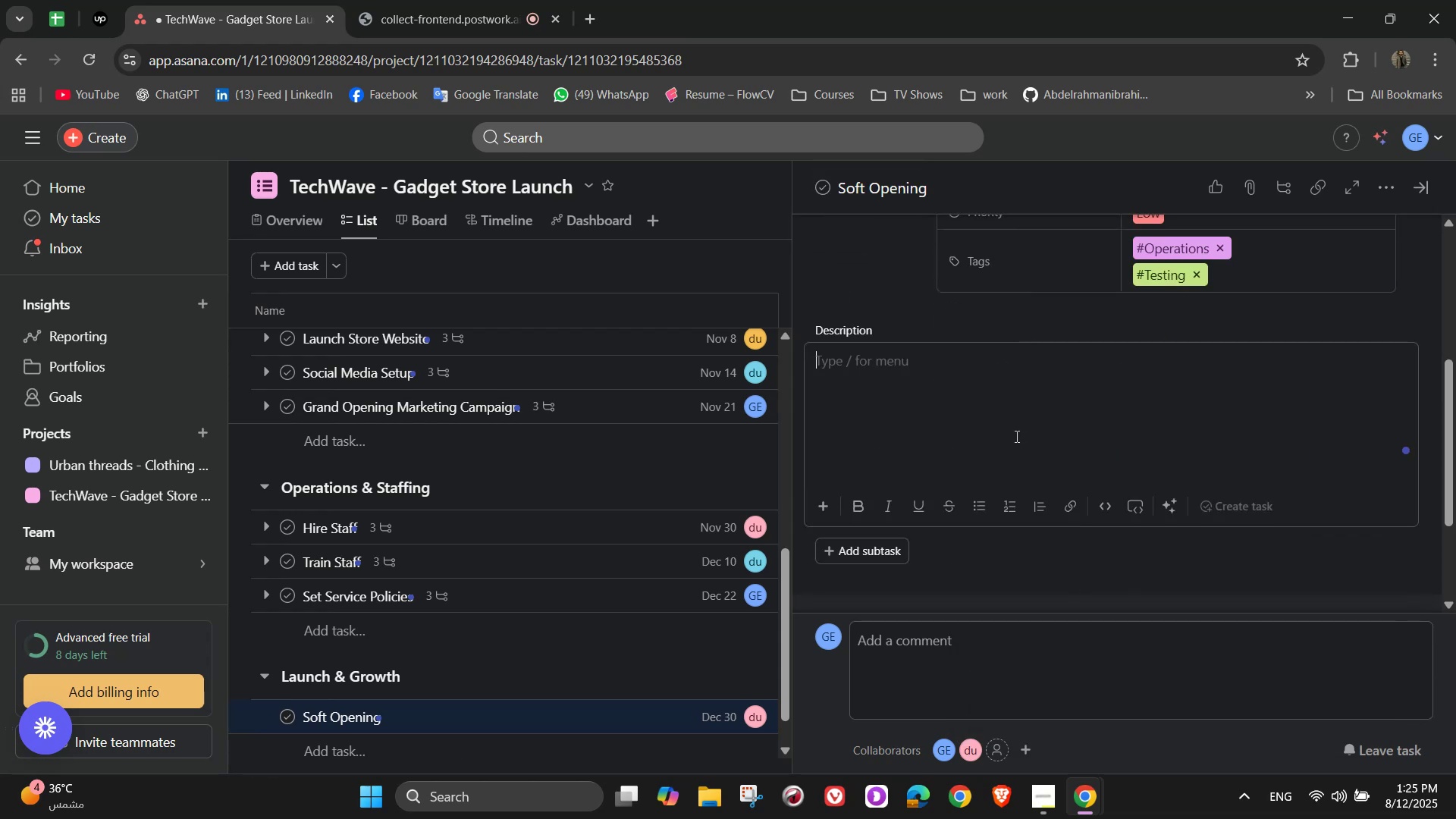 
type(Test system and processes before officai)
key(Backspace)
key(Backspace)
type(ial launch)
 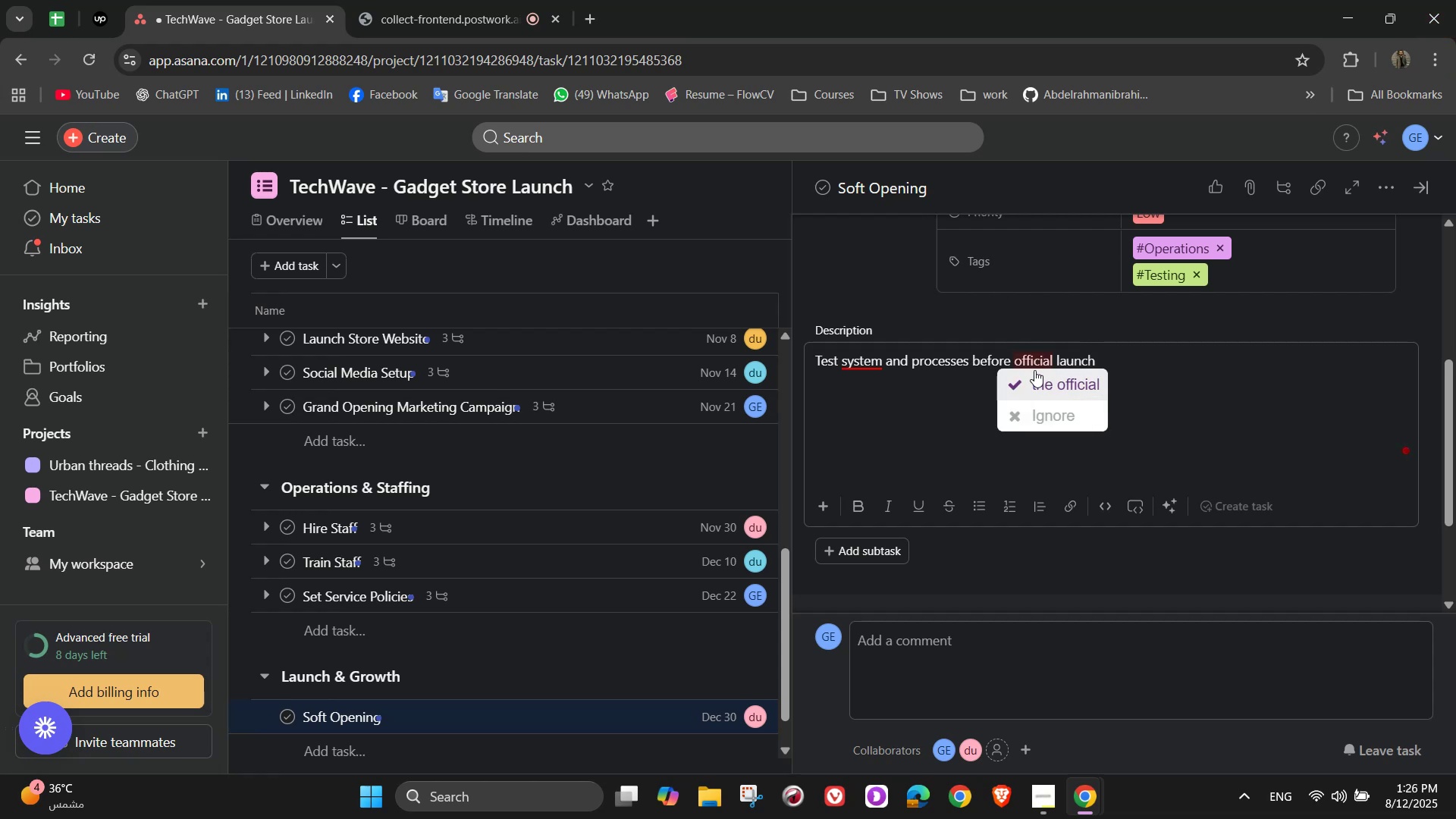 
wait(5.3)
 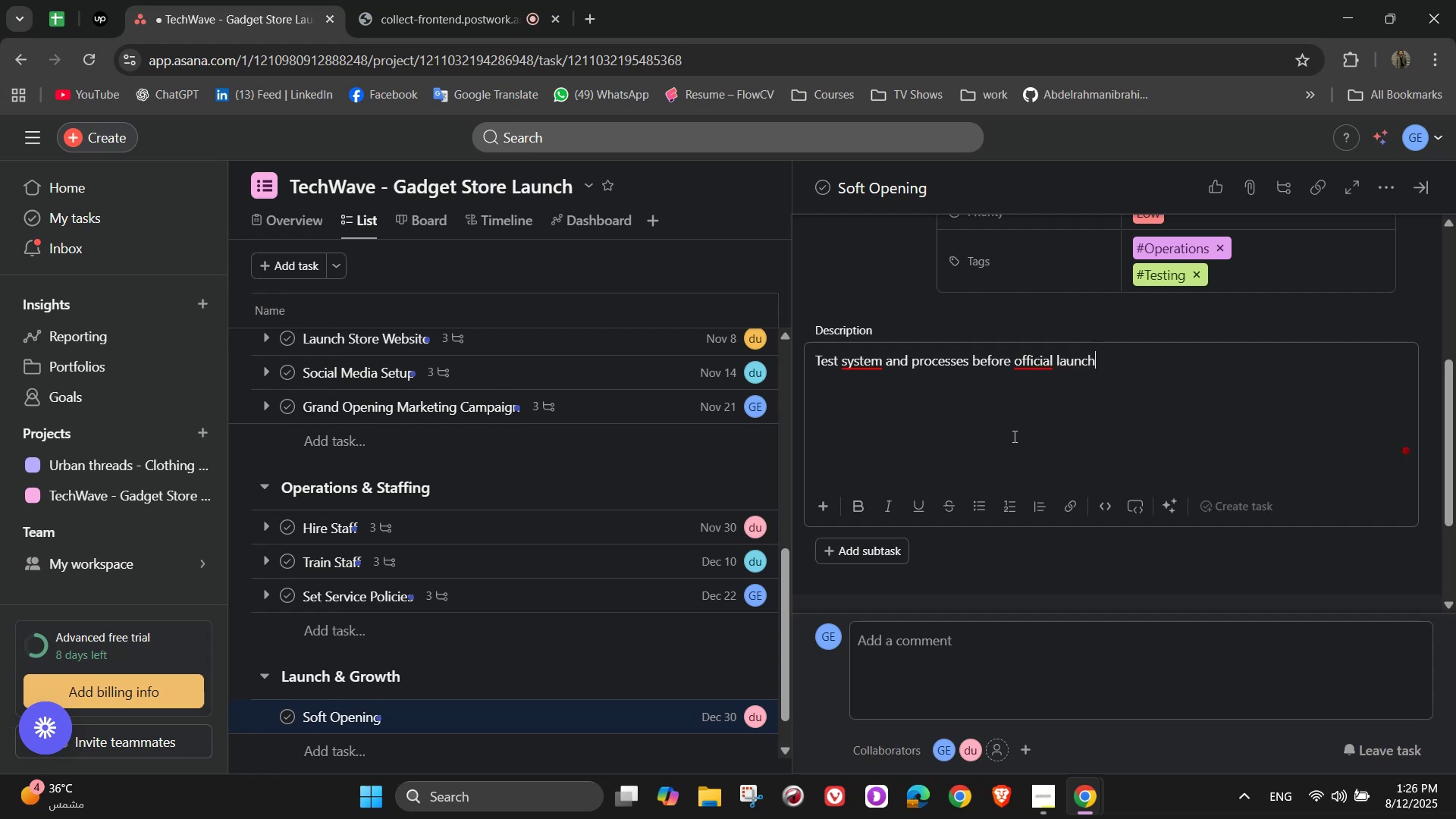 
left_click([1037, 375])
 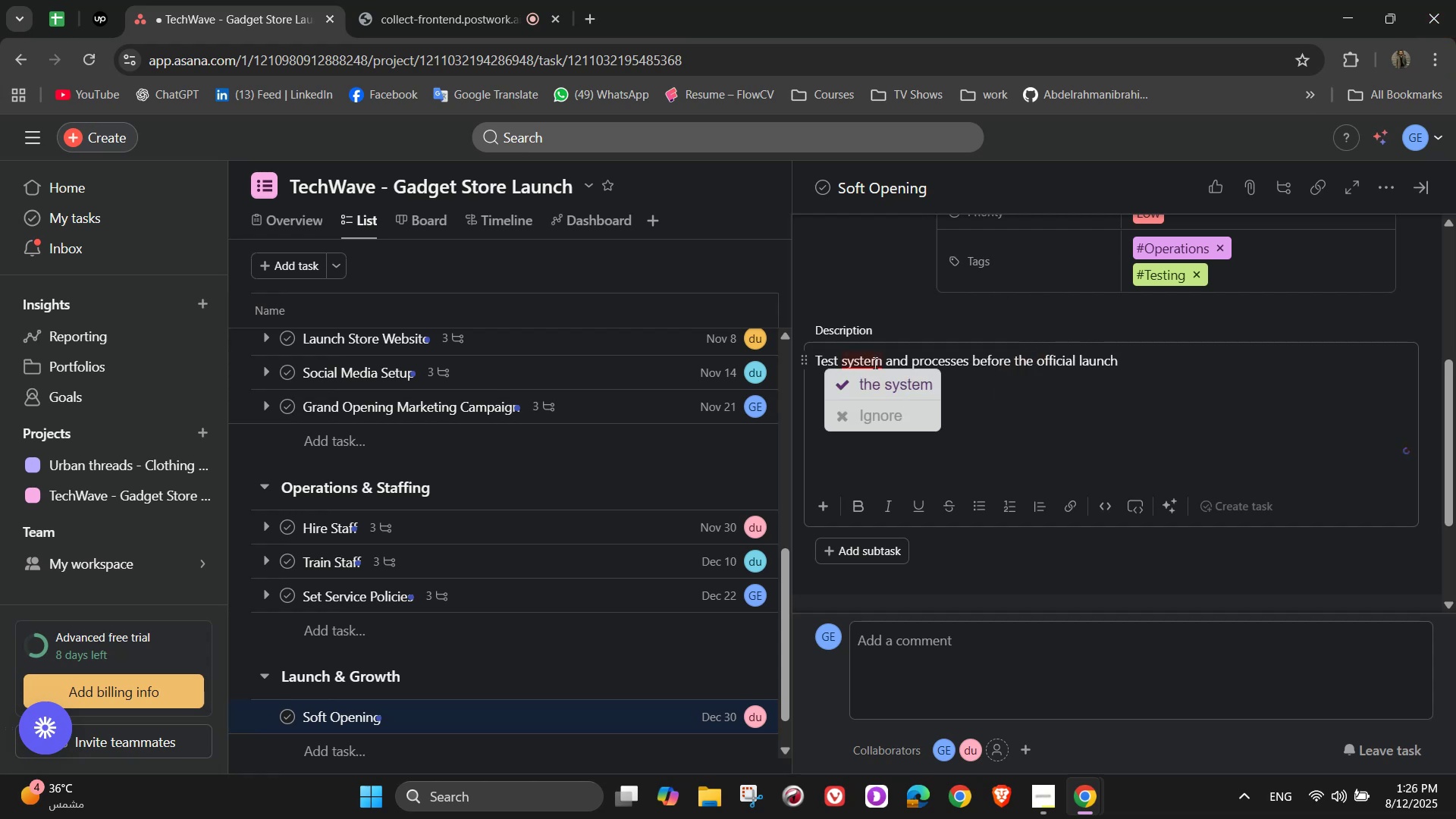 
left_click([874, 376])
 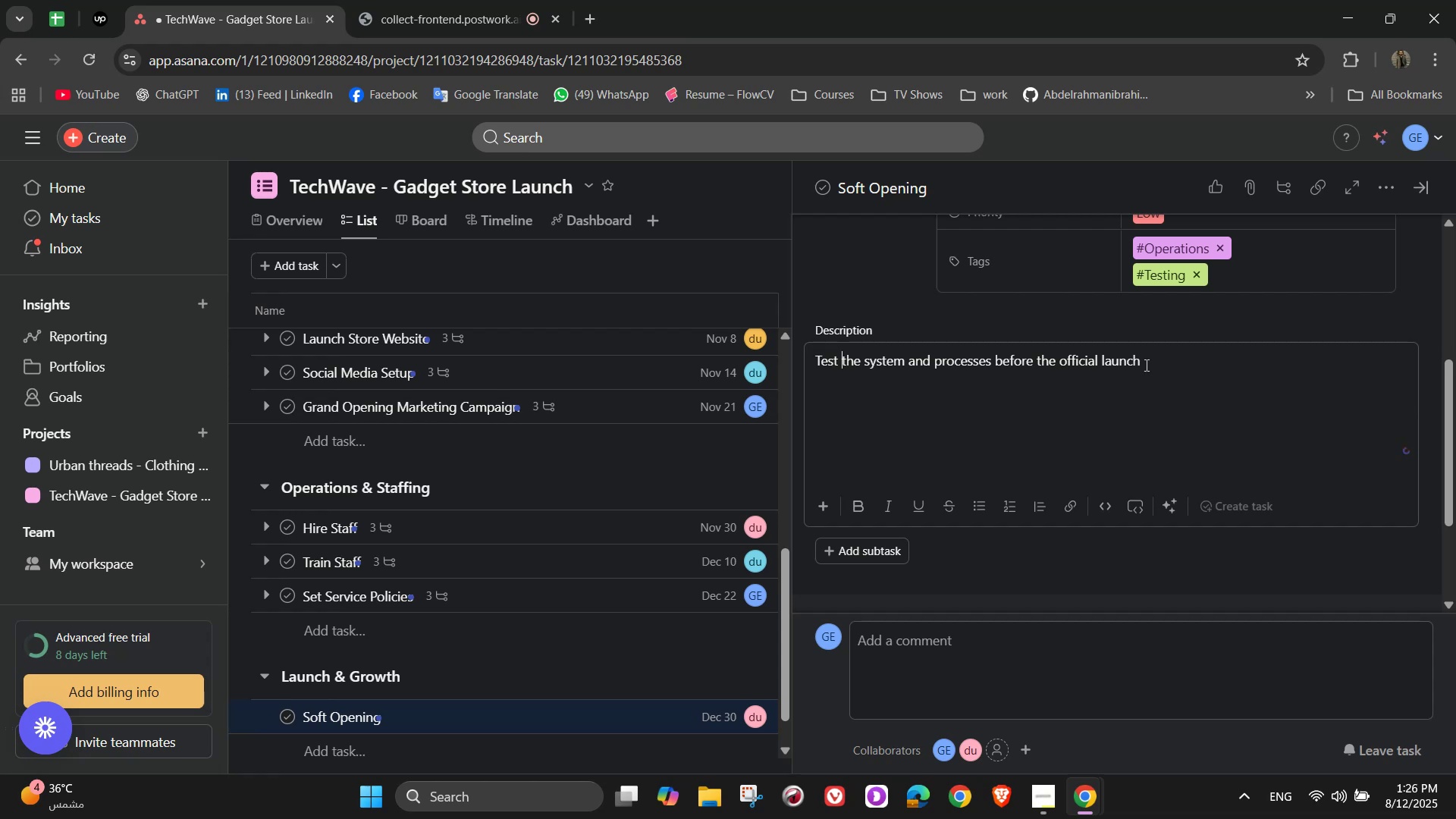 
scroll: coordinate [1147, 374], scroll_direction: down, amount: 2.0
 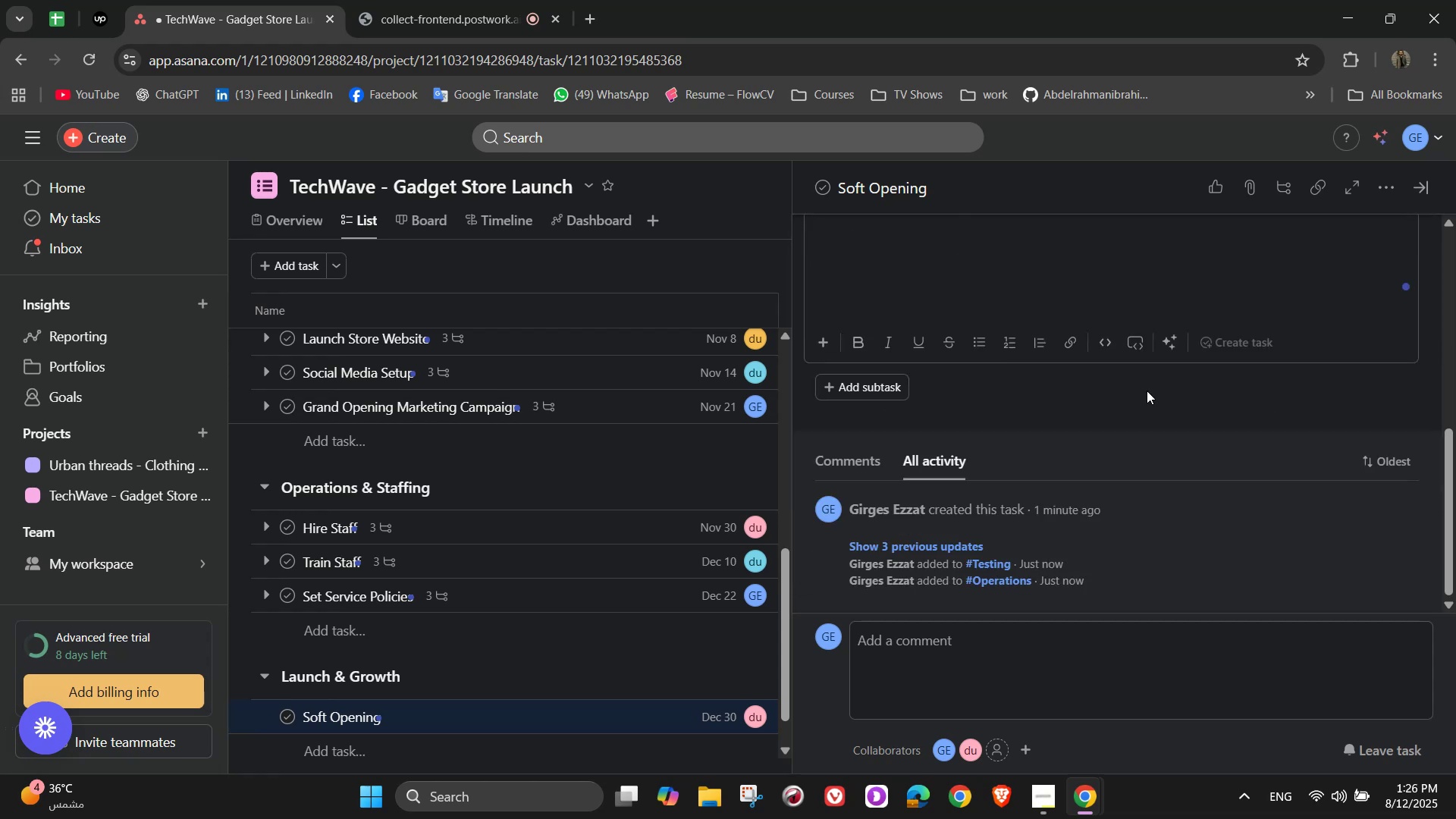 
left_click([1045, 433])
 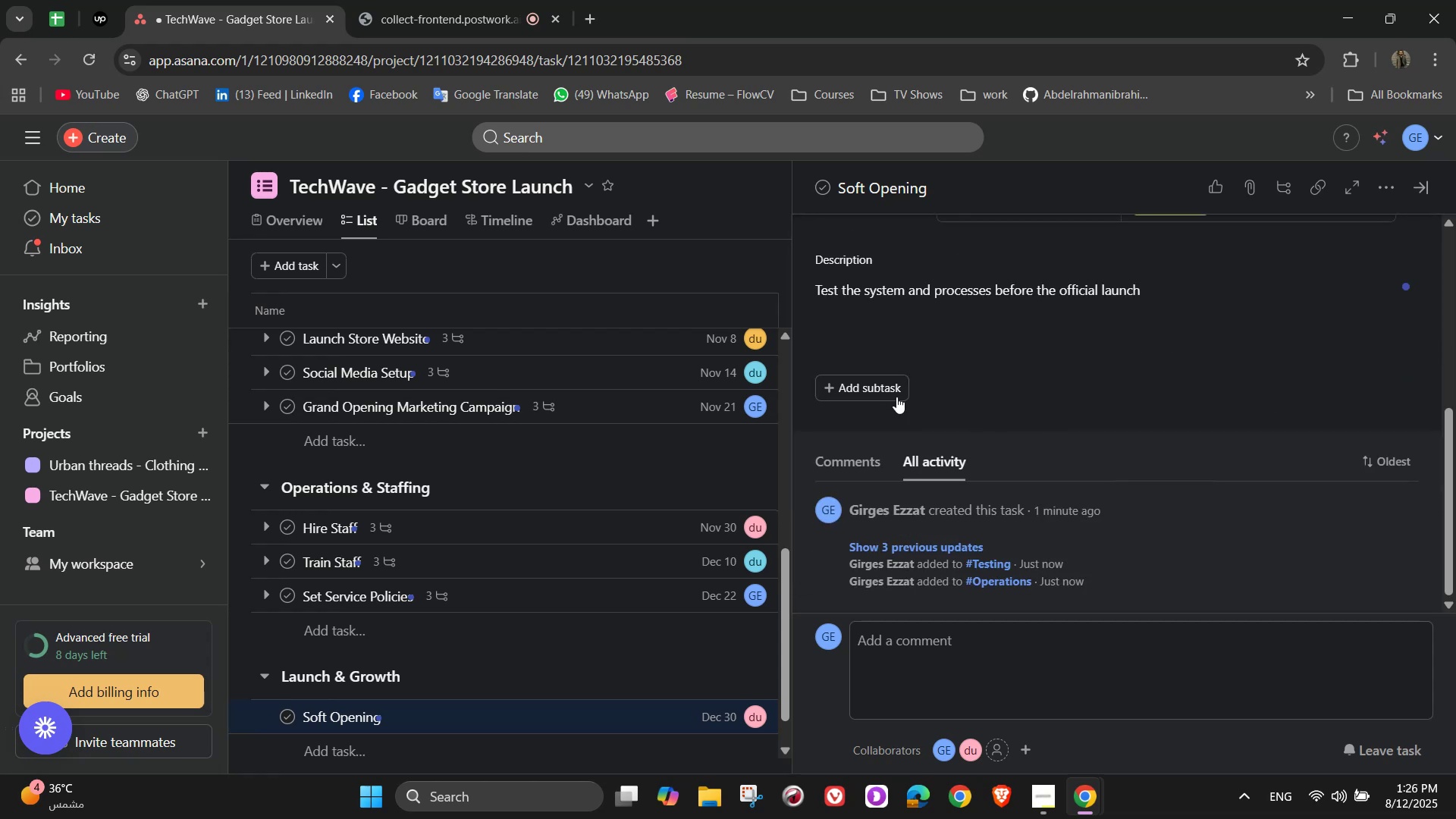 
left_click([890, 396])
 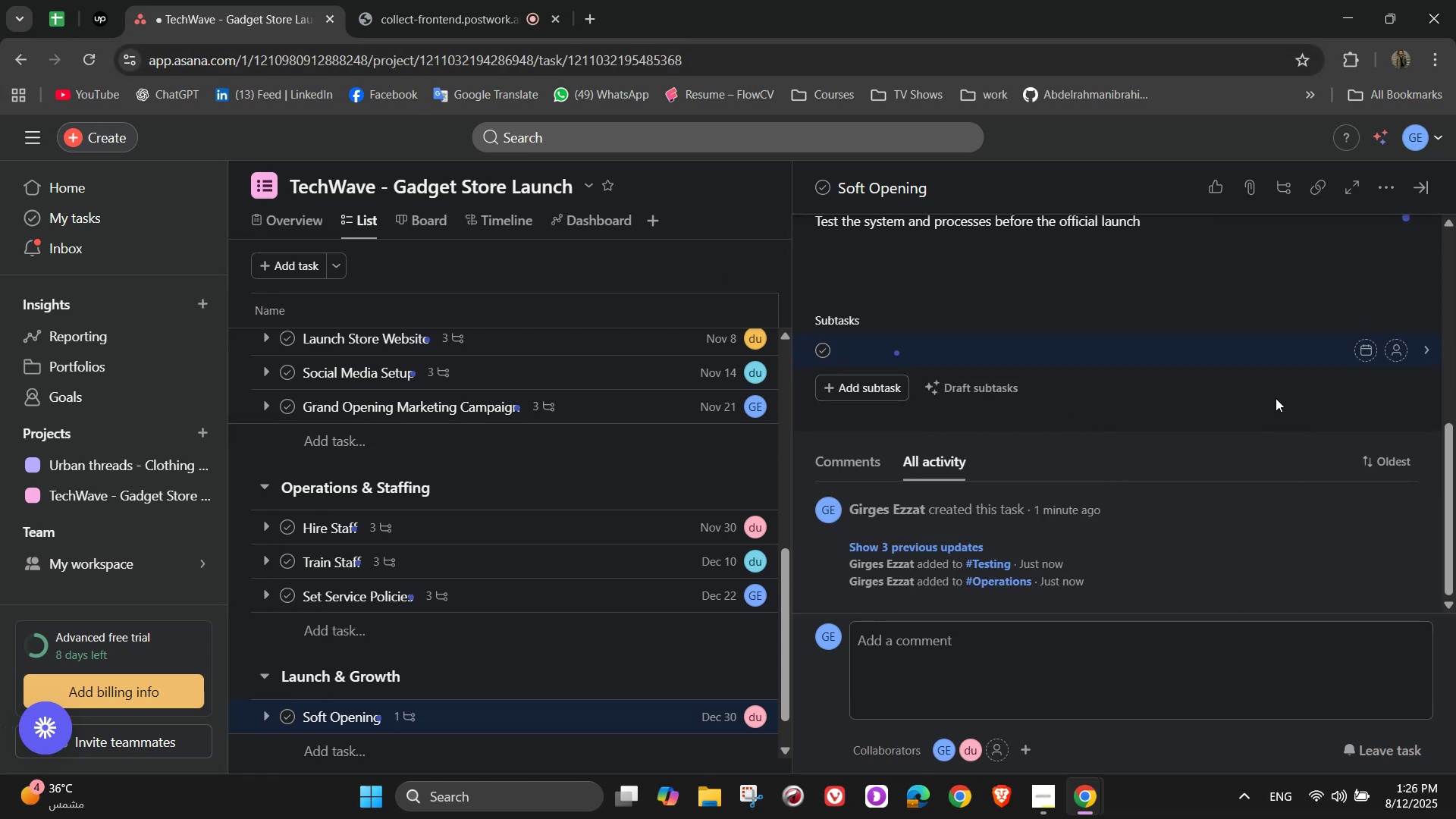 
wait(7.61)
 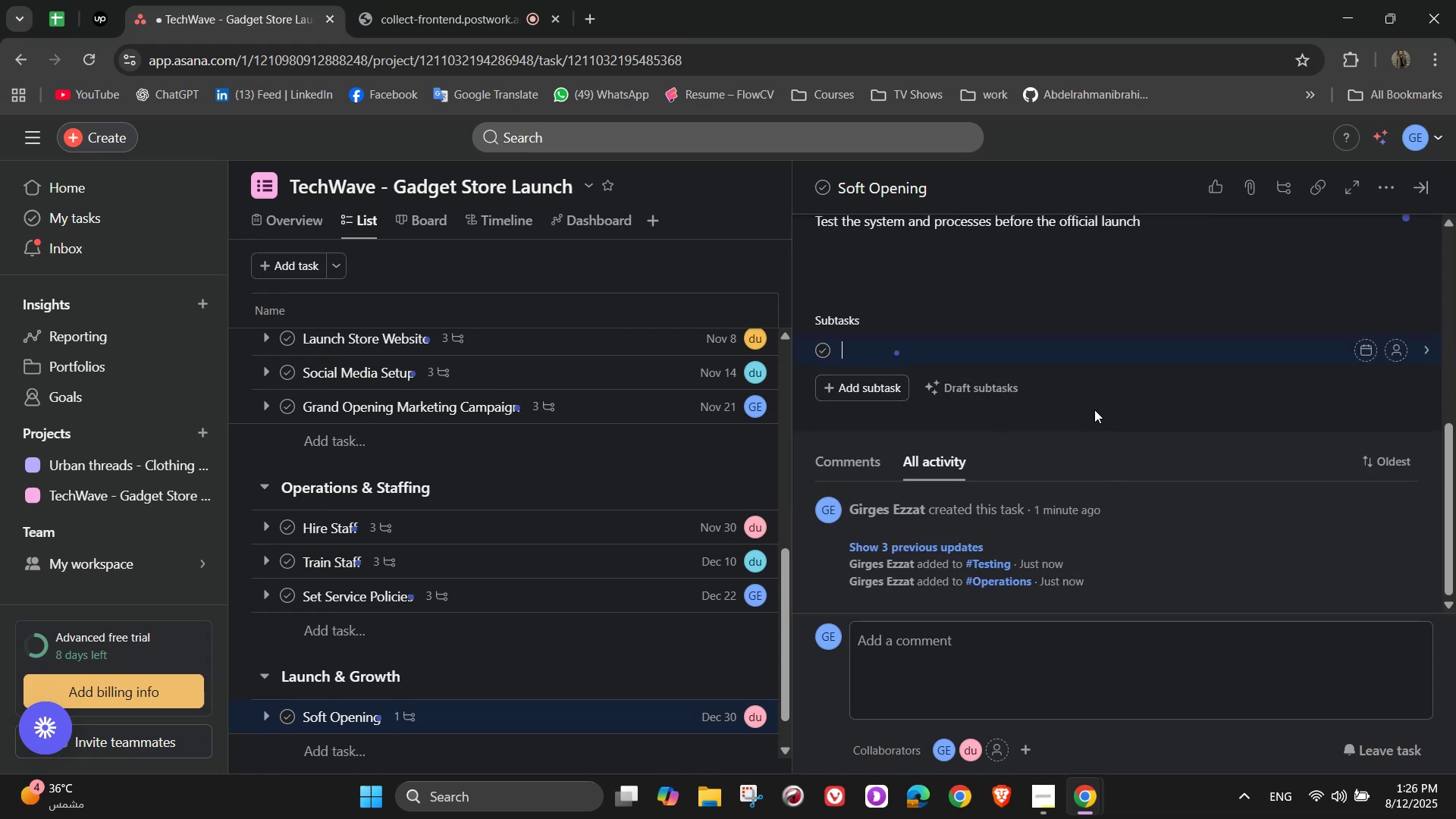 
type(Invite co)
key(Backspace)
type(lose contects)
key(Backspace)
key(Backspace)
key(Backspace)
type(a)
key(Backspace)
key(Backspace)
type(acr)
key(Backspace)
type(ts)
 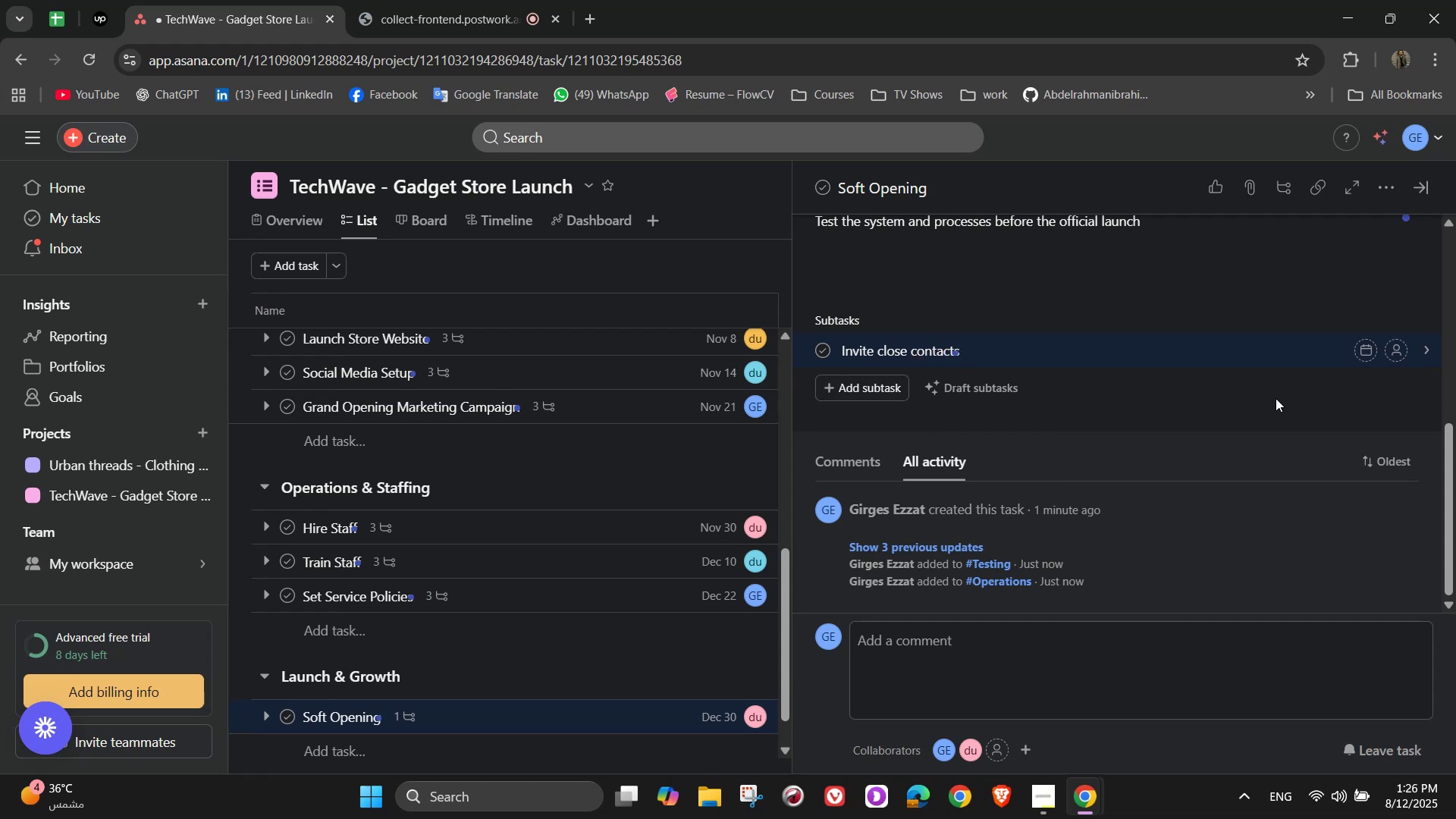 
wait(6.9)
 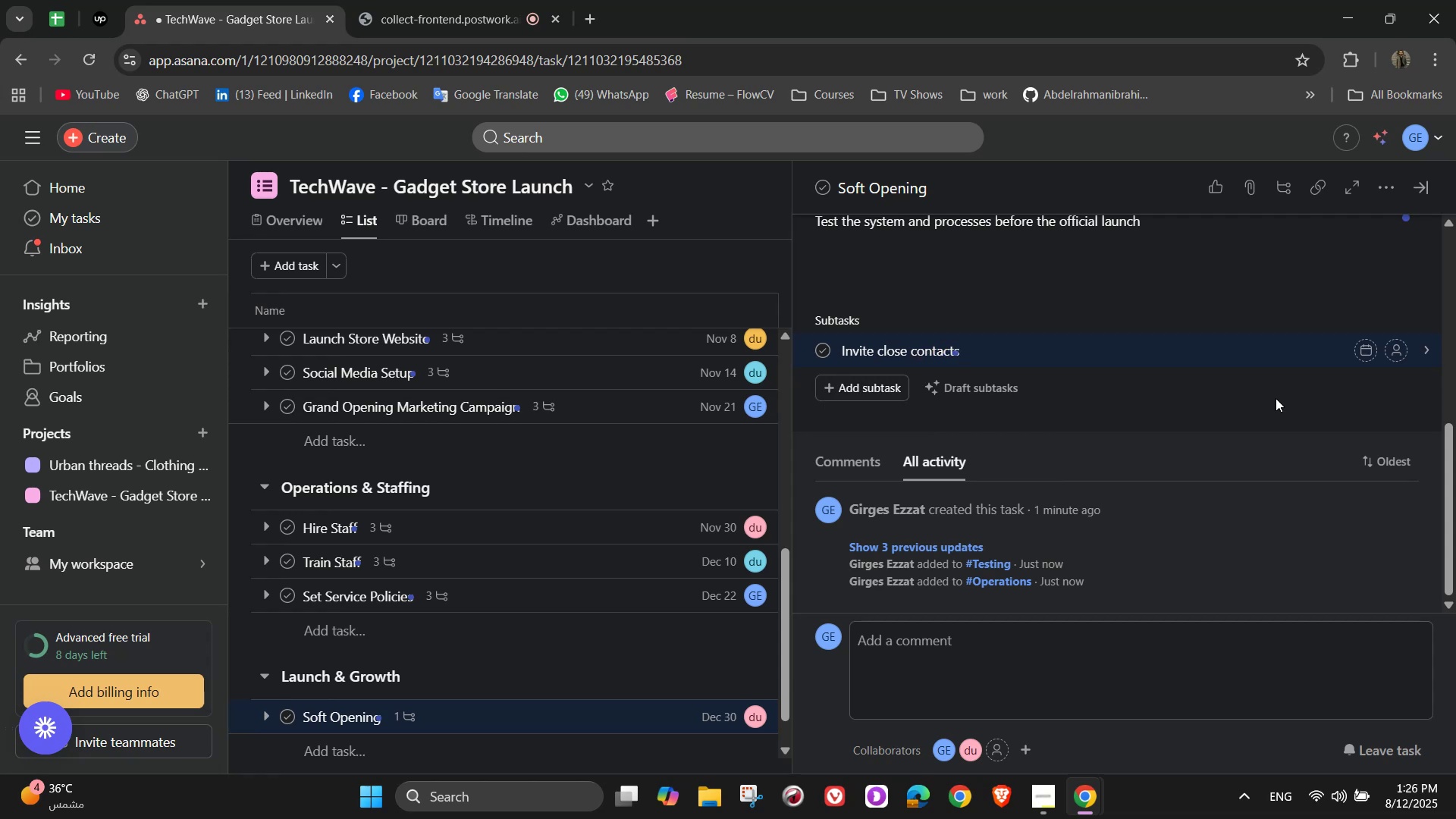 
key(NumpadEnter)
type(Check POS and inventory flow)
 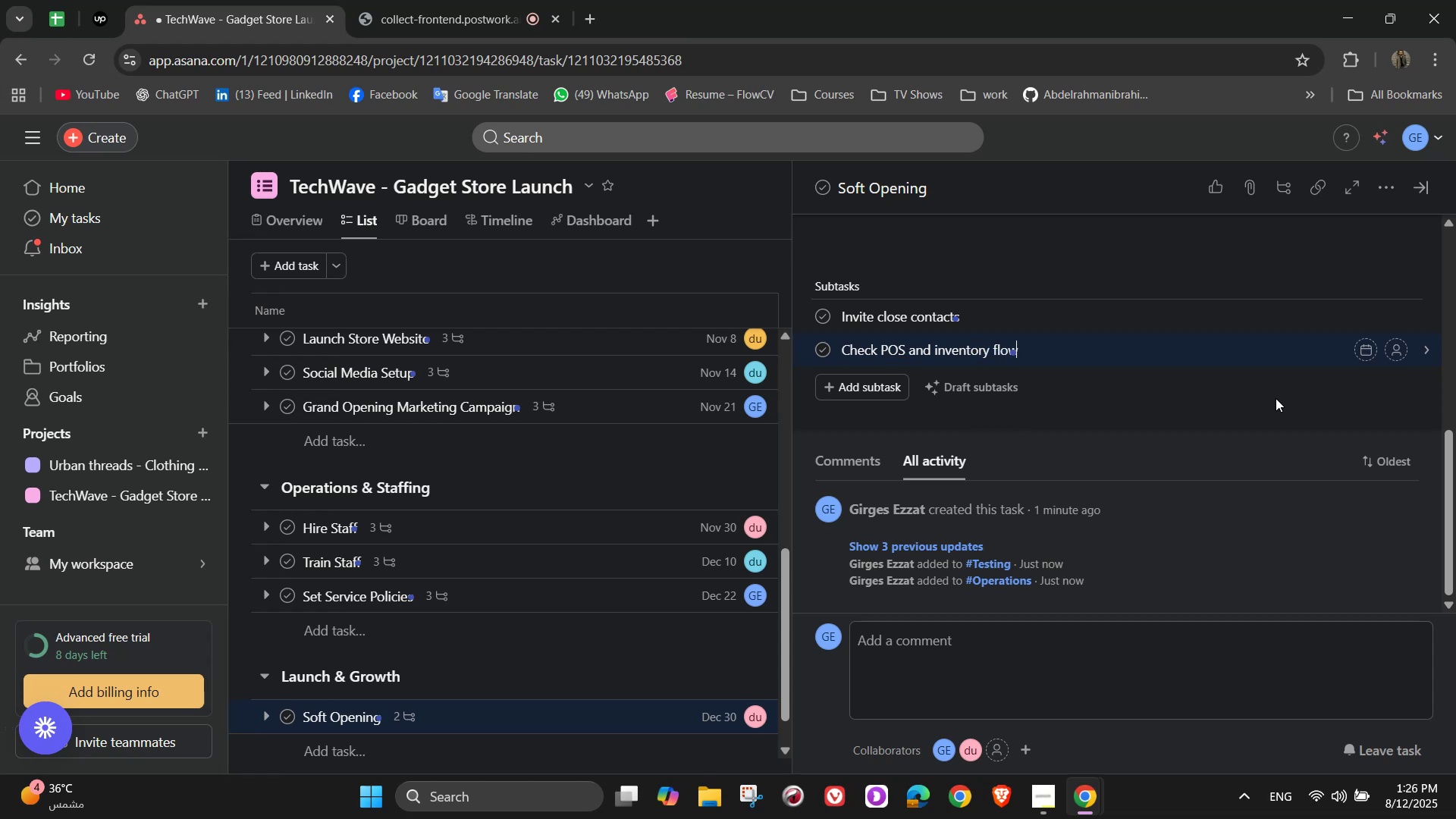 
key(NumpadEnter)
type(Collect staff feedbackj)
key(Backspace)
 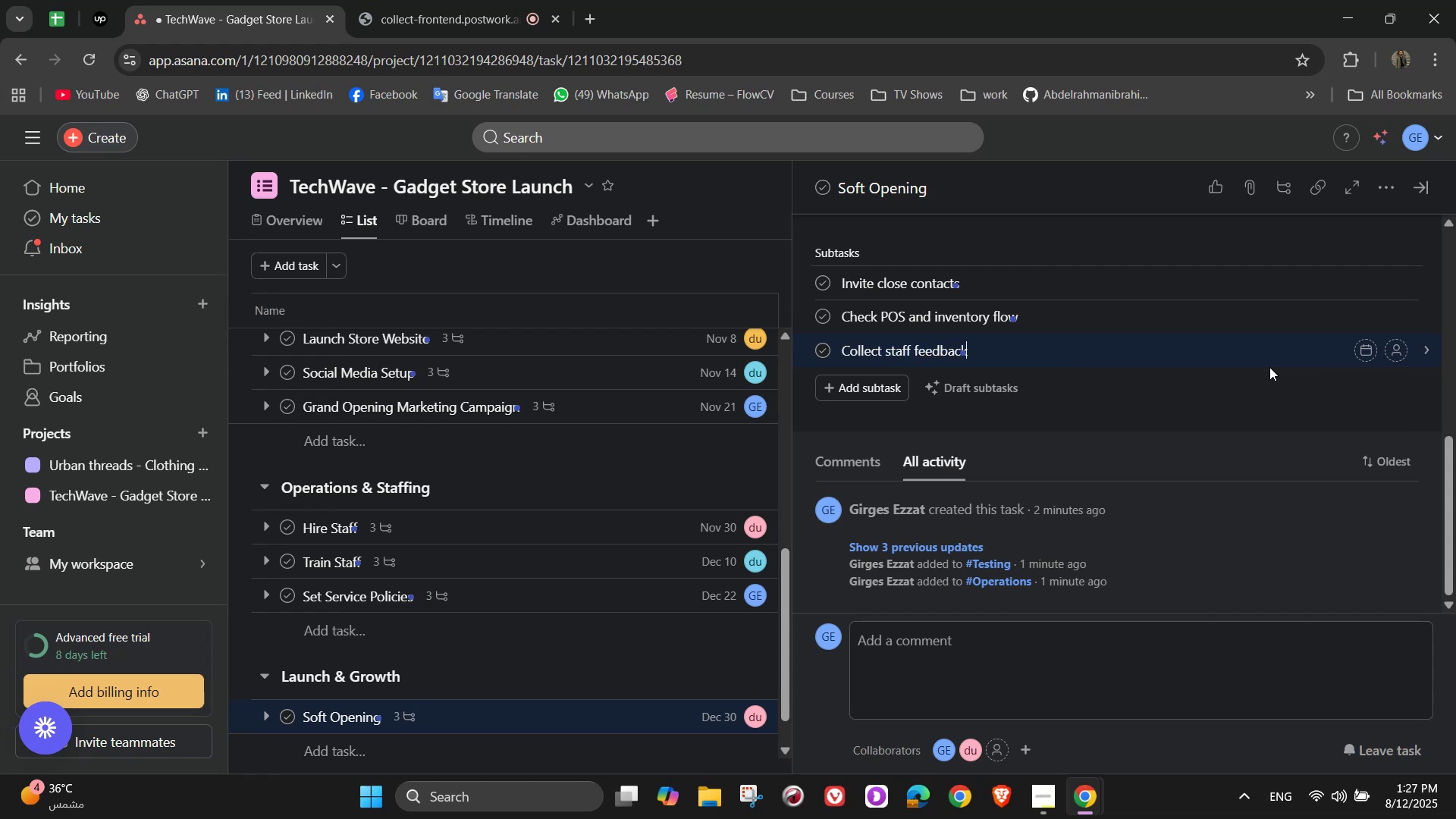 
wait(19.77)
 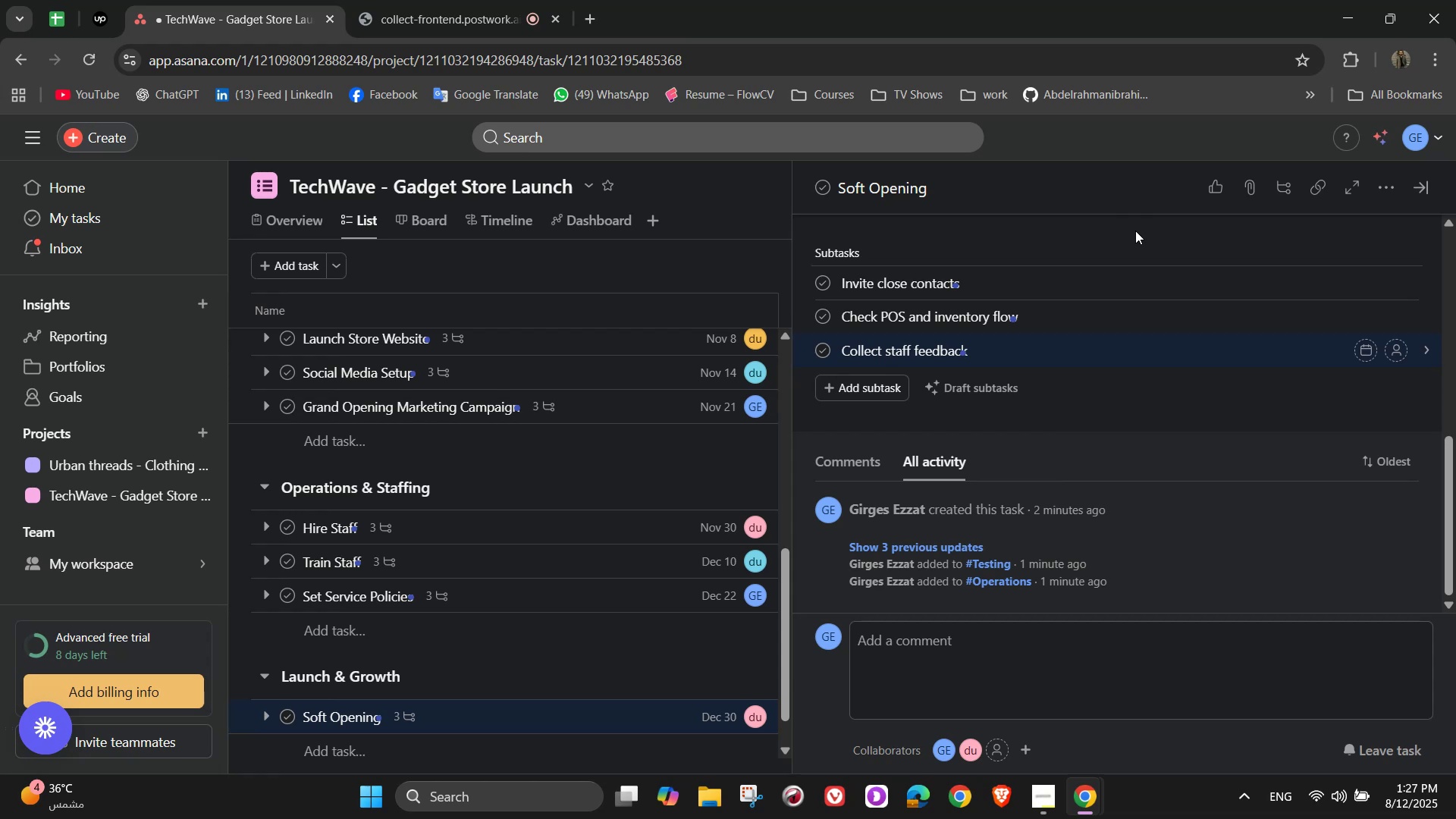 
left_click([1387, 281])
 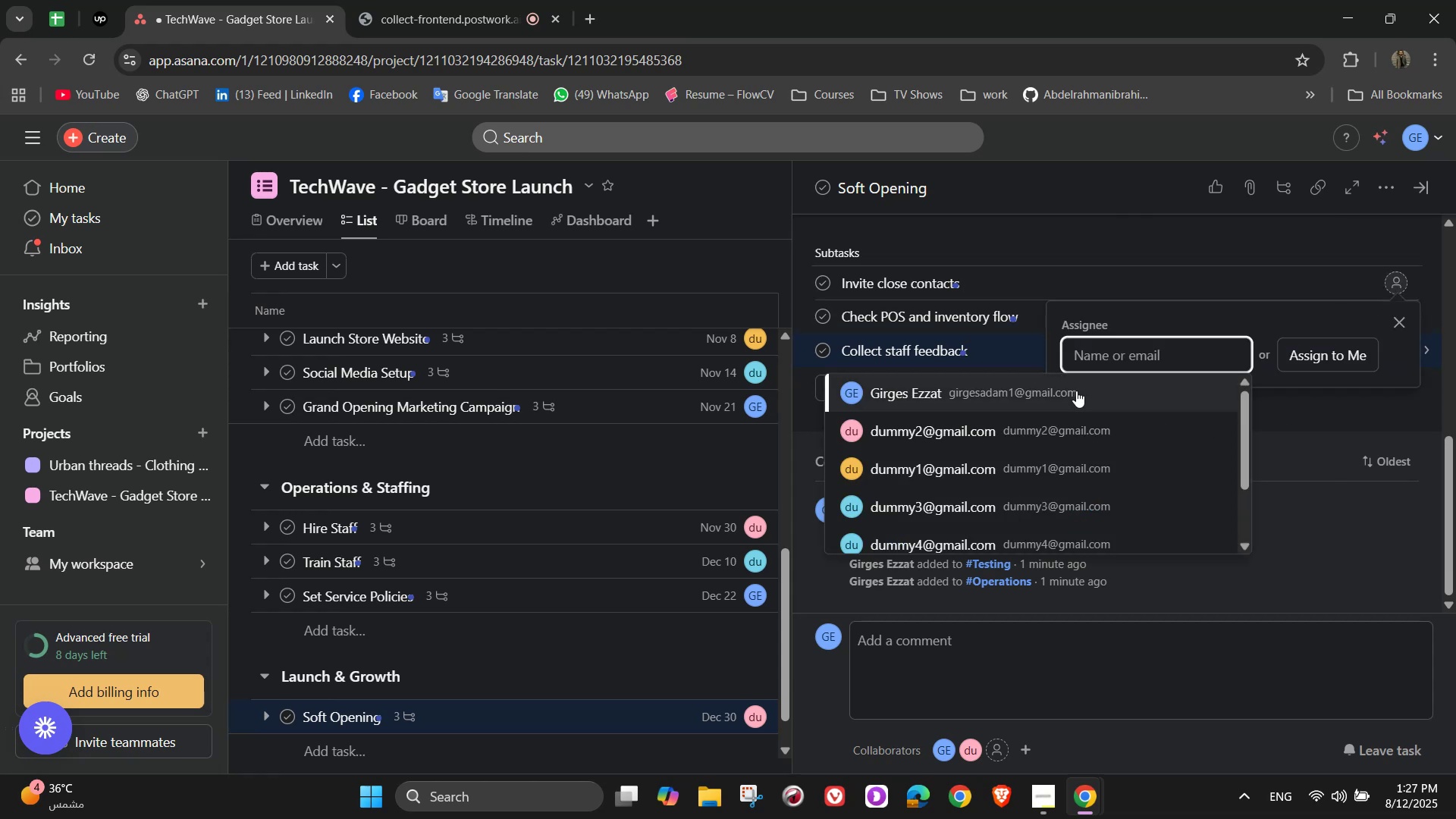 
left_click([1075, 388])
 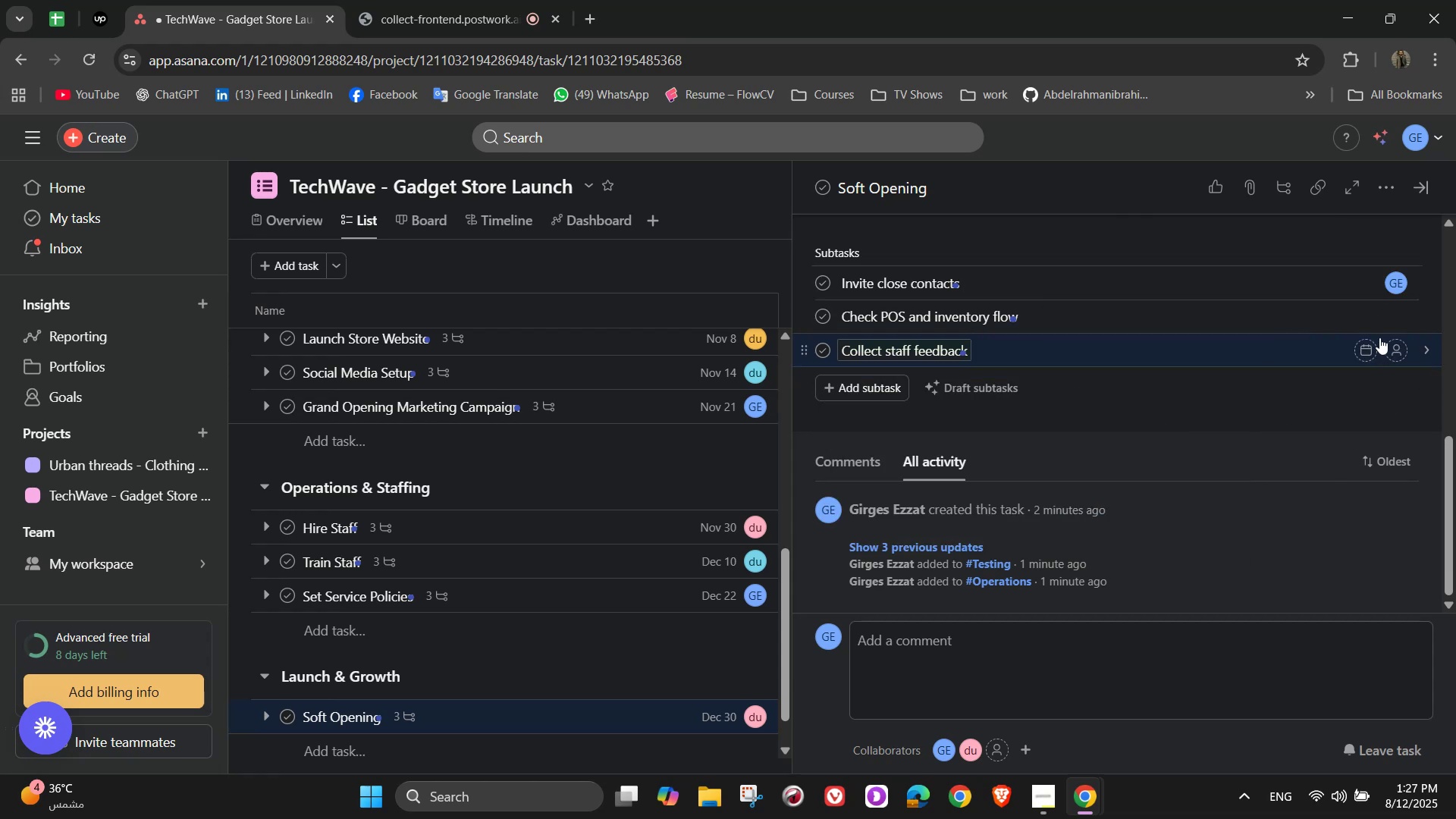 
left_click([1392, 314])
 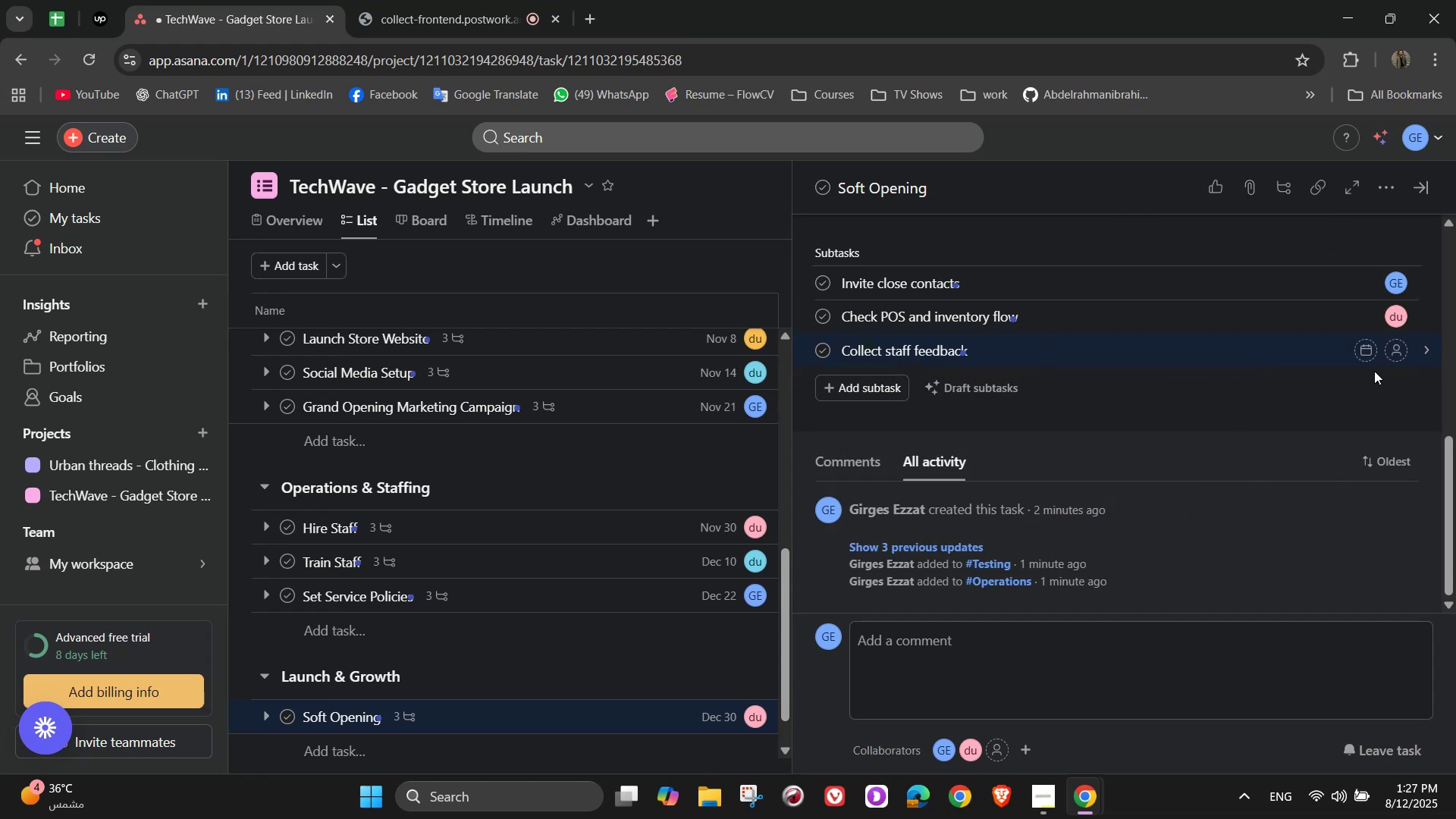 
left_click([1398, 354])
 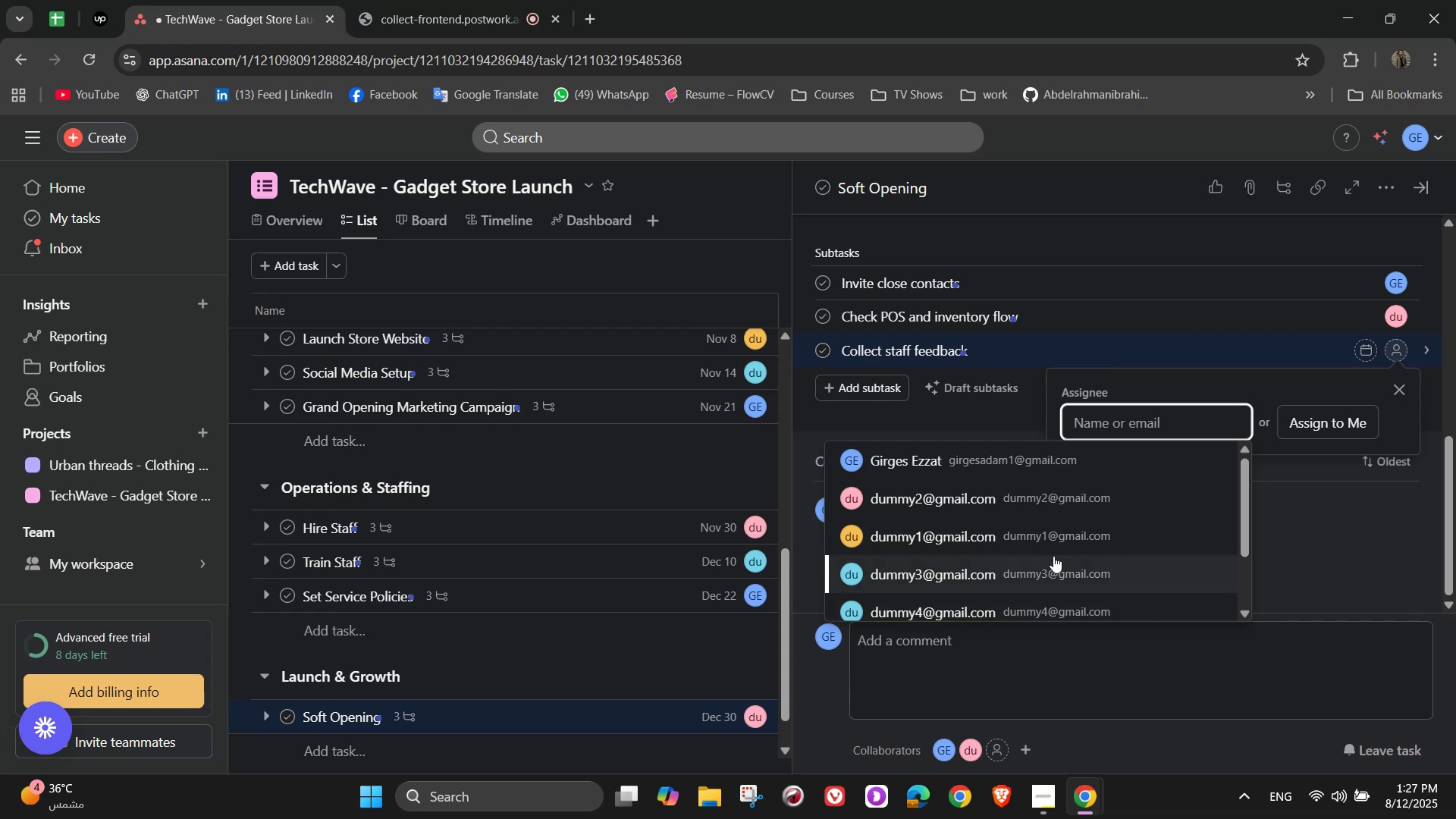 
left_click([1053, 534])
 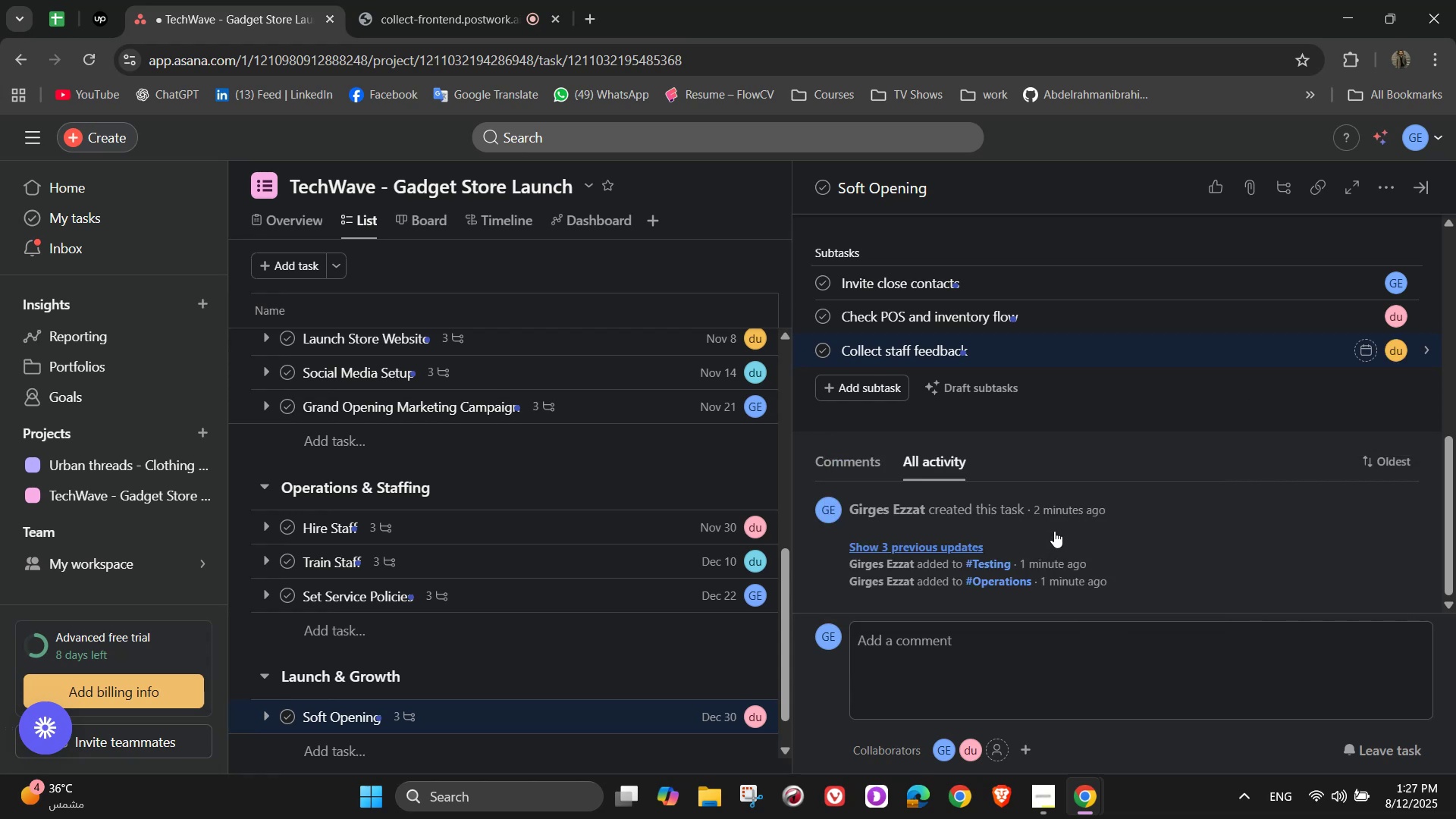 
wait(9.97)
 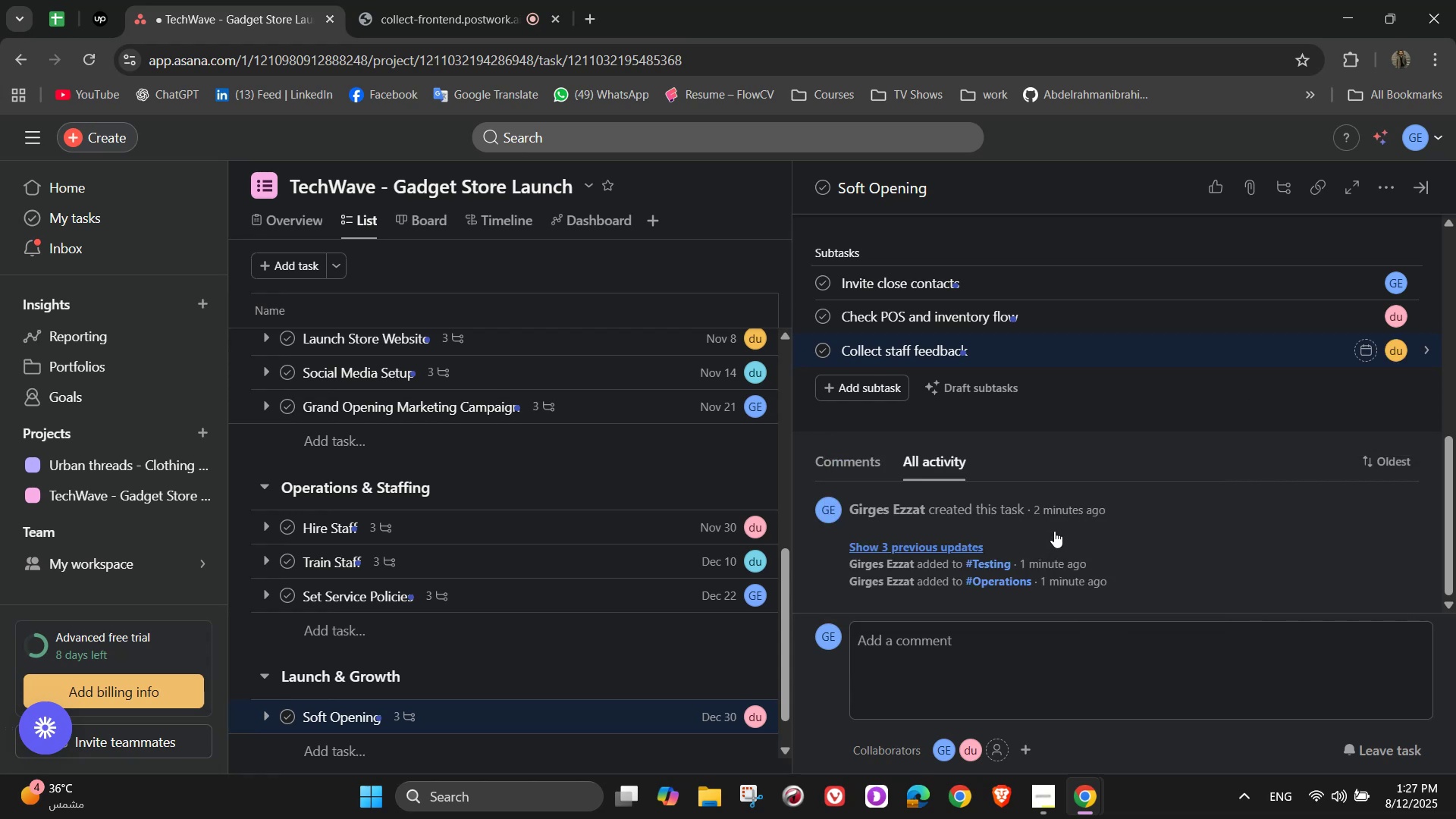 
scroll: coordinate [1142, 478], scroll_direction: up, amount: 6.0
 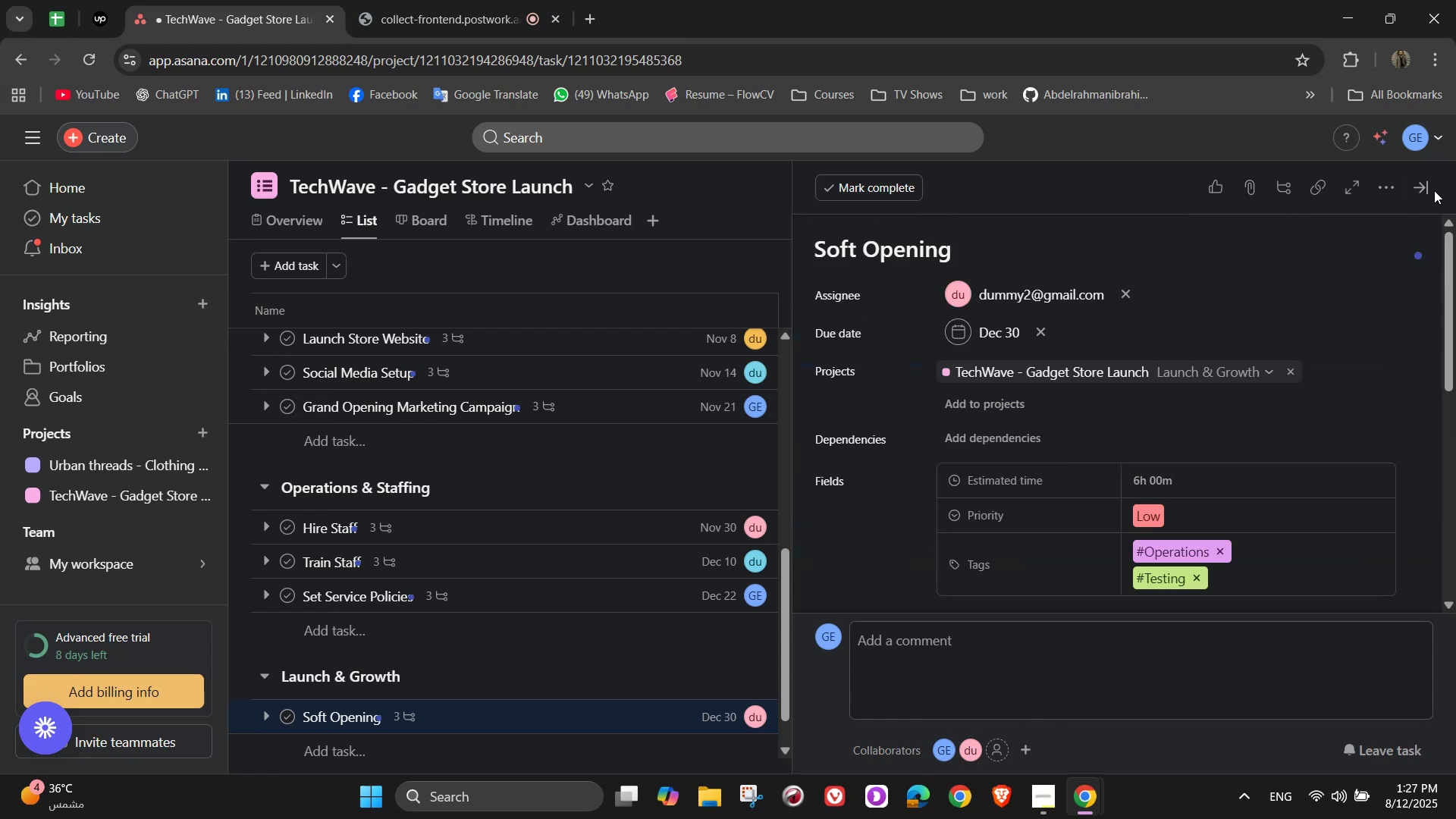 
left_click([1416, 184])
 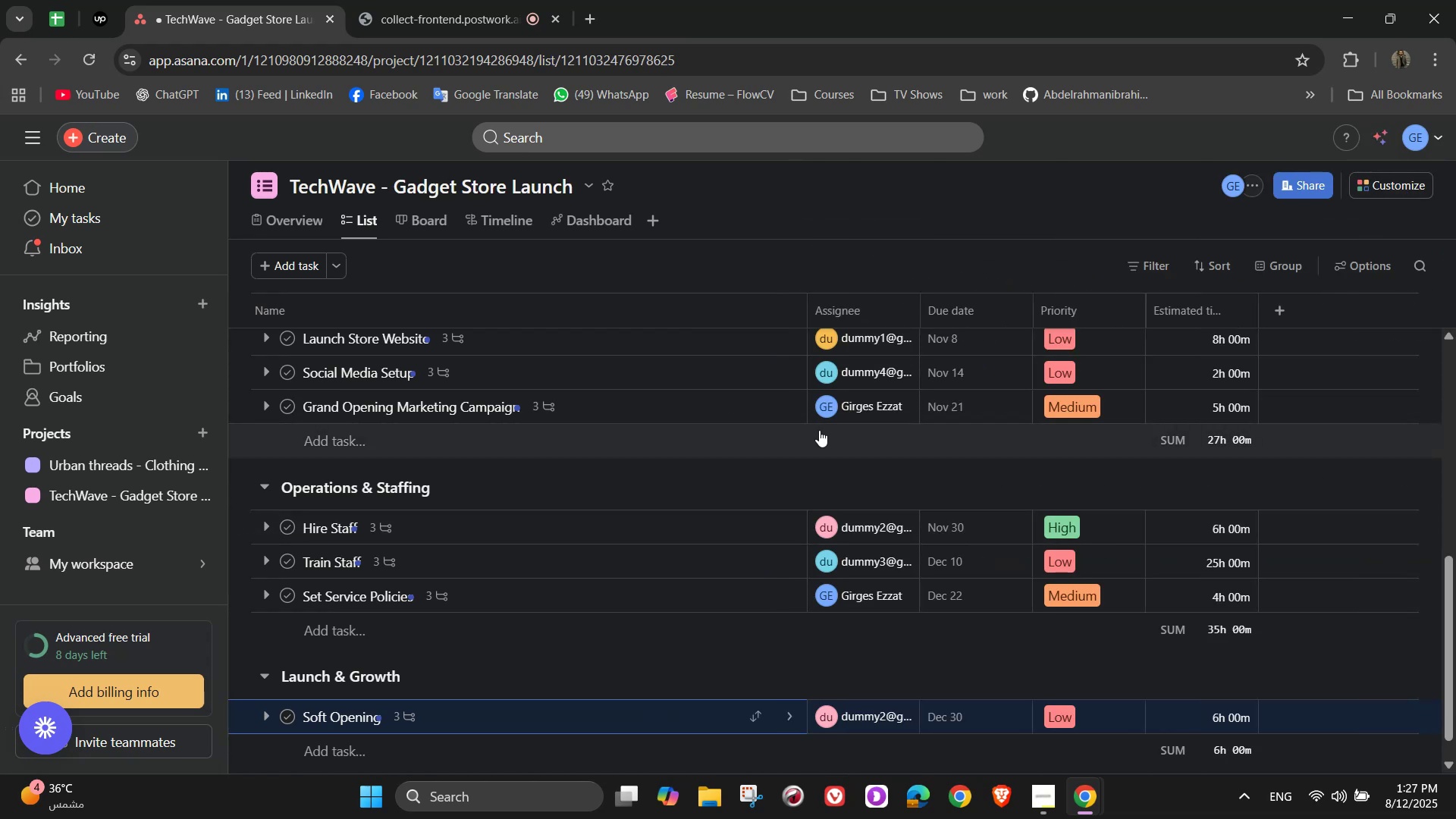 
scroll: coordinate [792, 529], scroll_direction: down, amount: 2.0
 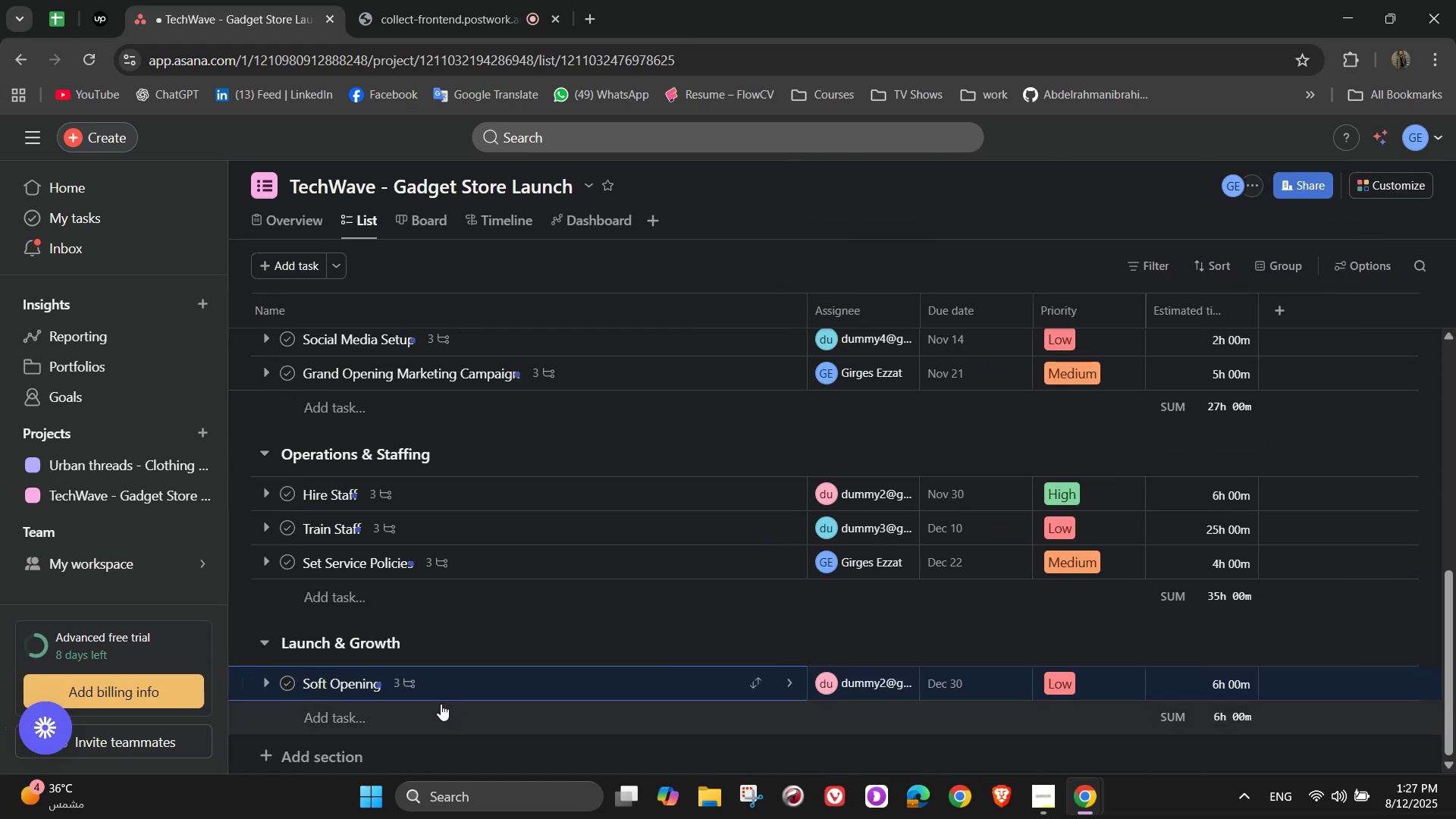 
left_click([426, 711])
 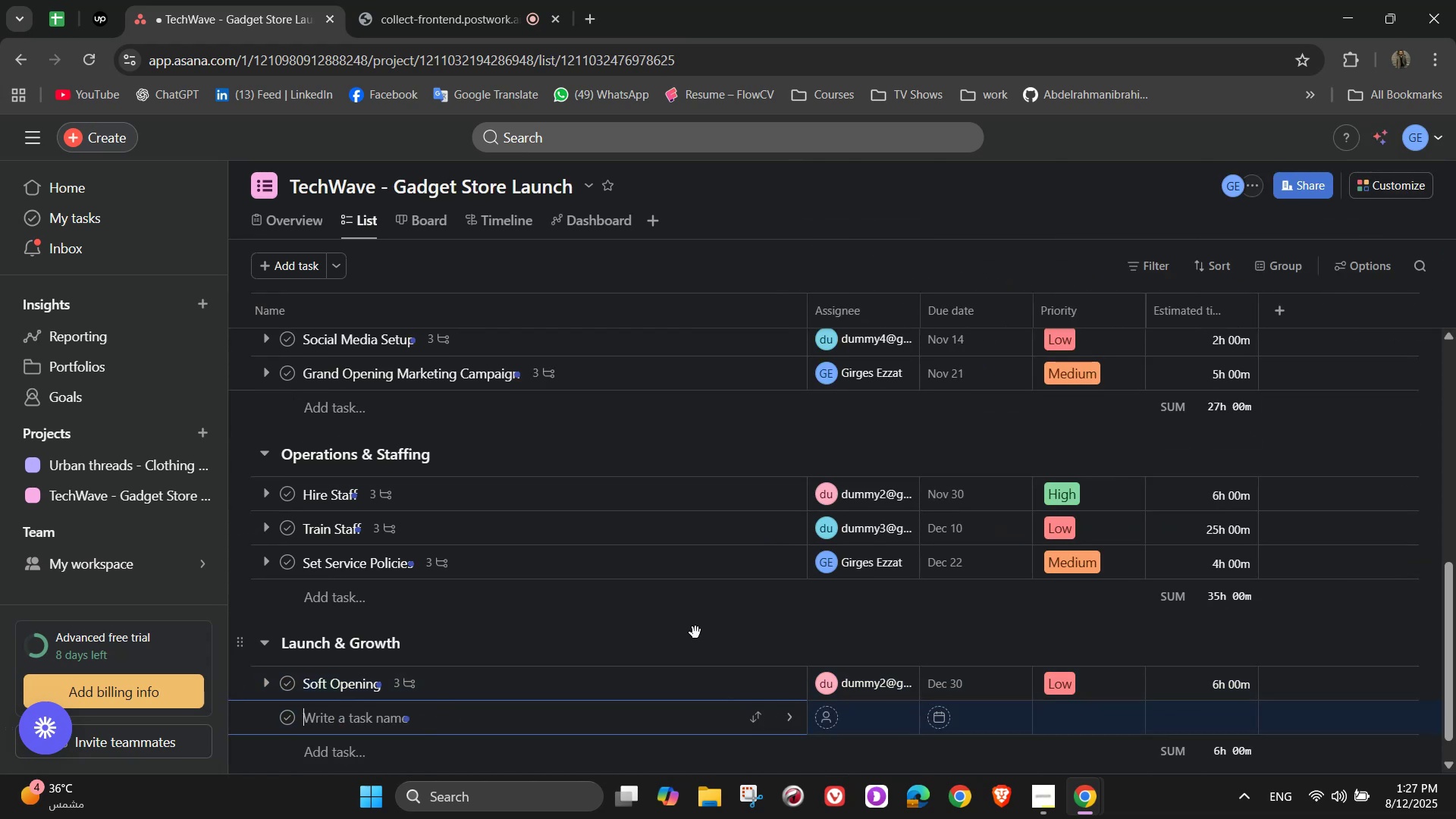 
type(Grand Opening Event)
 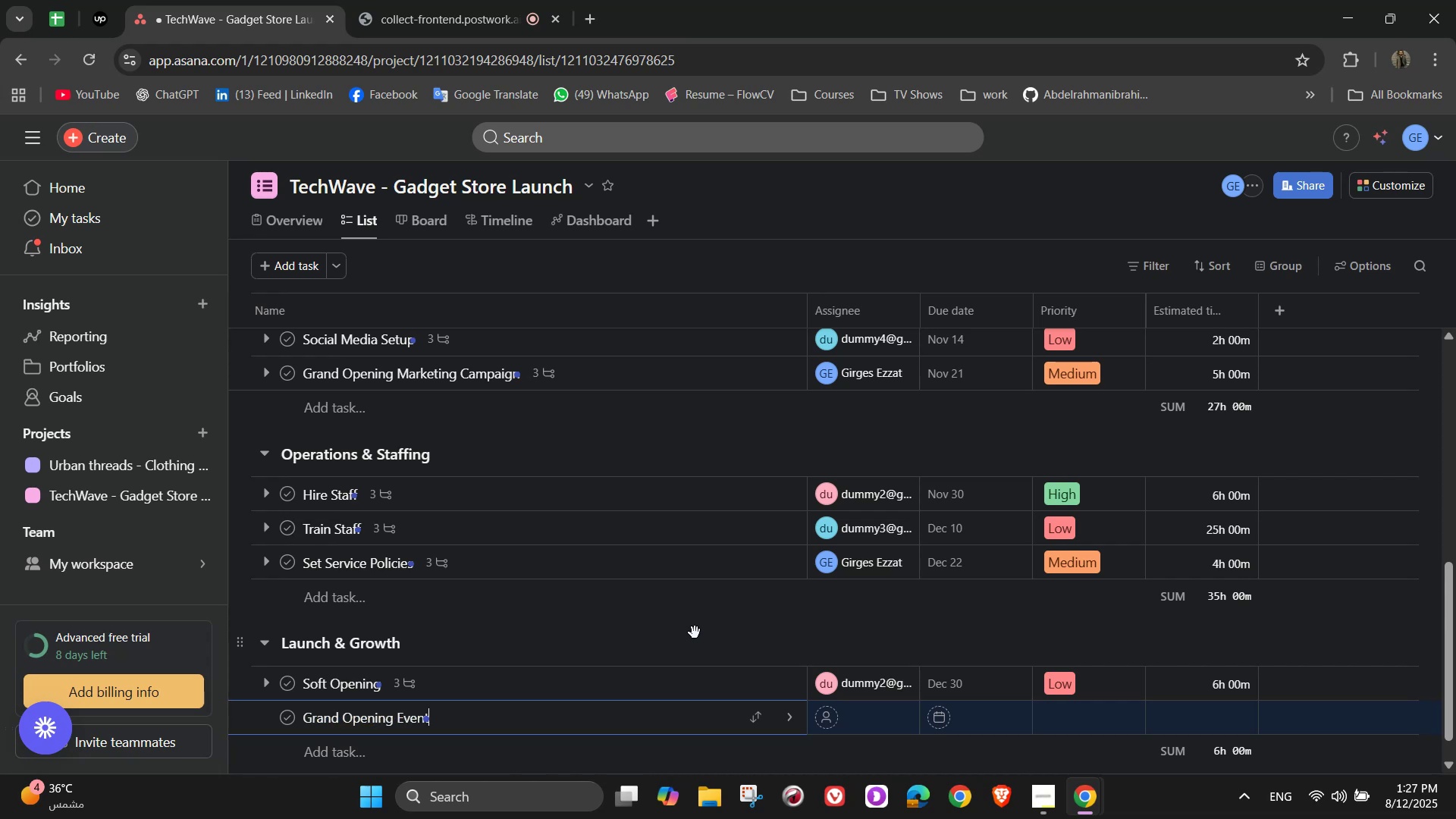 
left_click([988, 278])
 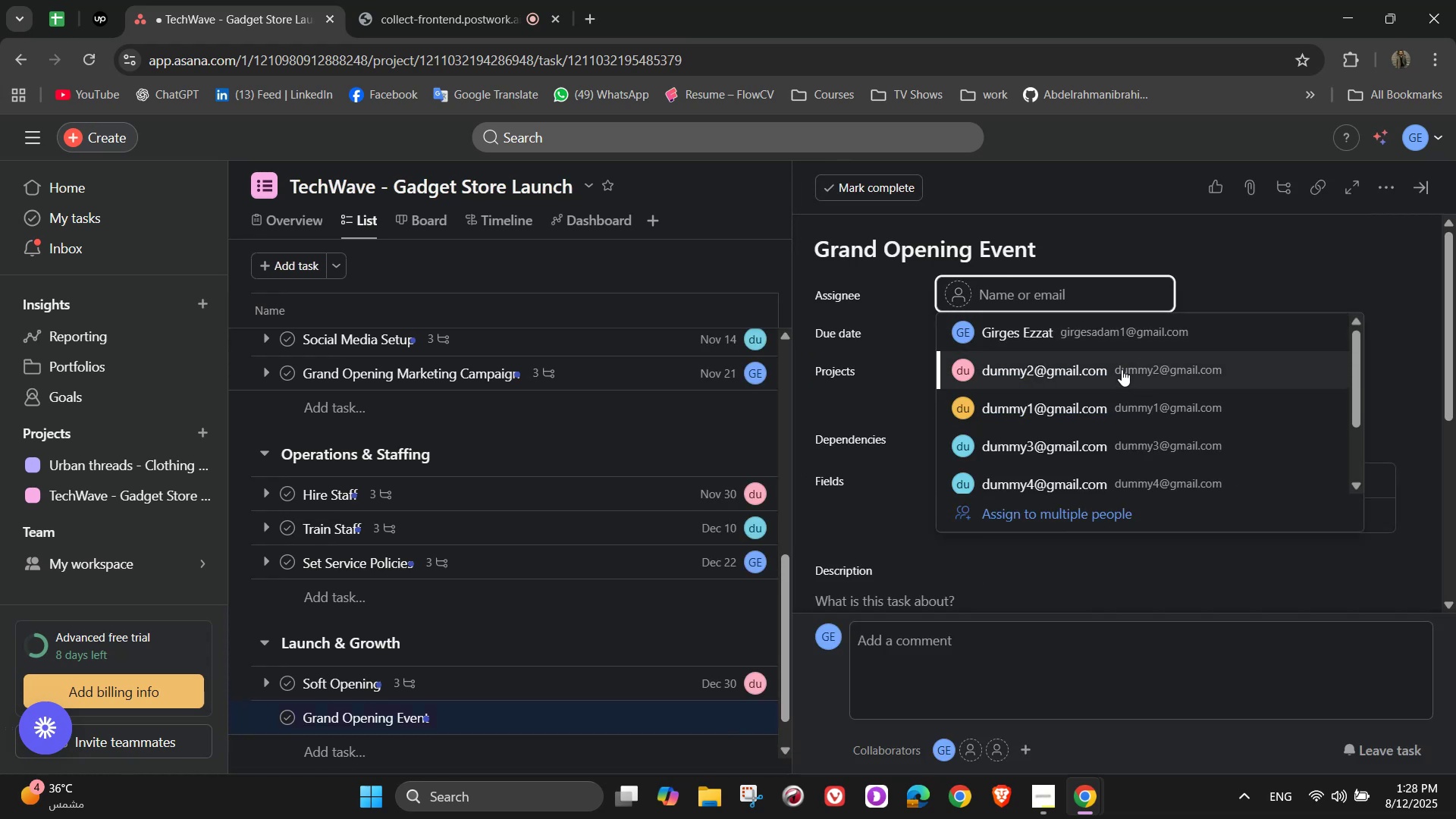 
left_click([1116, 344])
 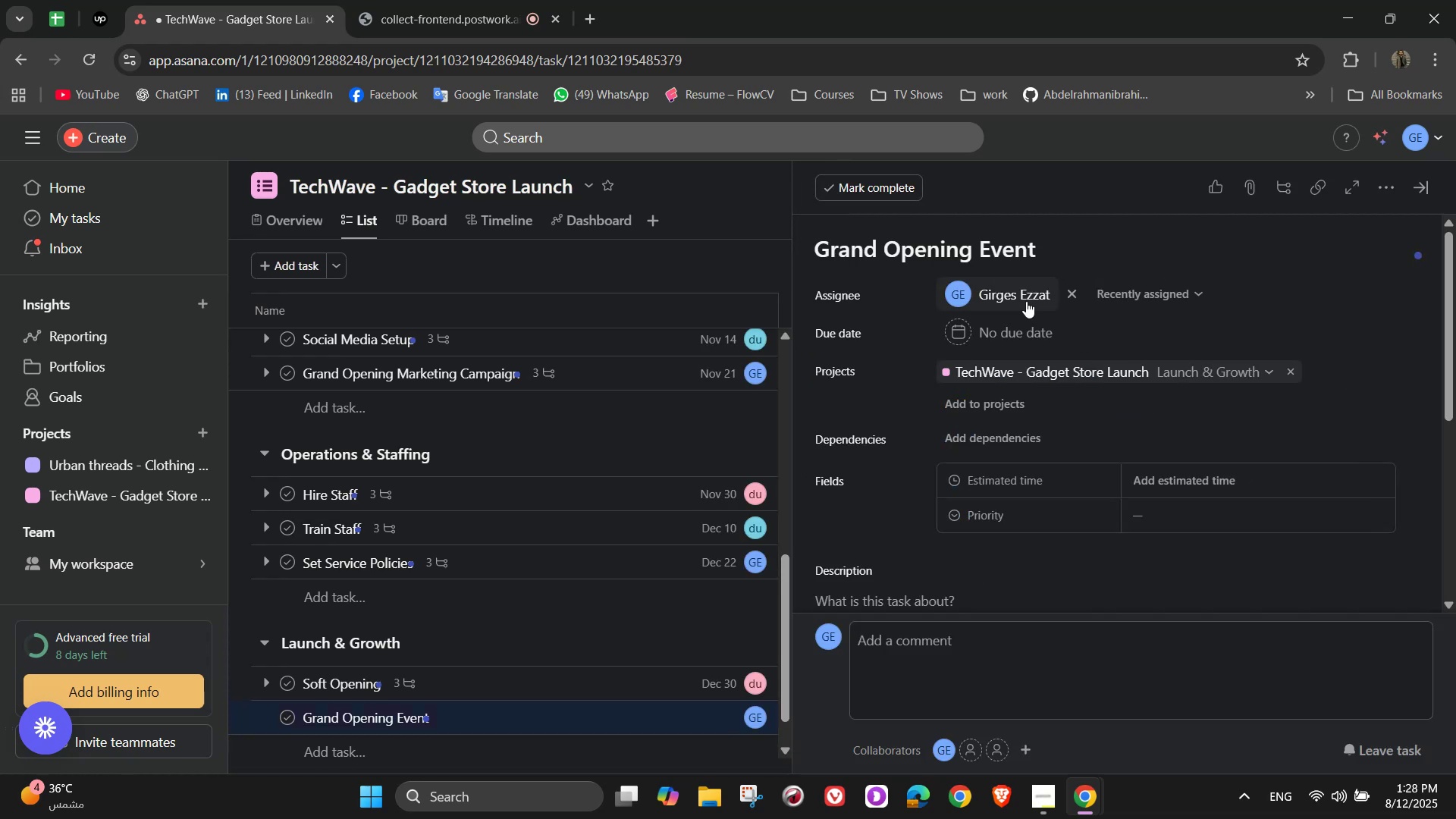 
left_click([1019, 321])
 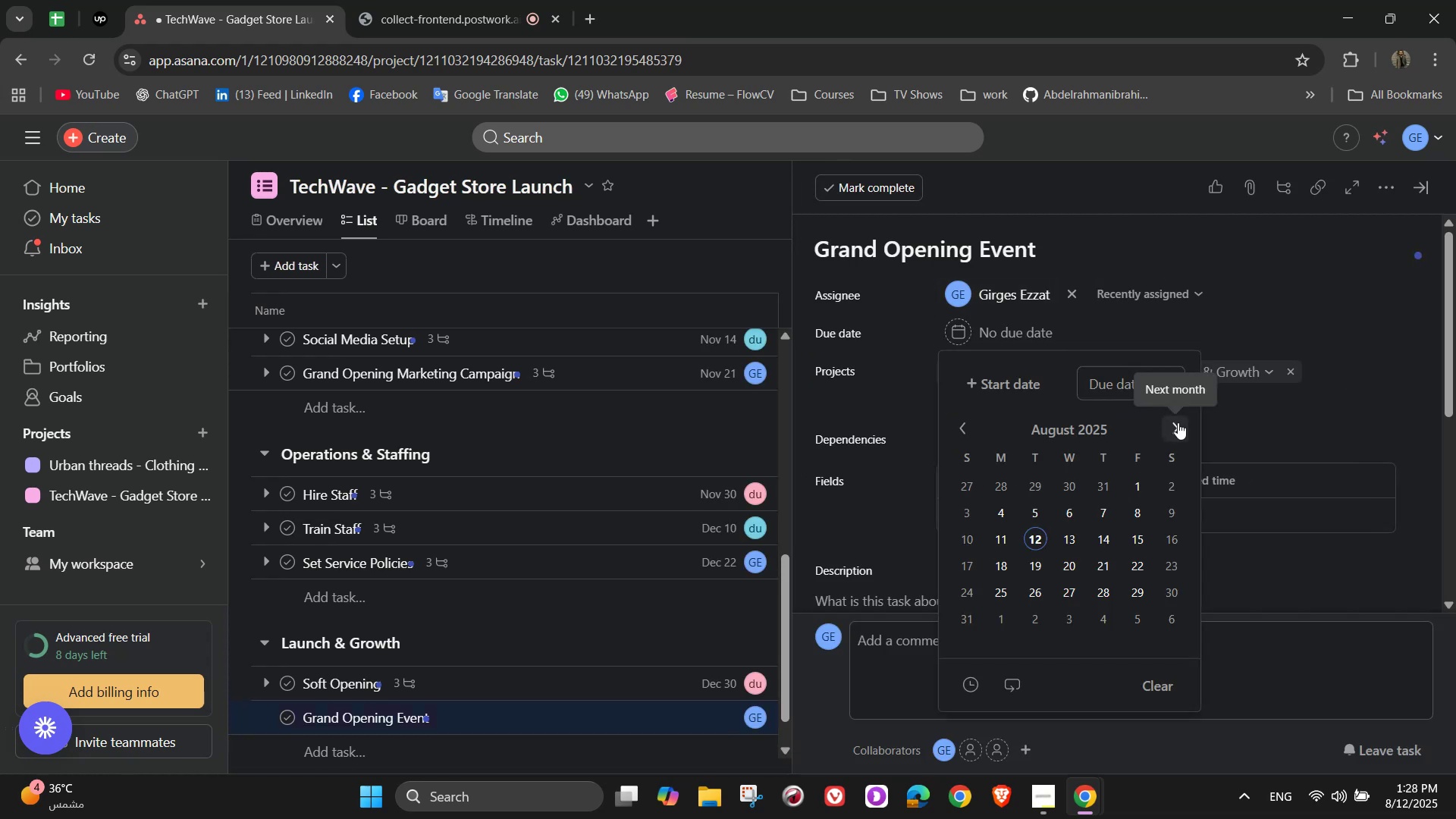 
double_click([1178, 422])
 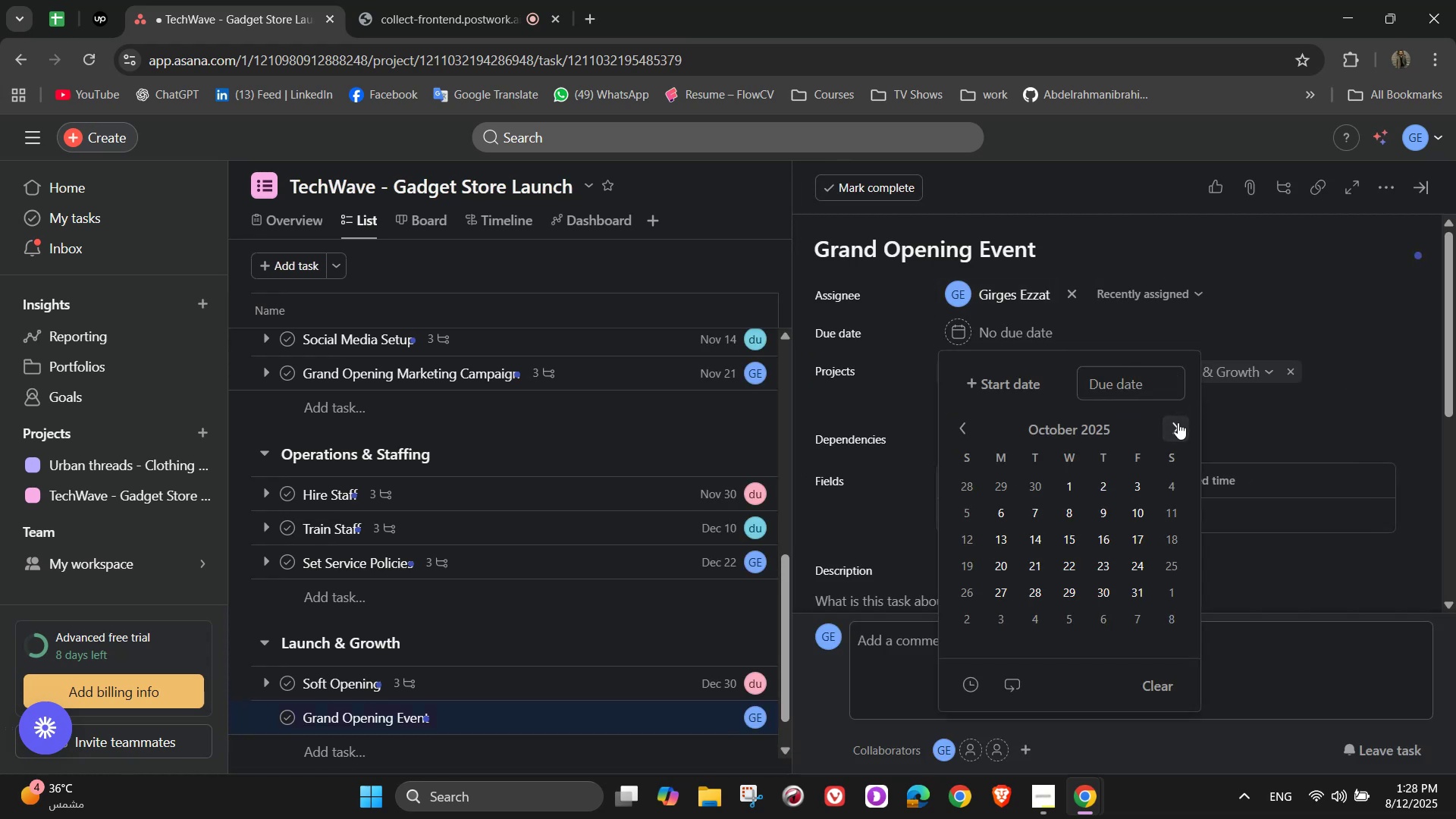 
triple_click([1178, 422])
 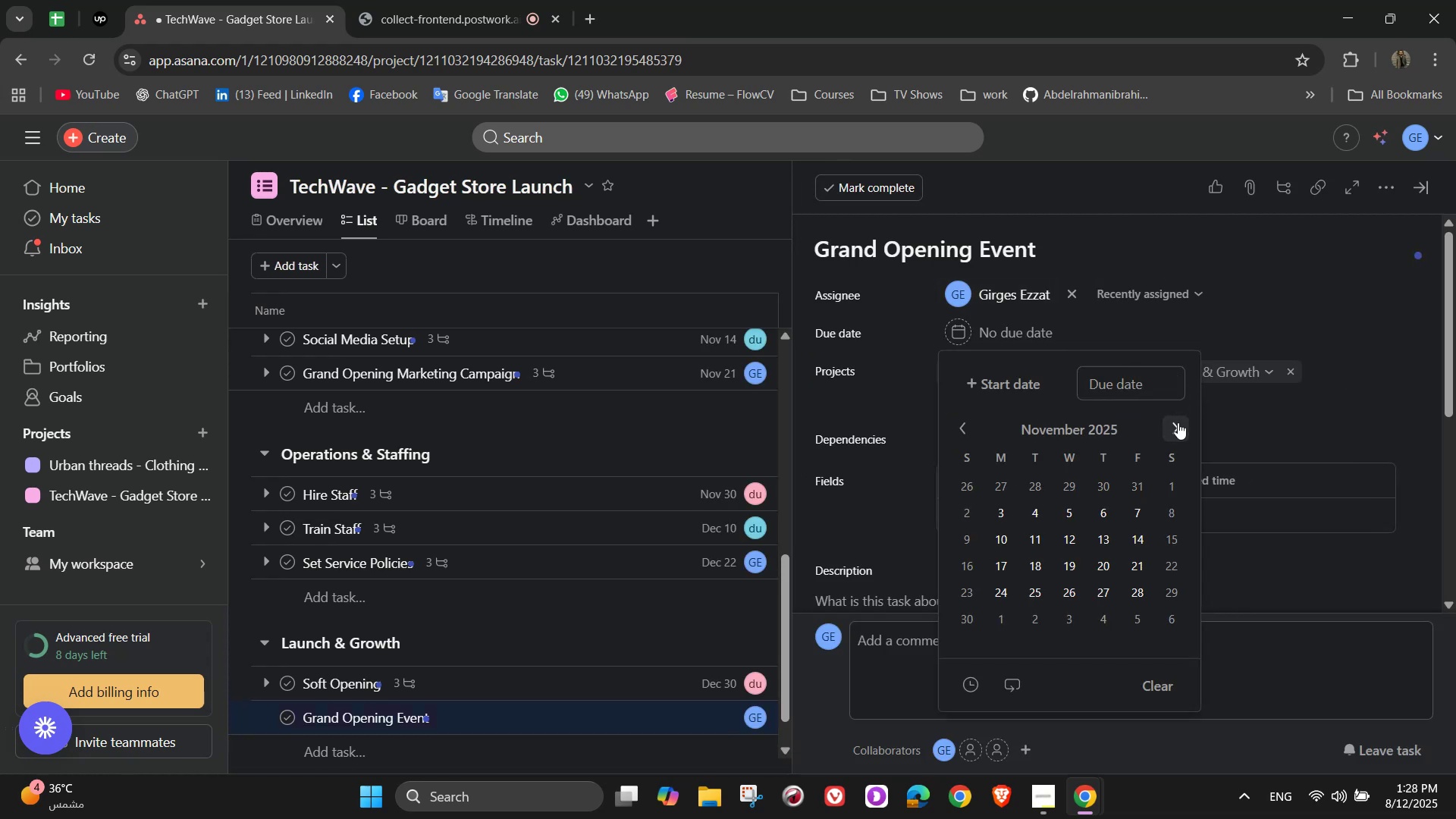 
triple_click([1178, 422])
 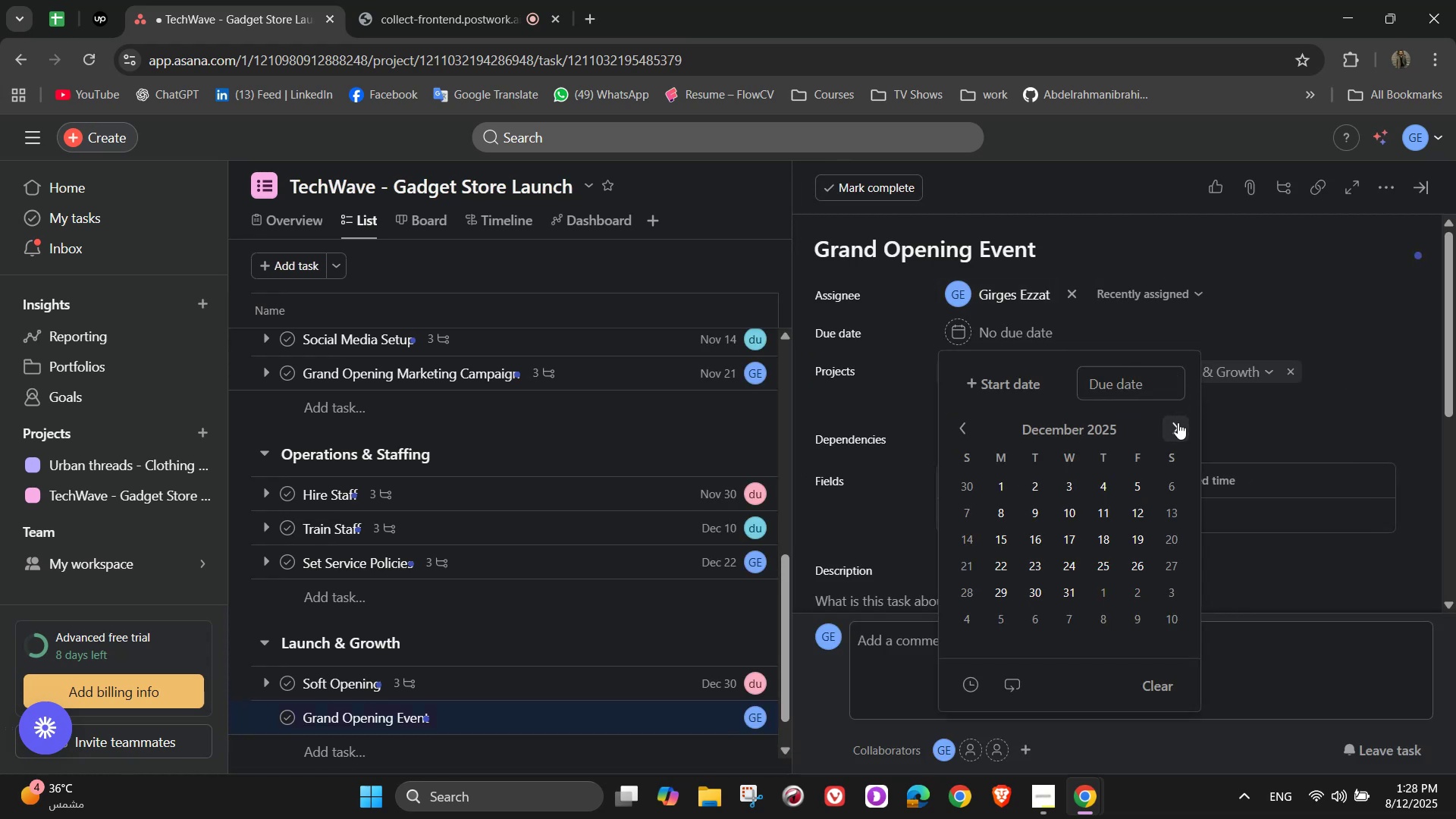 
left_click([1178, 422])
 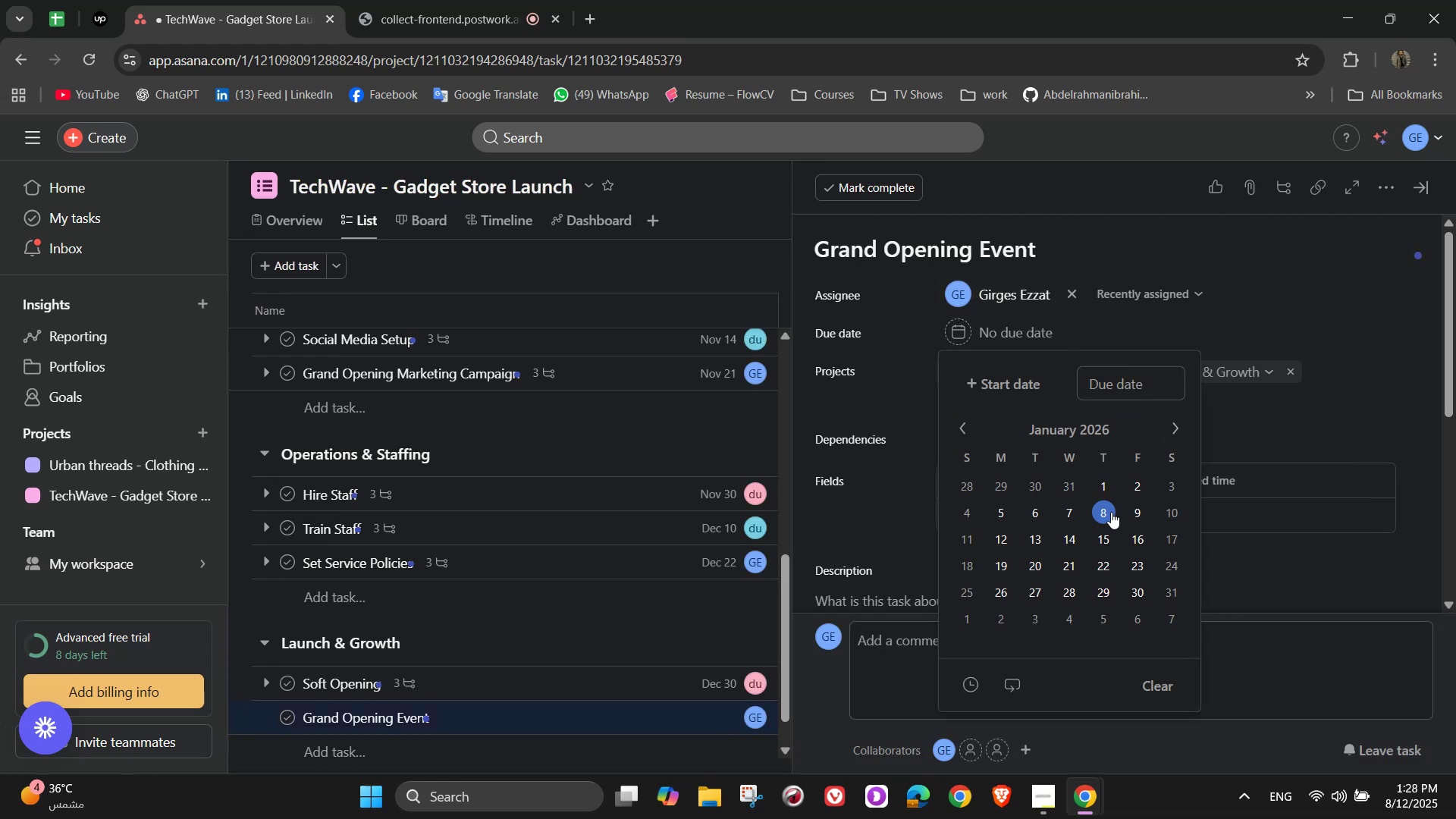 
left_click([1106, 510])
 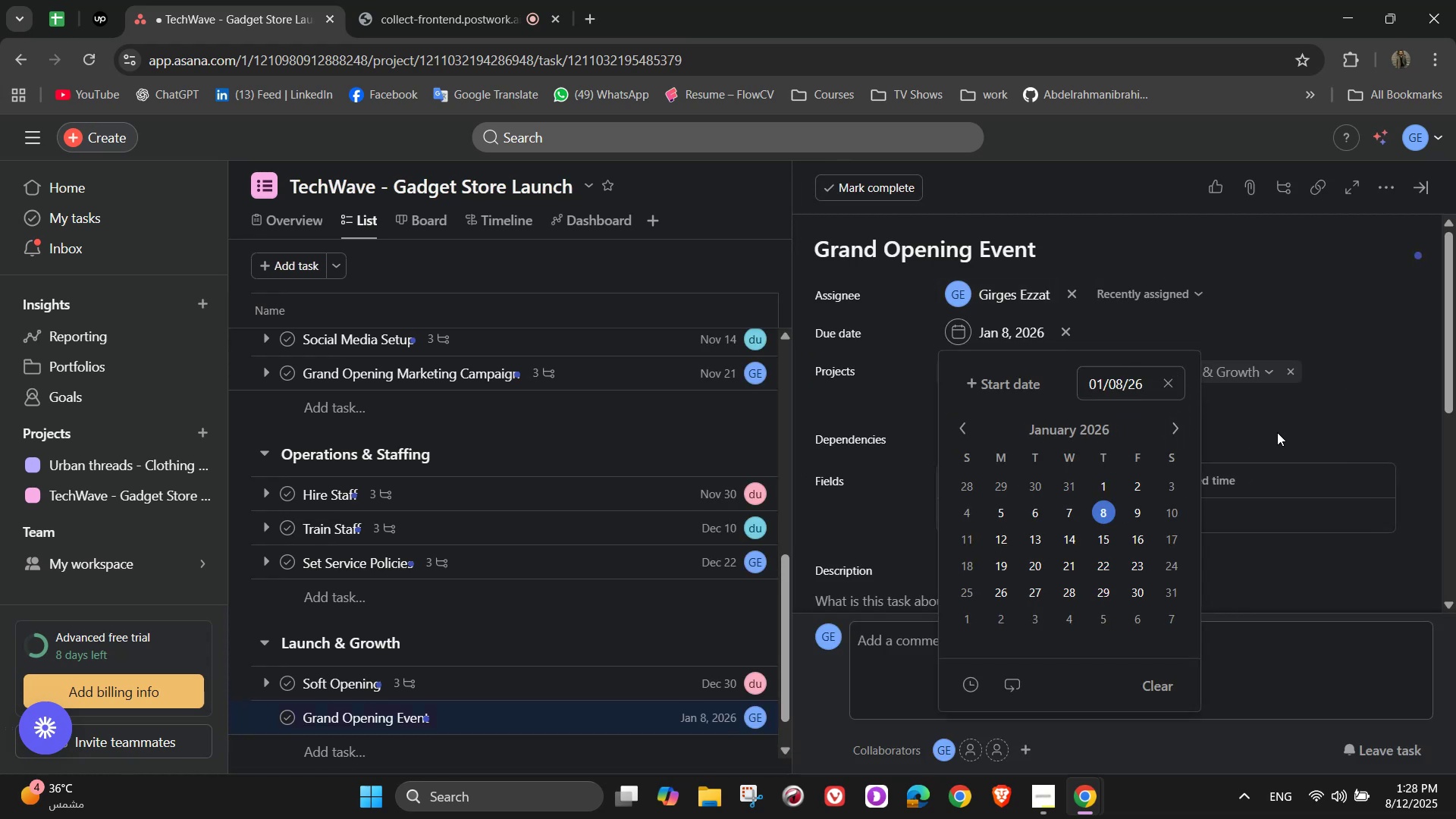 
left_click([1277, 432])
 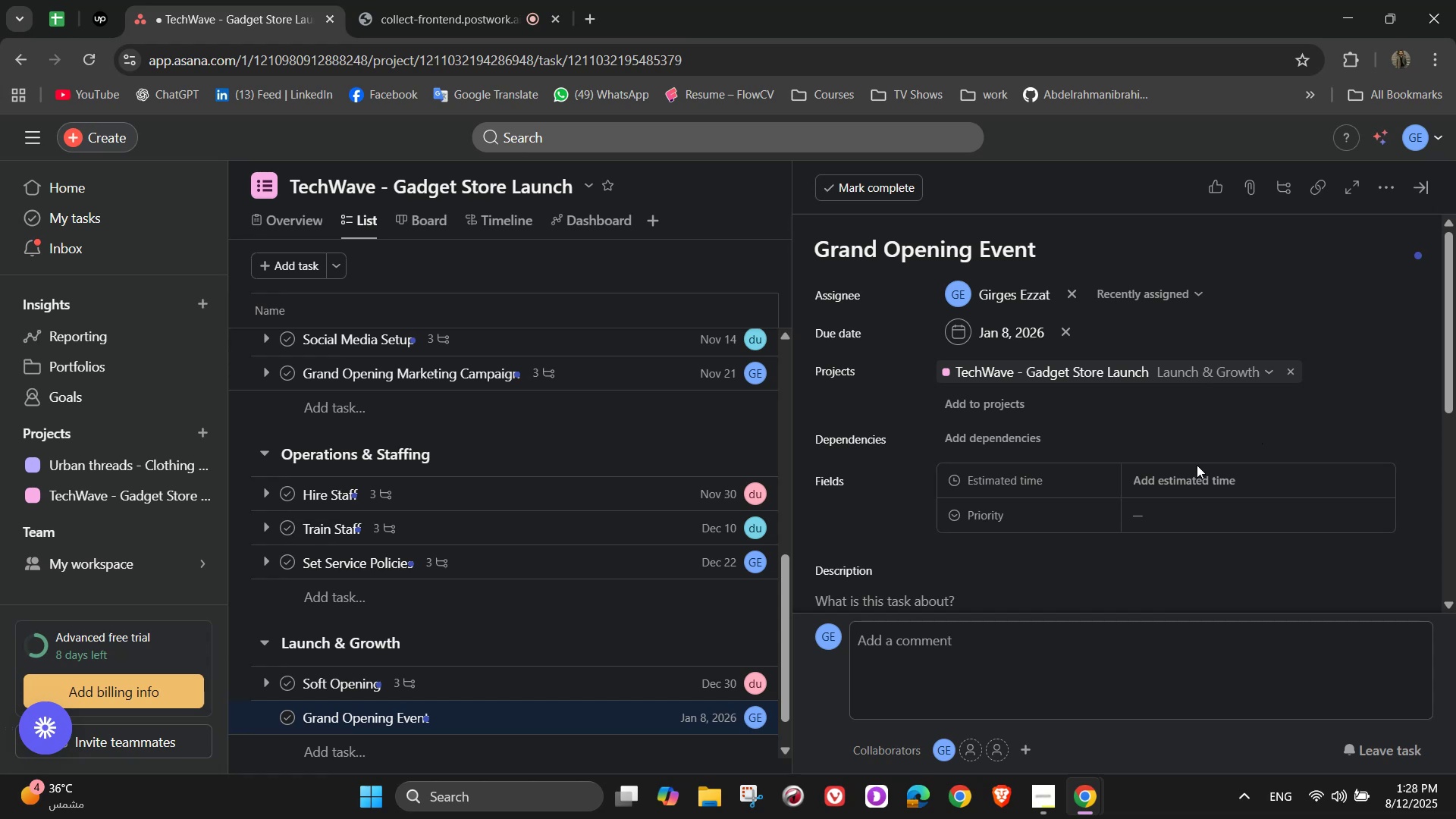 
left_click([1189, 492])
 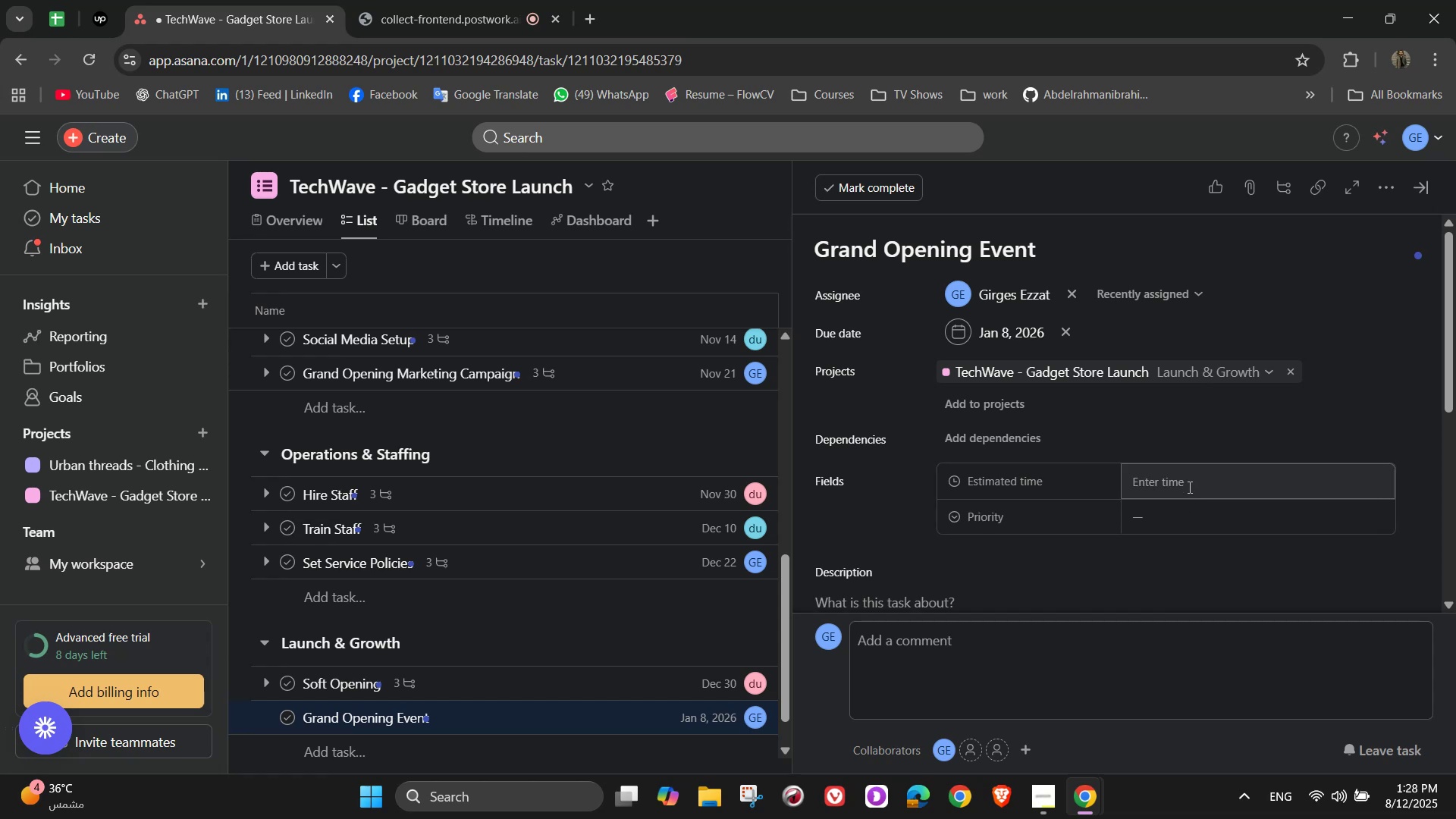 
left_click([1188, 487])
 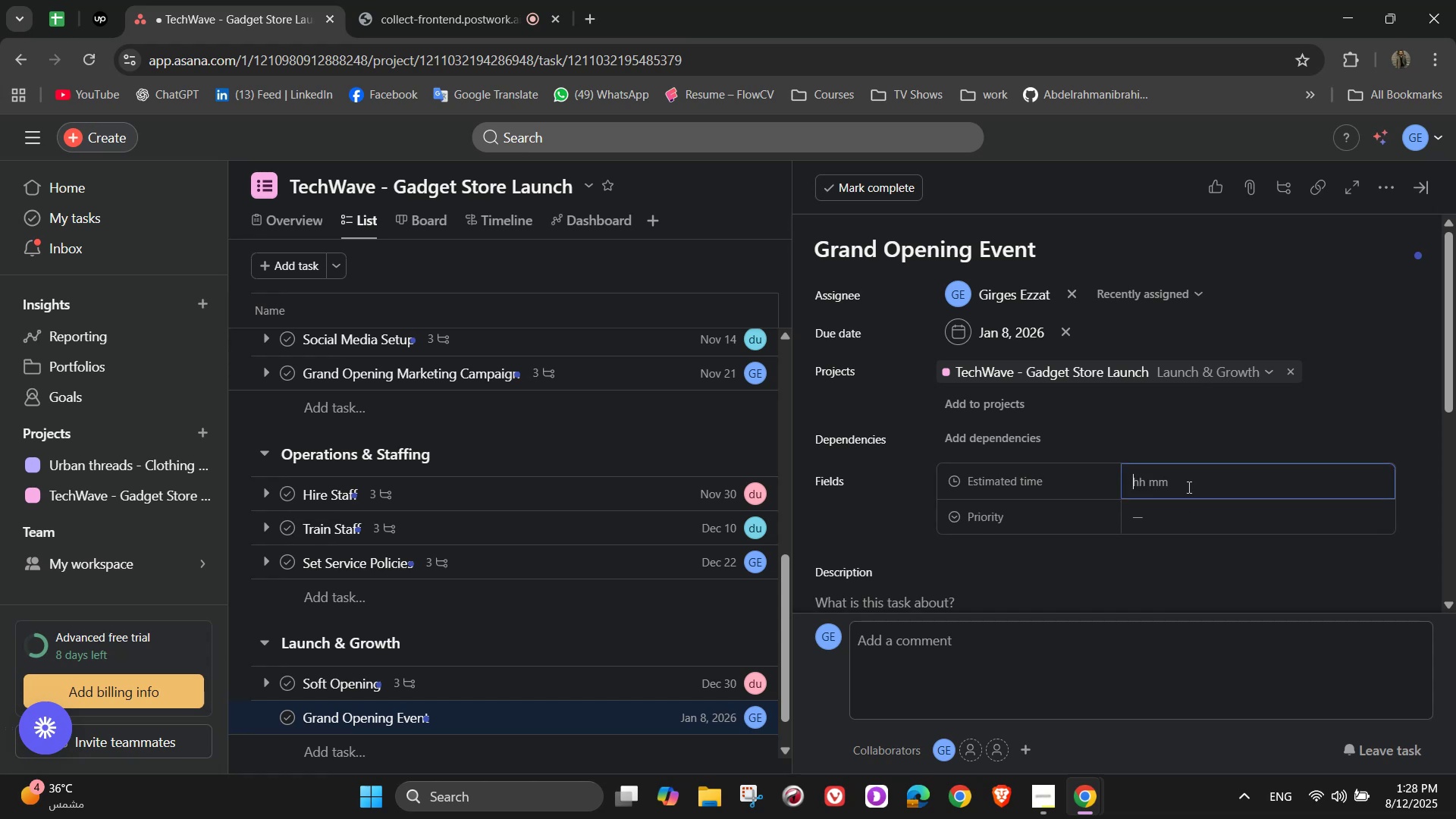 
left_click([1188, 487])
 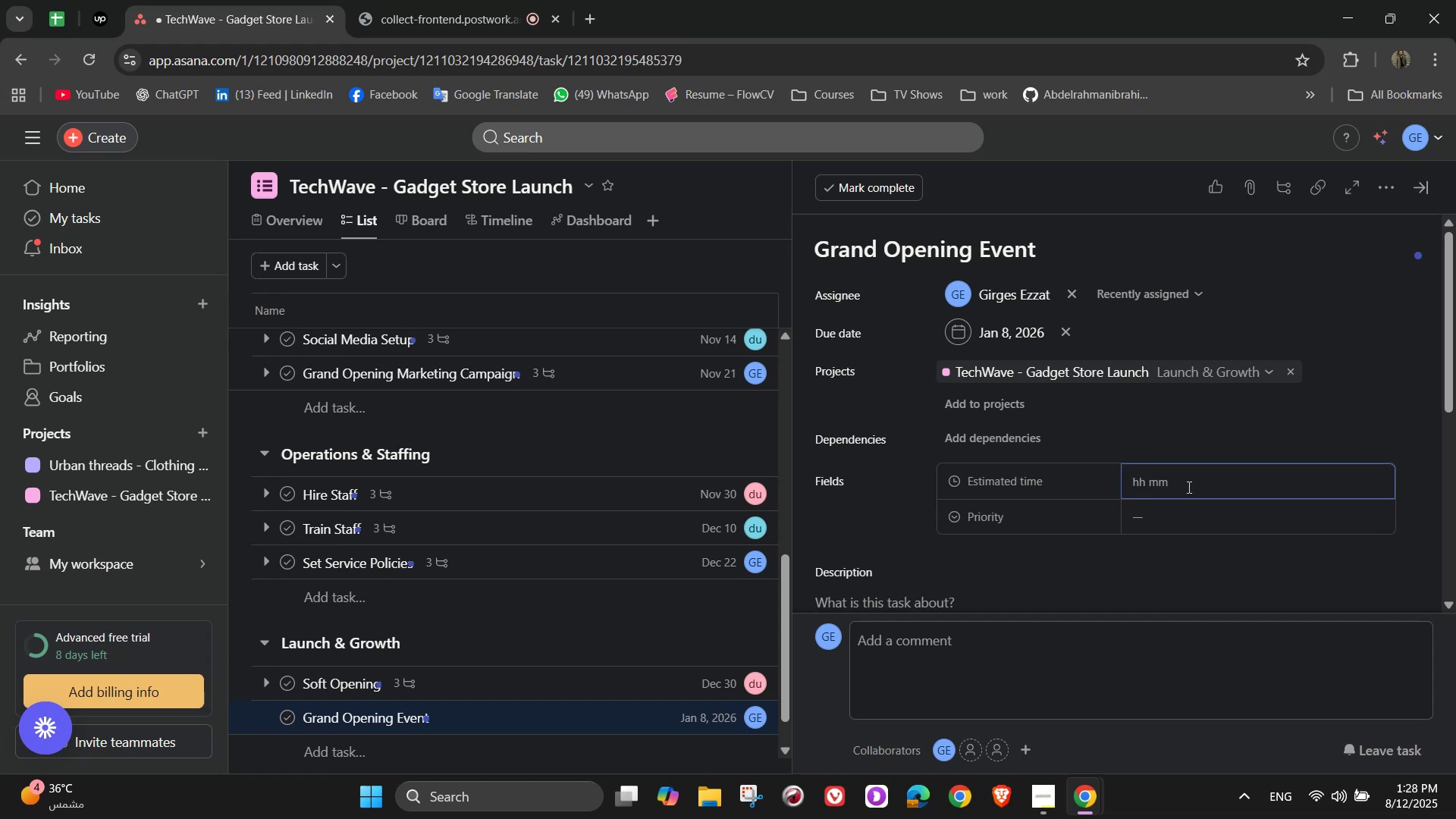 
key(Numpad1)
 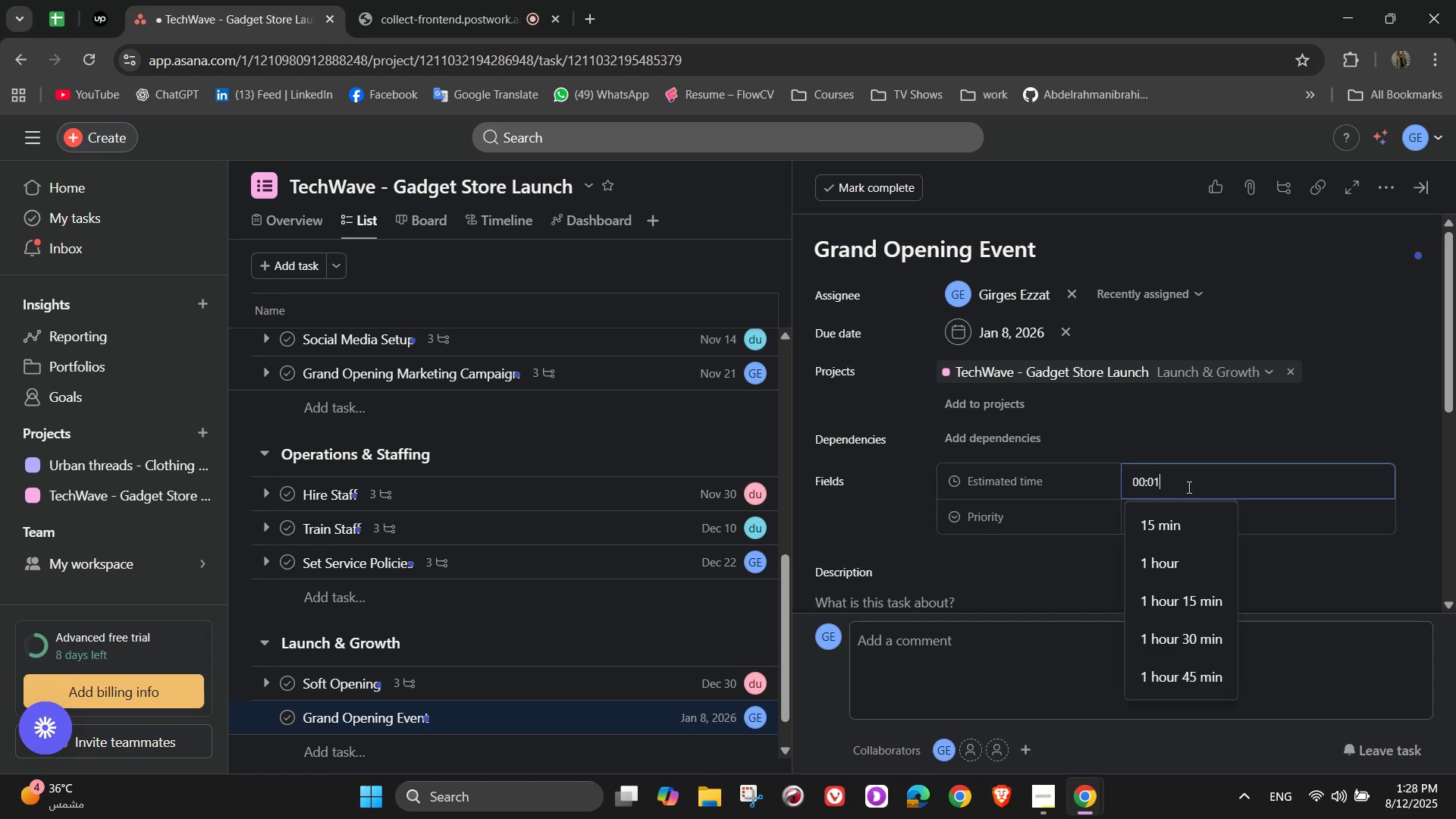 
key(Numpad2)
 